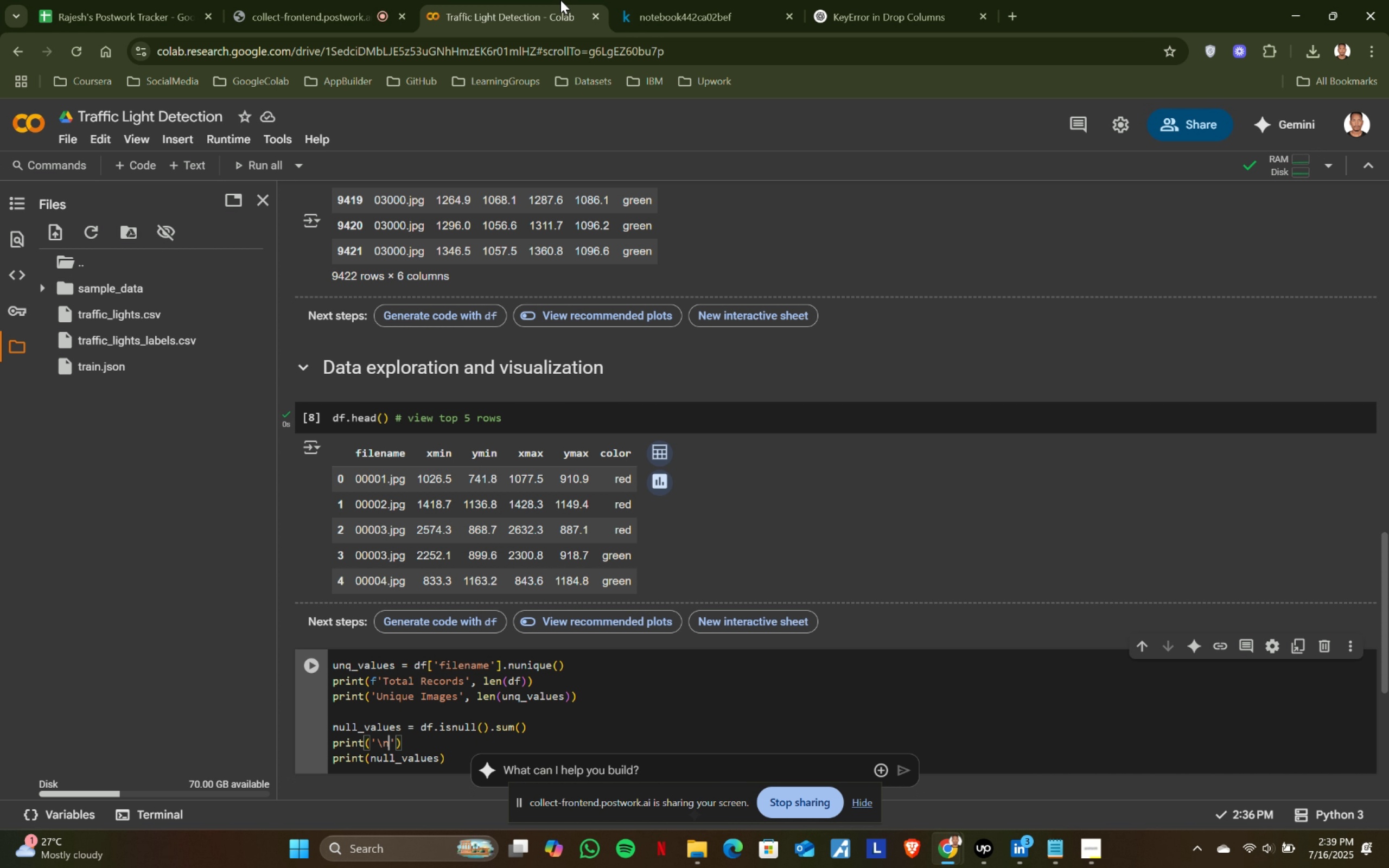 
type( Null Values in Each Column )
 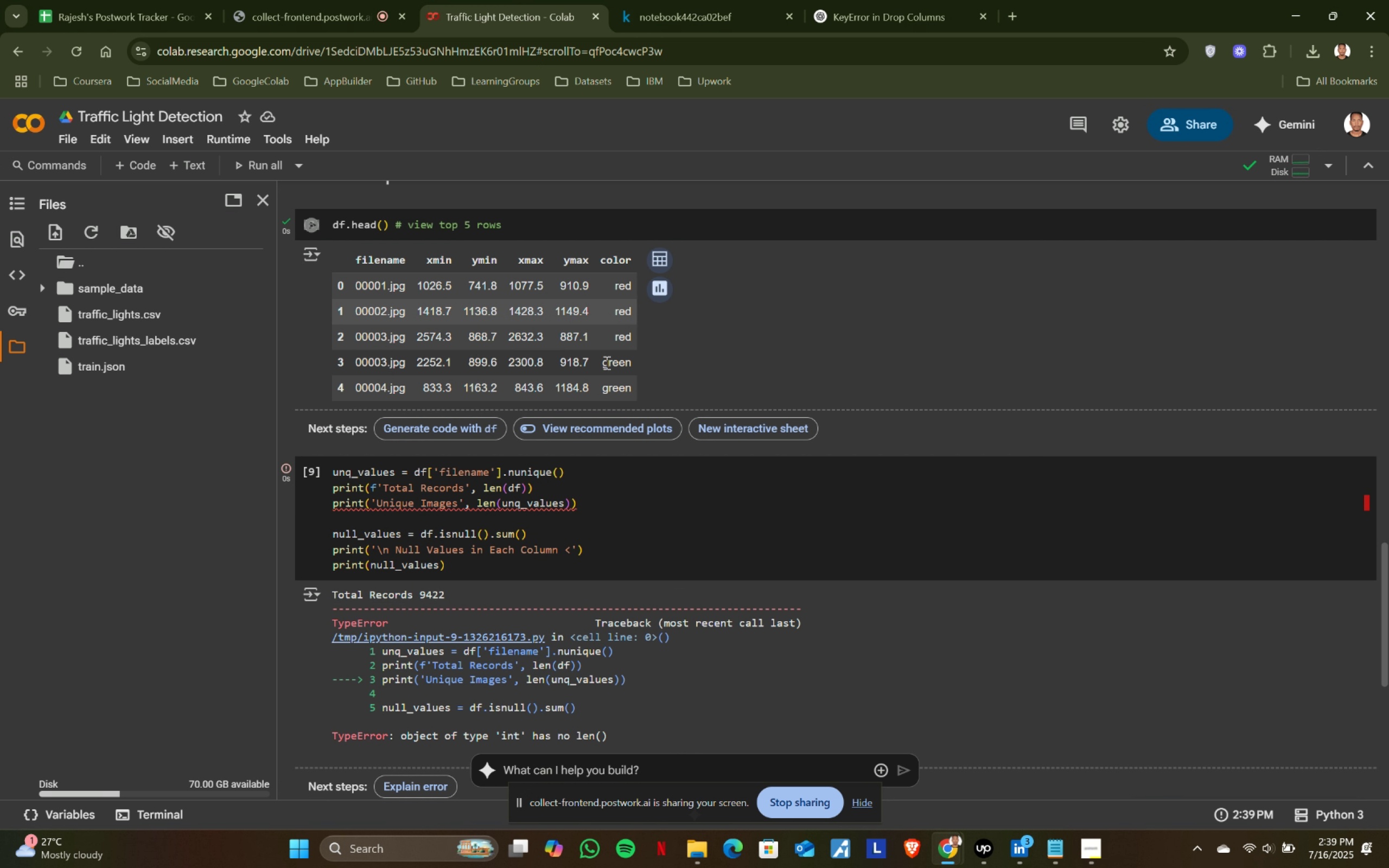 
left_click([636, 0])
 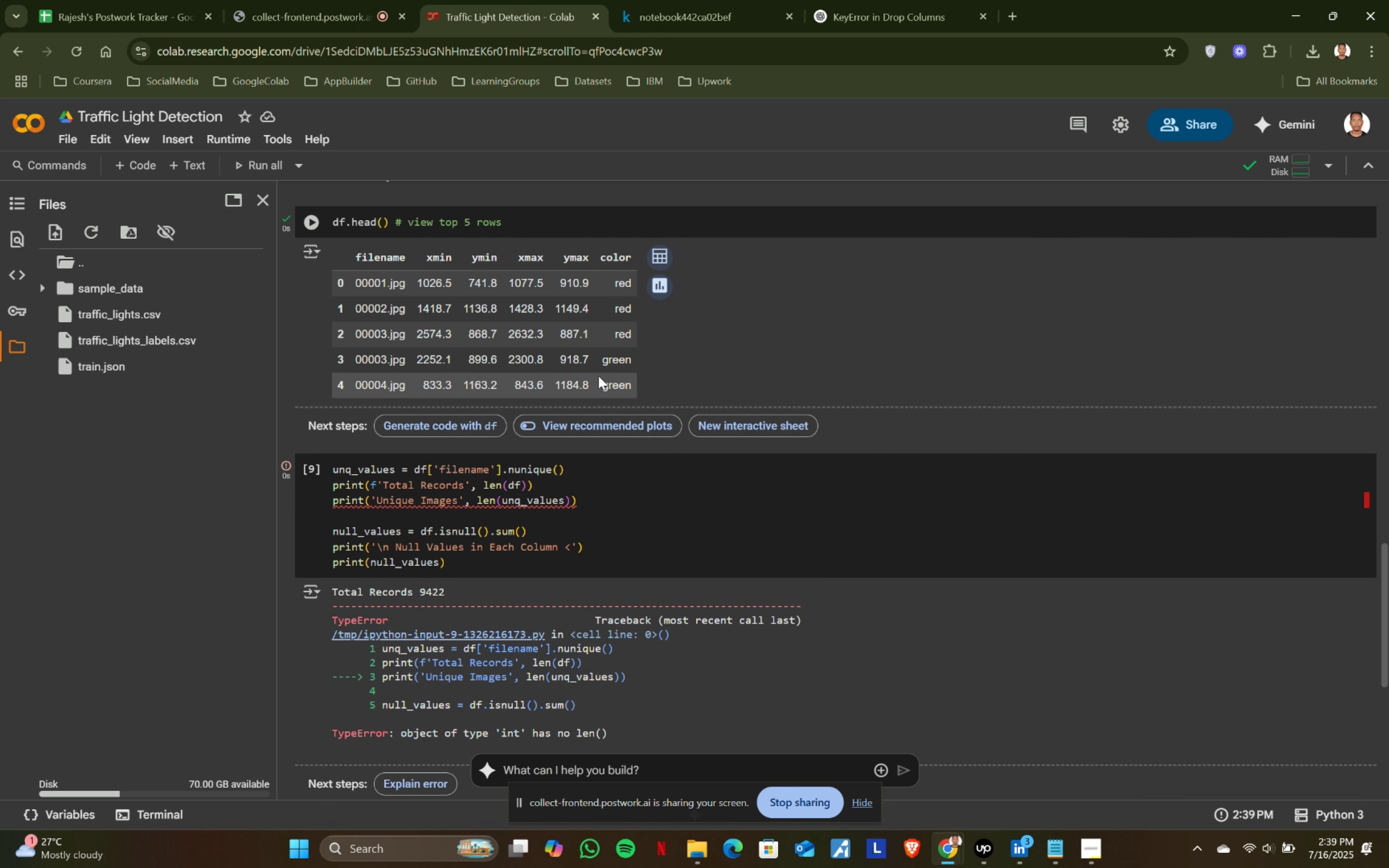 
left_click([520, 0])
 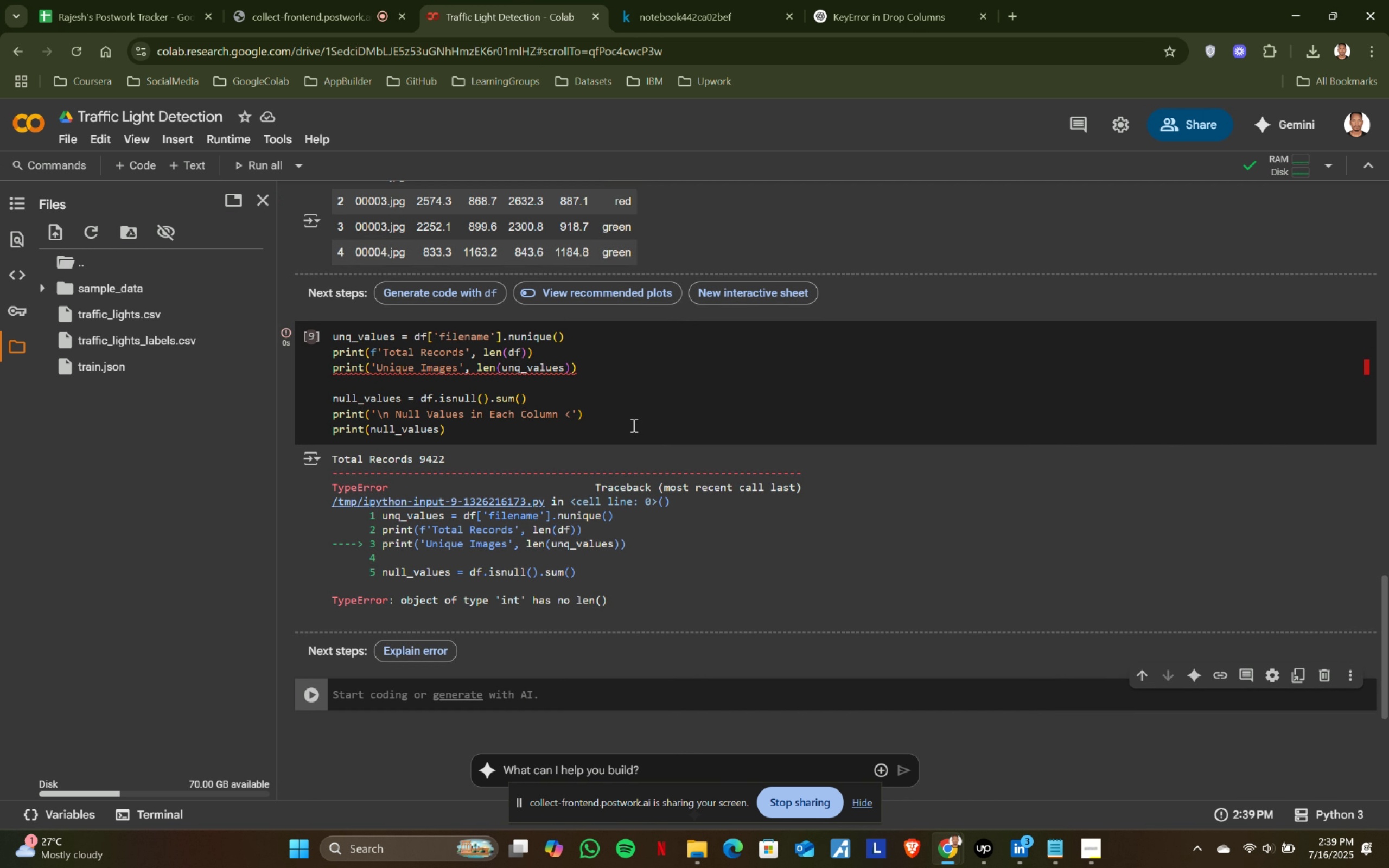 
key(Shift+ShiftRight)
 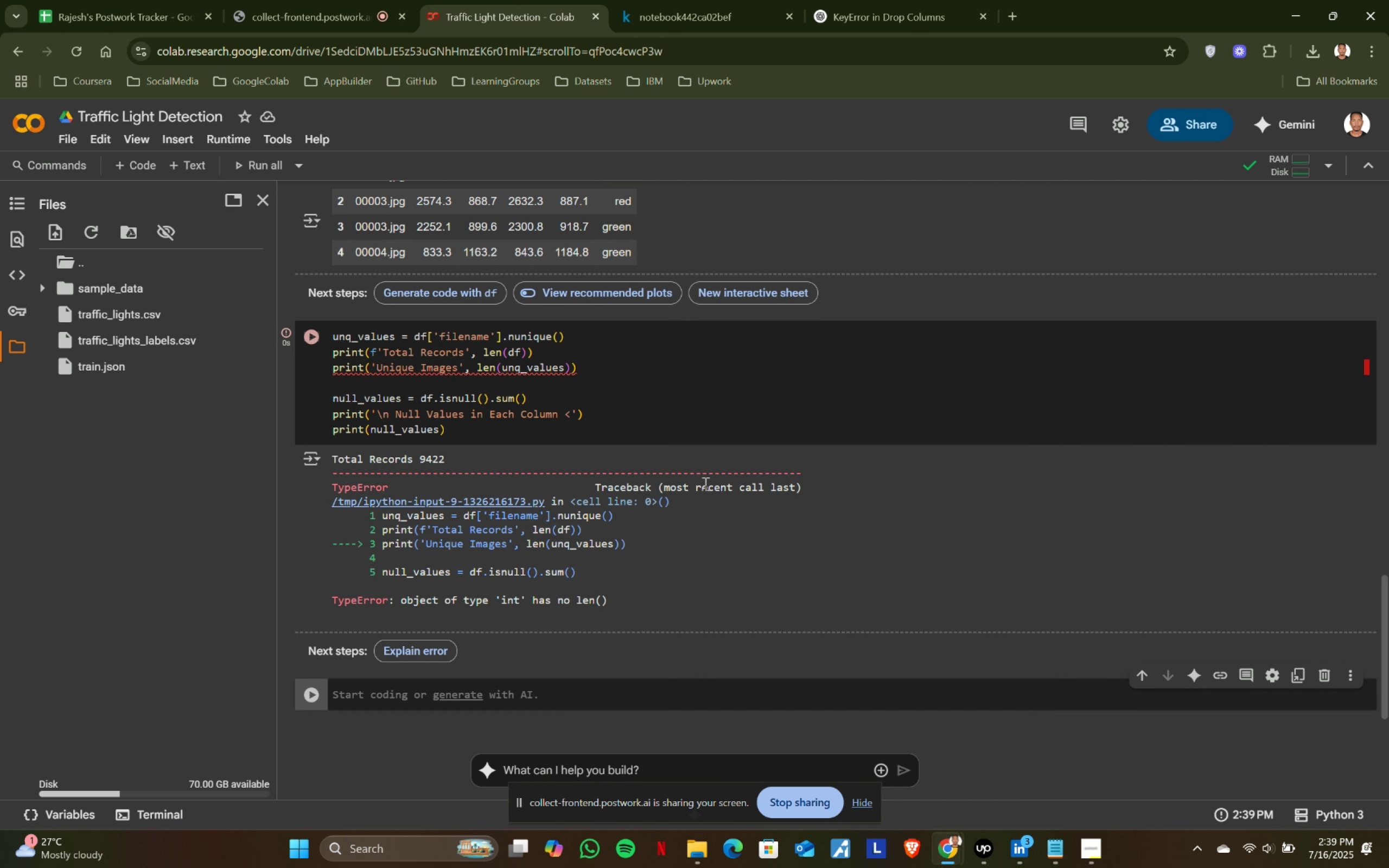 
key(Shift+Comma)
 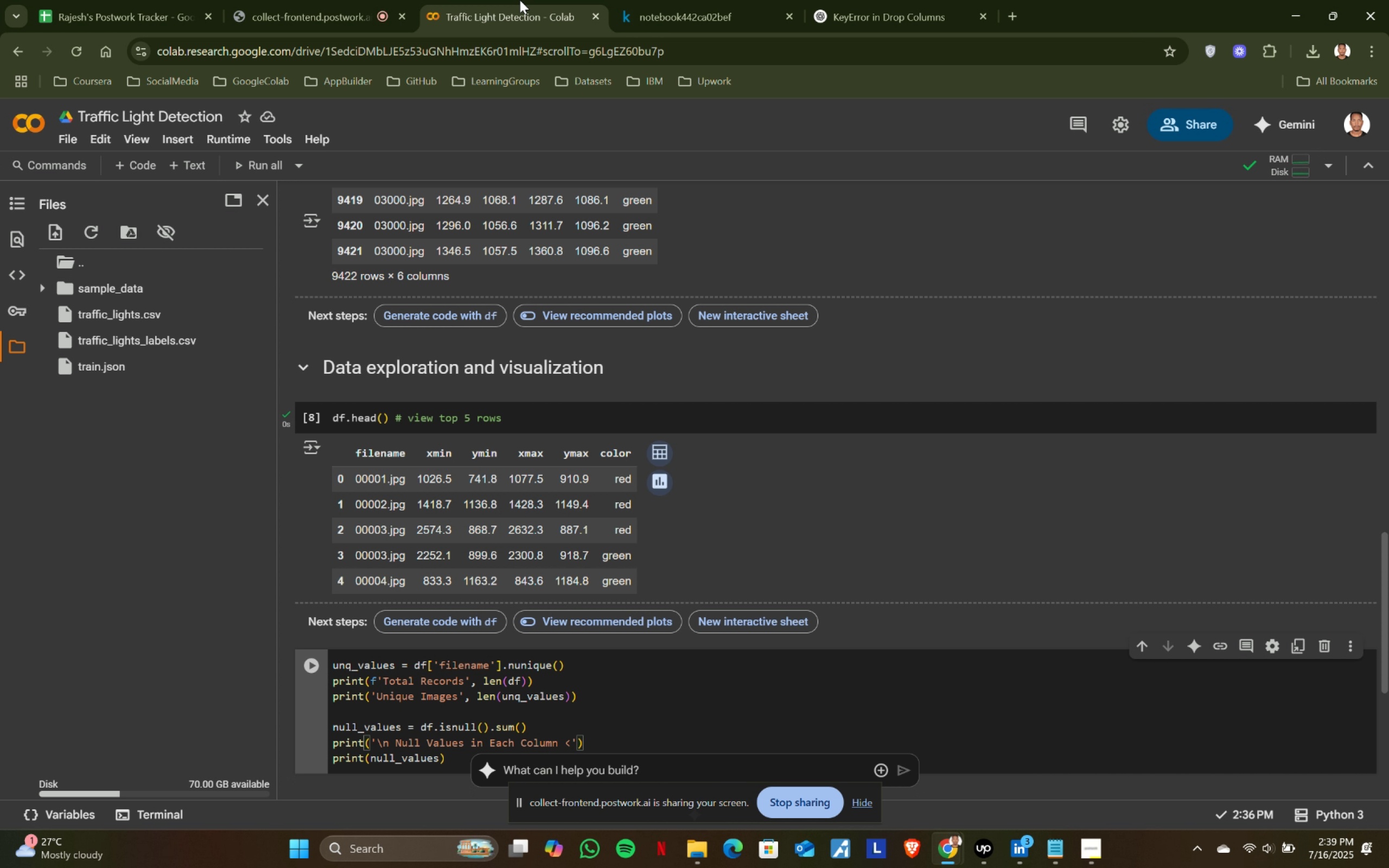 
key(Shift+ShiftRight)
 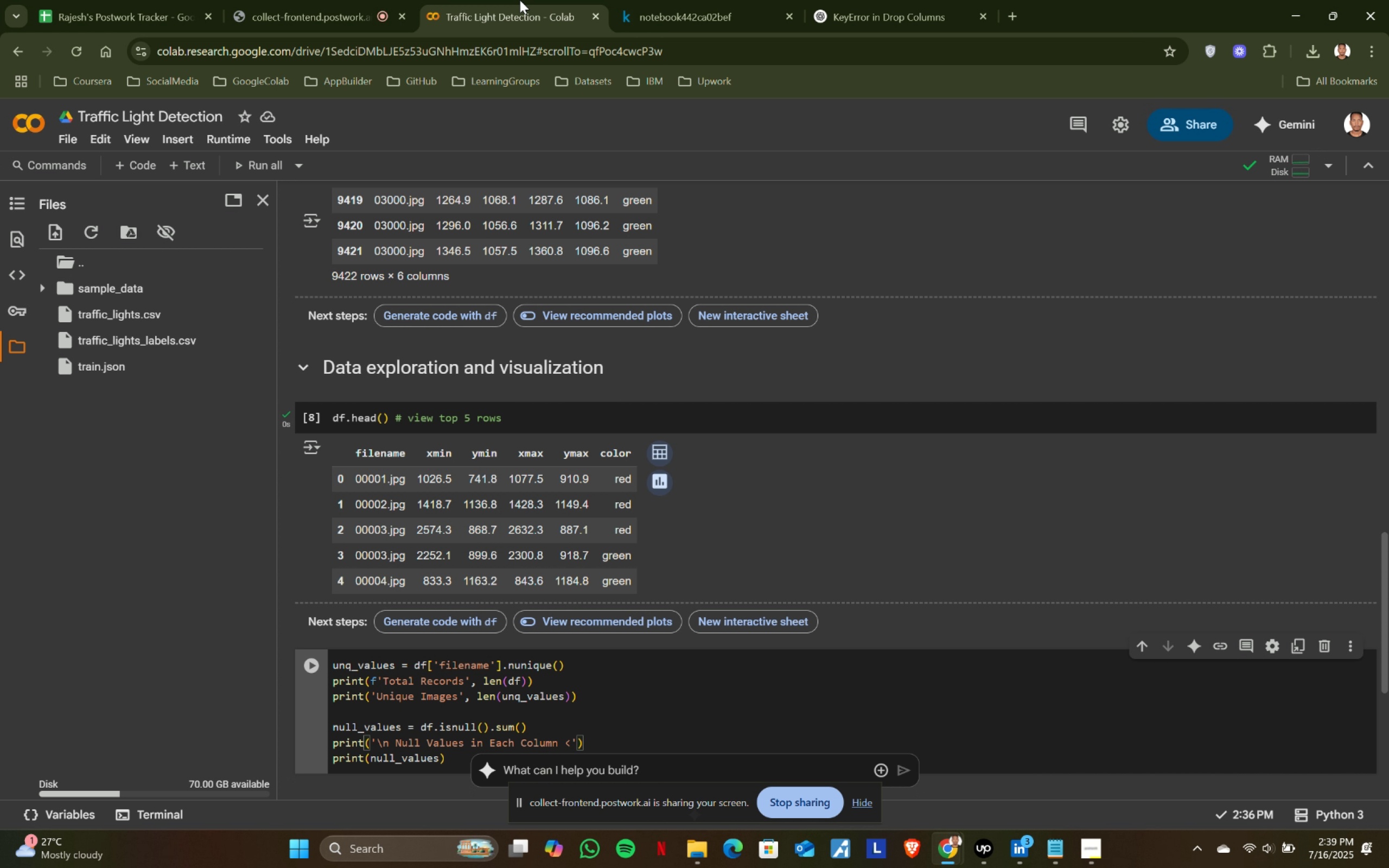 
key(Shift+Enter)
 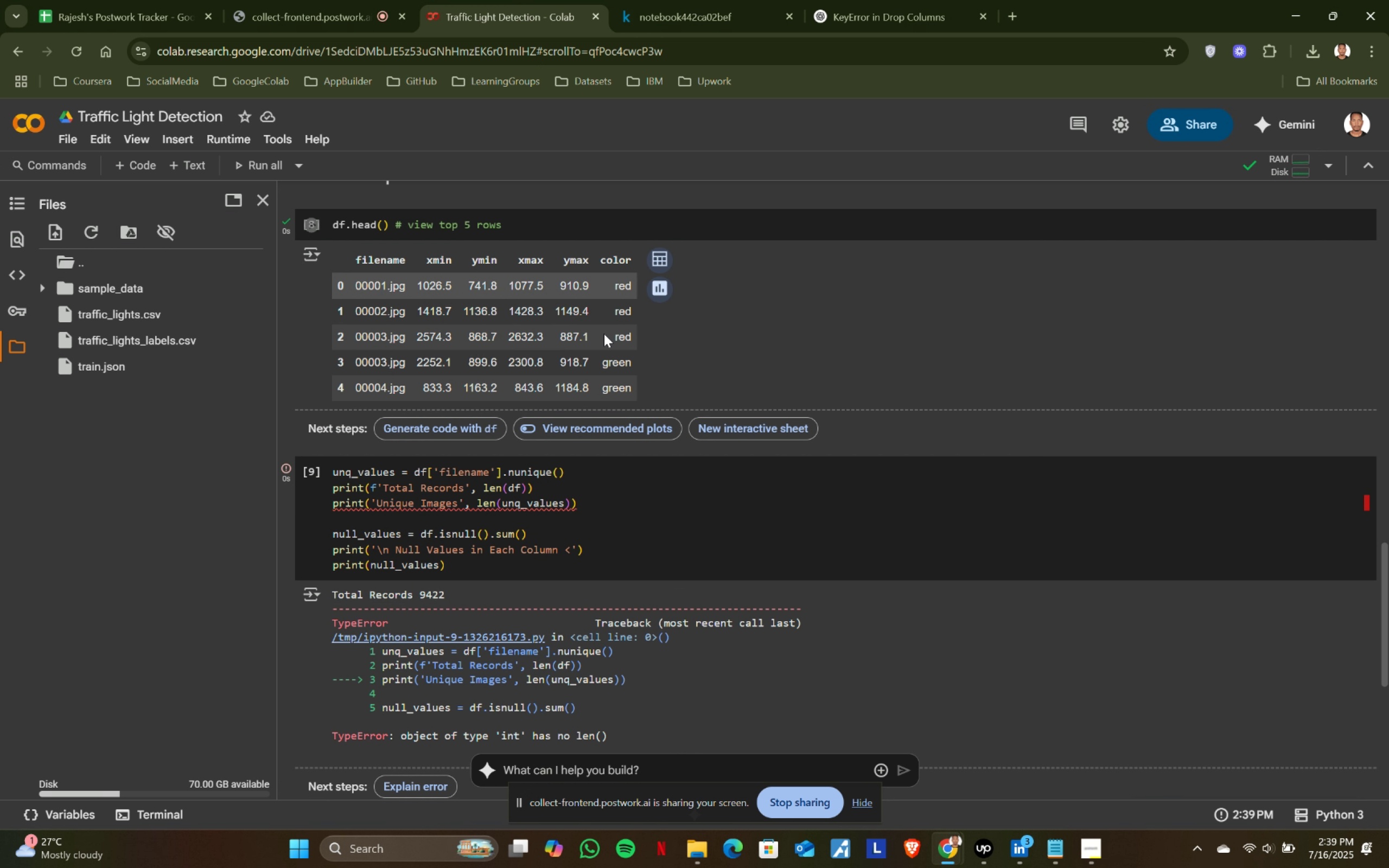 
scroll: coordinate [598, 376], scroll_direction: down, amount: 1.0
 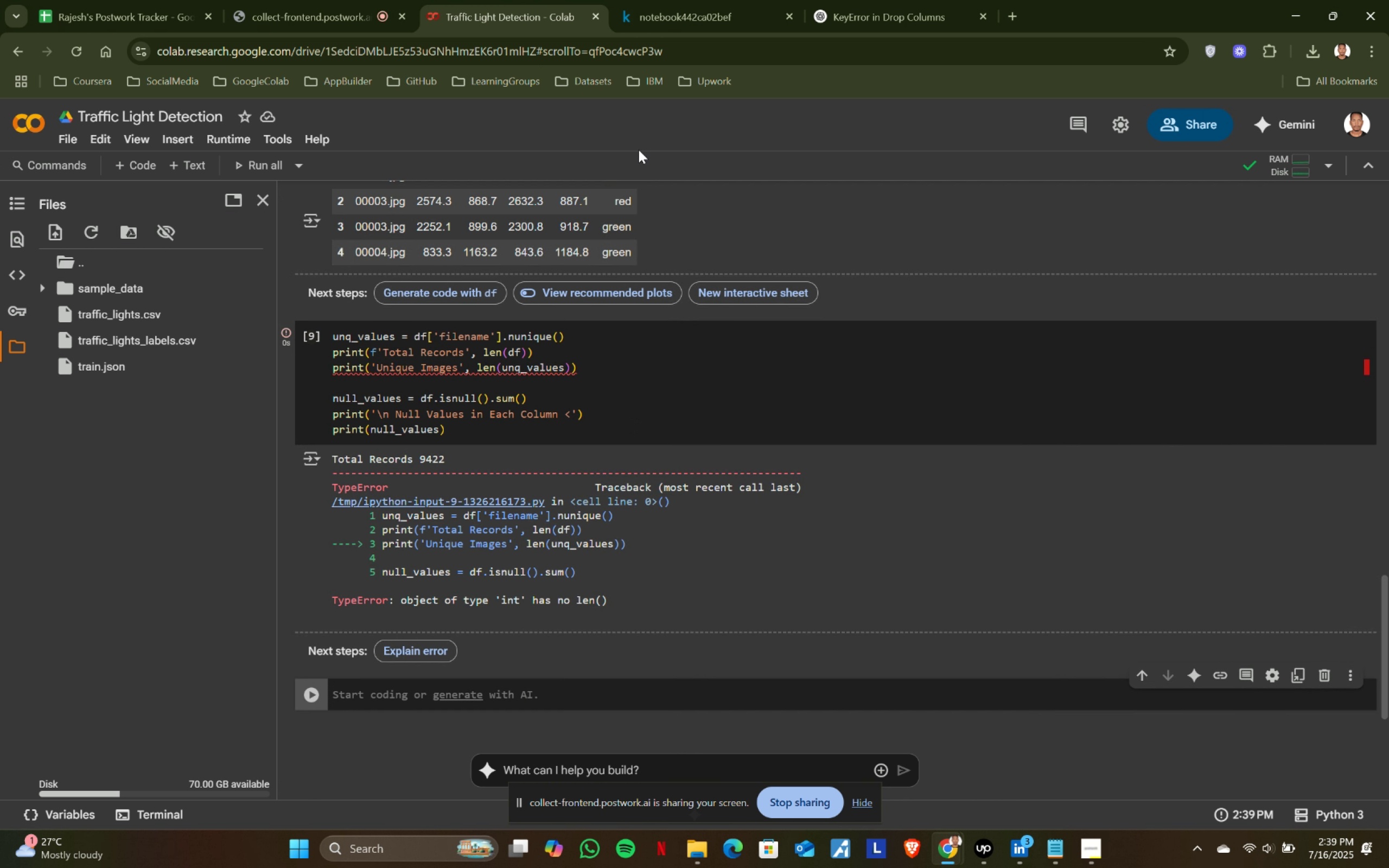 
left_click([691, 0])
 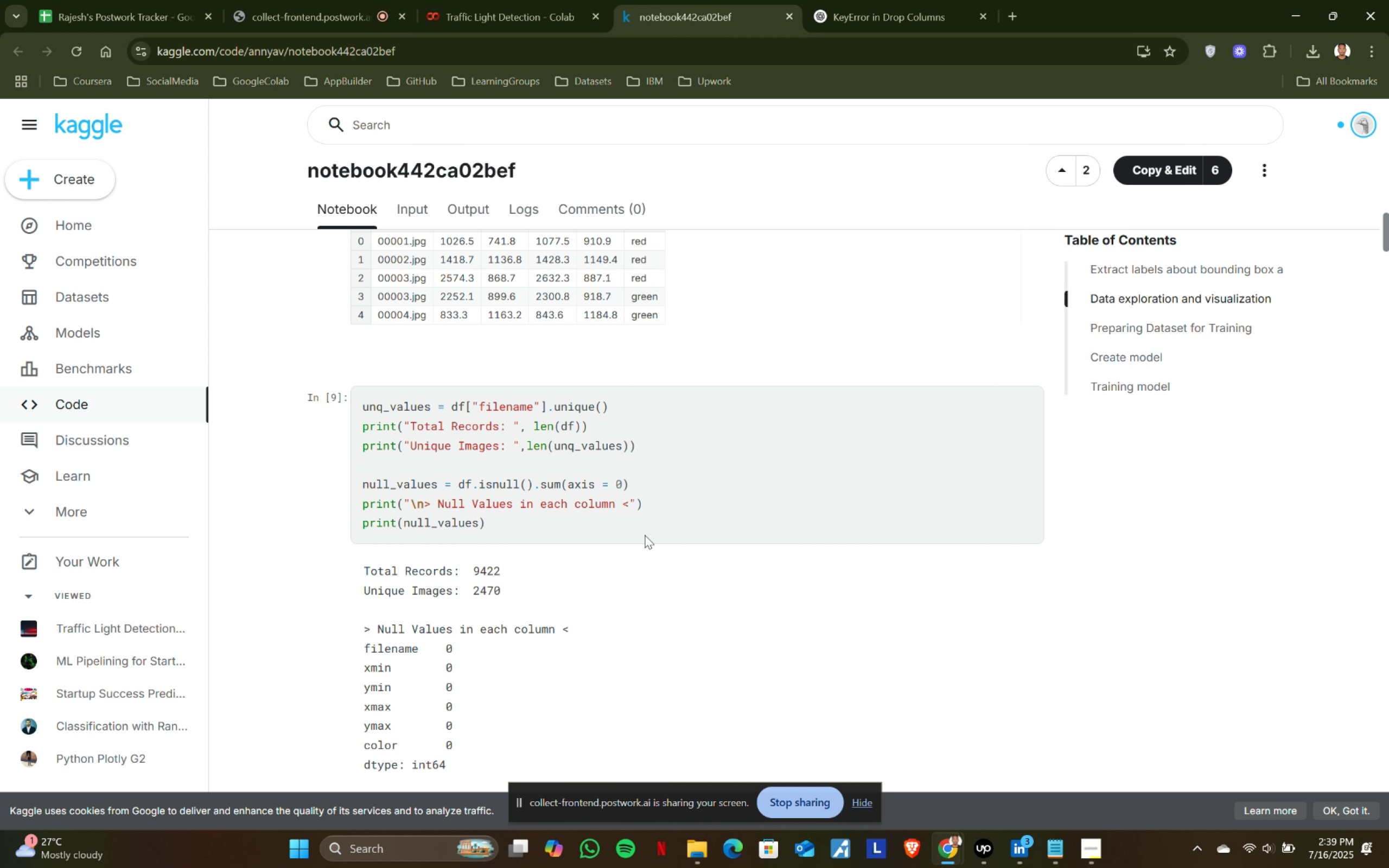 
wait(6.09)
 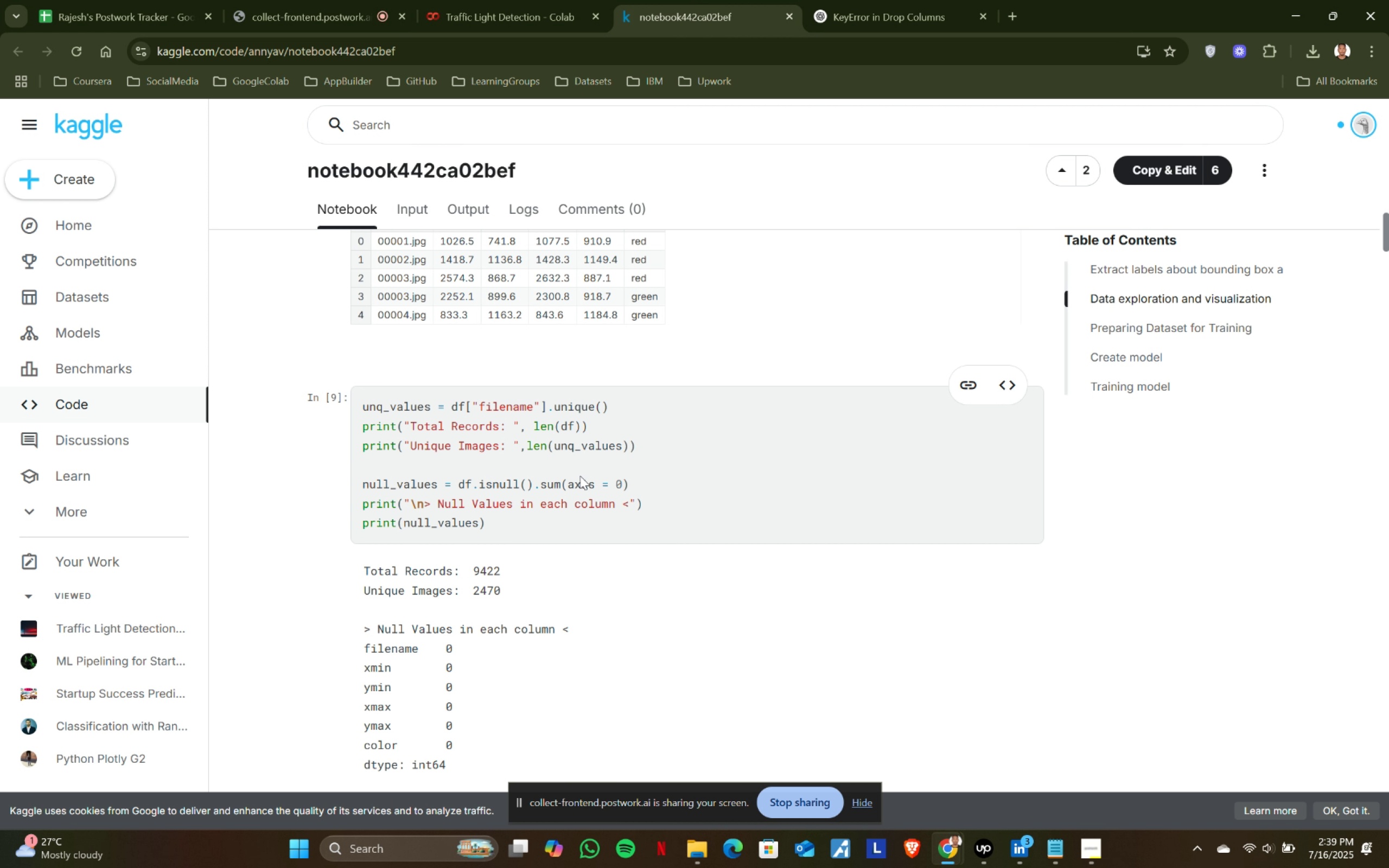 
key(Control+ControlLeft)
 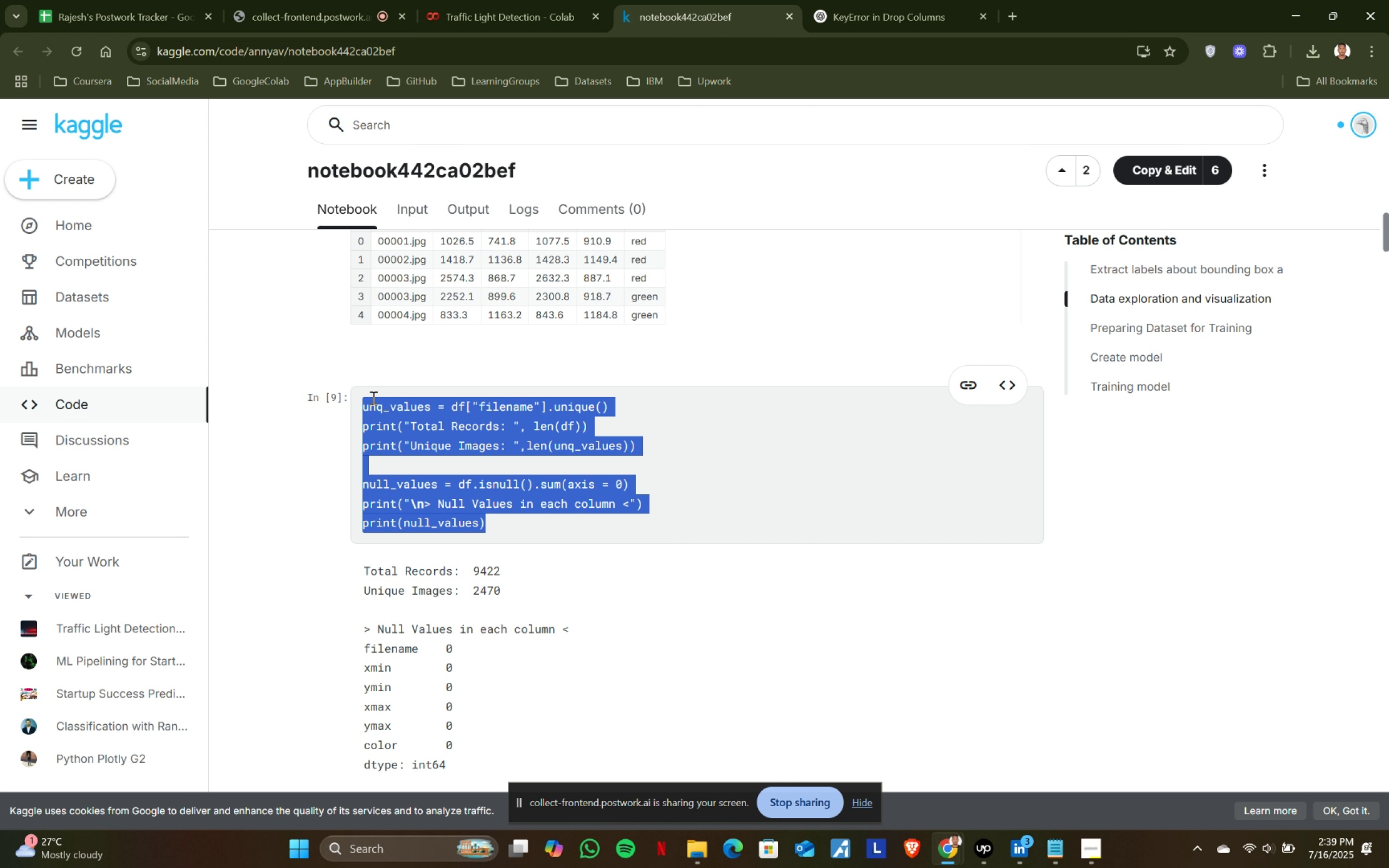 
key(Control+C)
 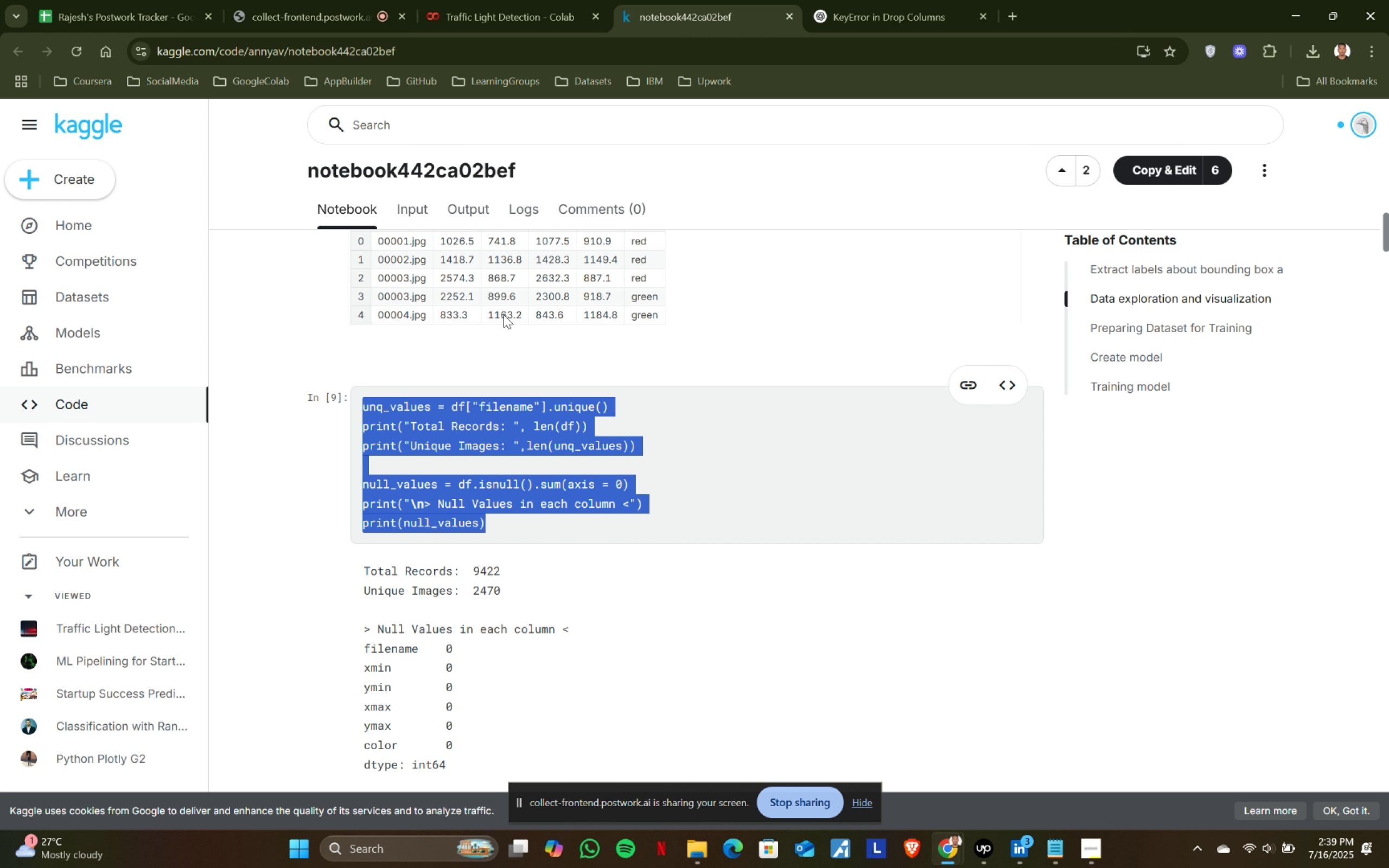 
key(Control+ControlLeft)
 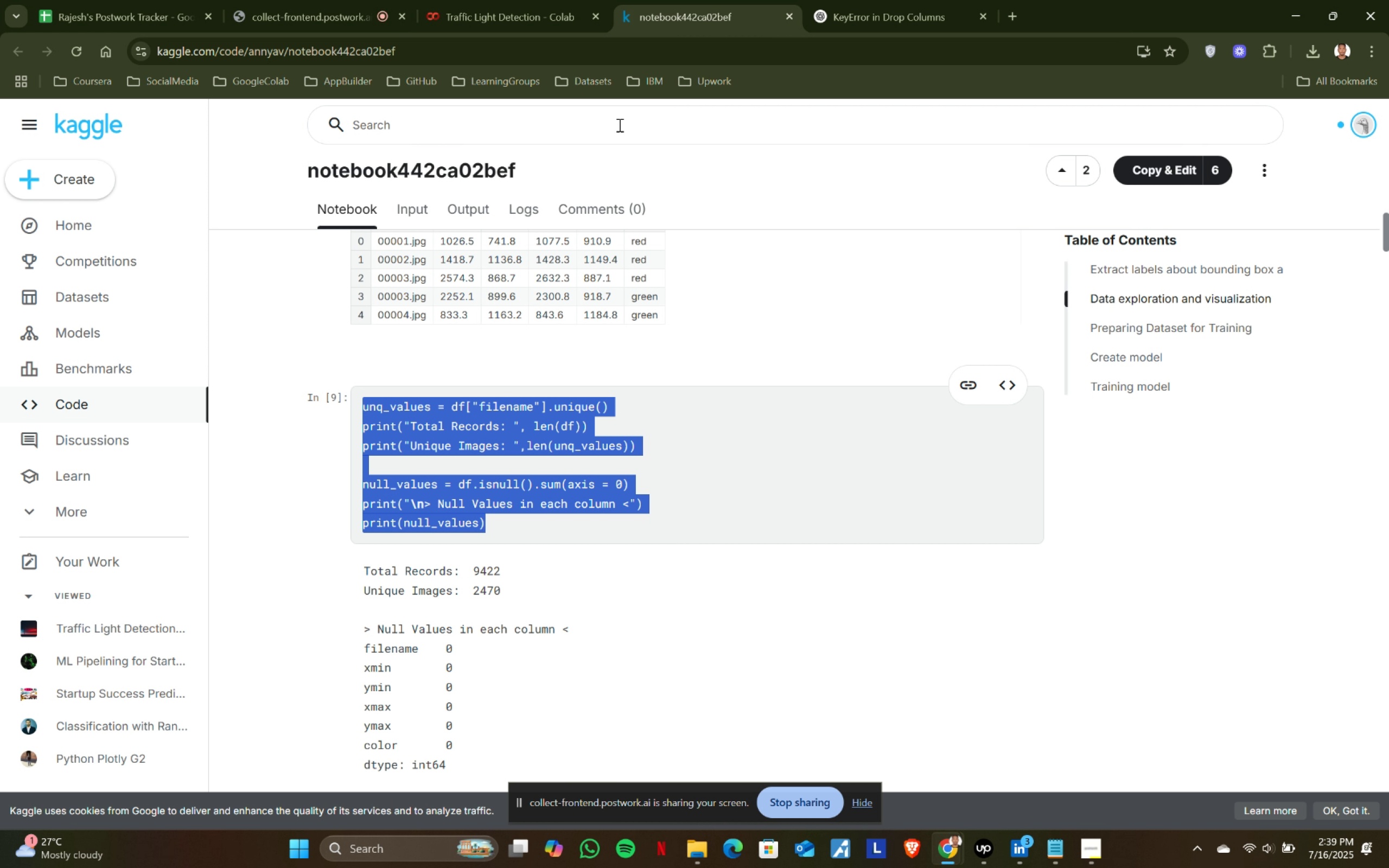 
key(Control+C)
 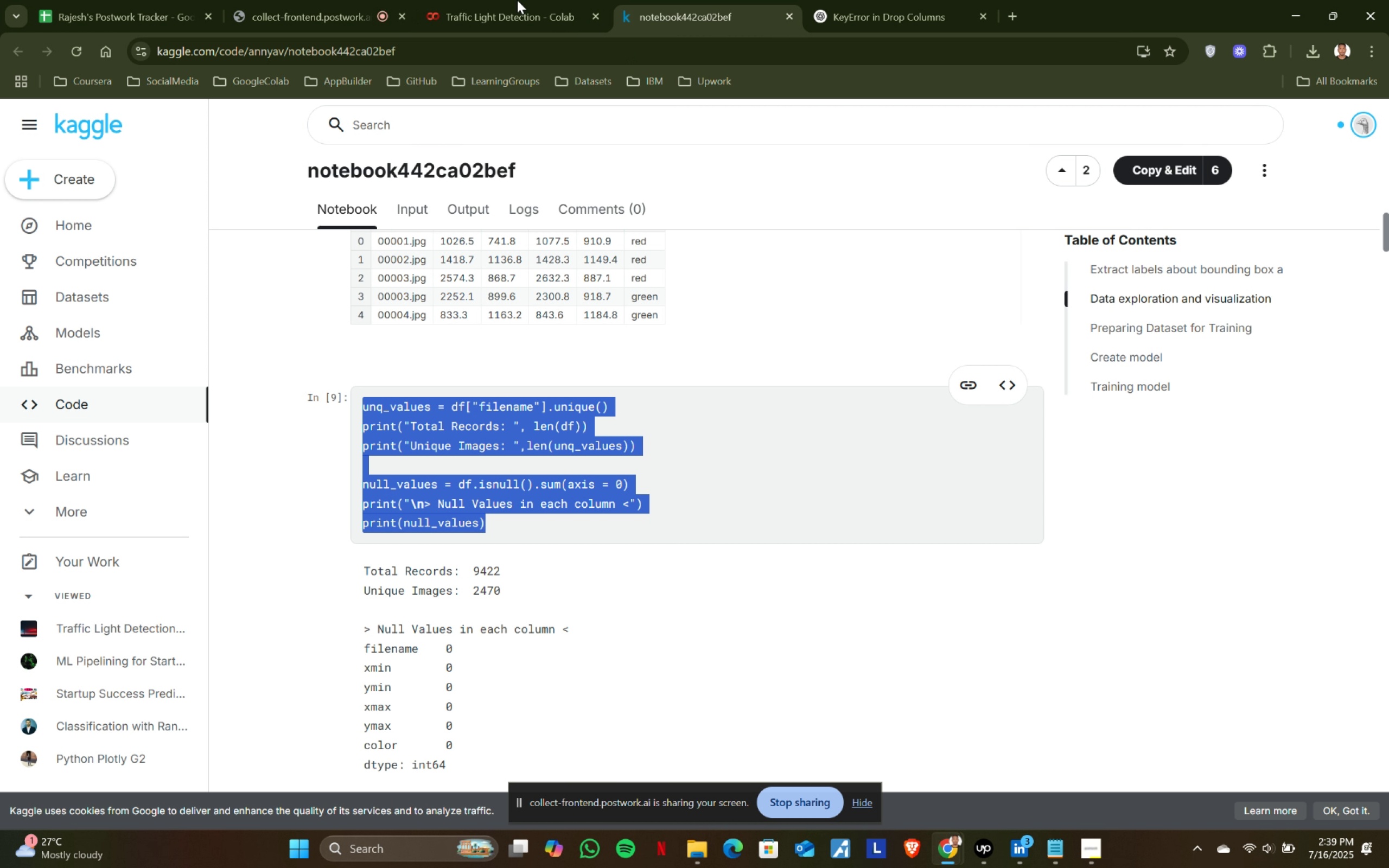 
left_click([478, 0])
 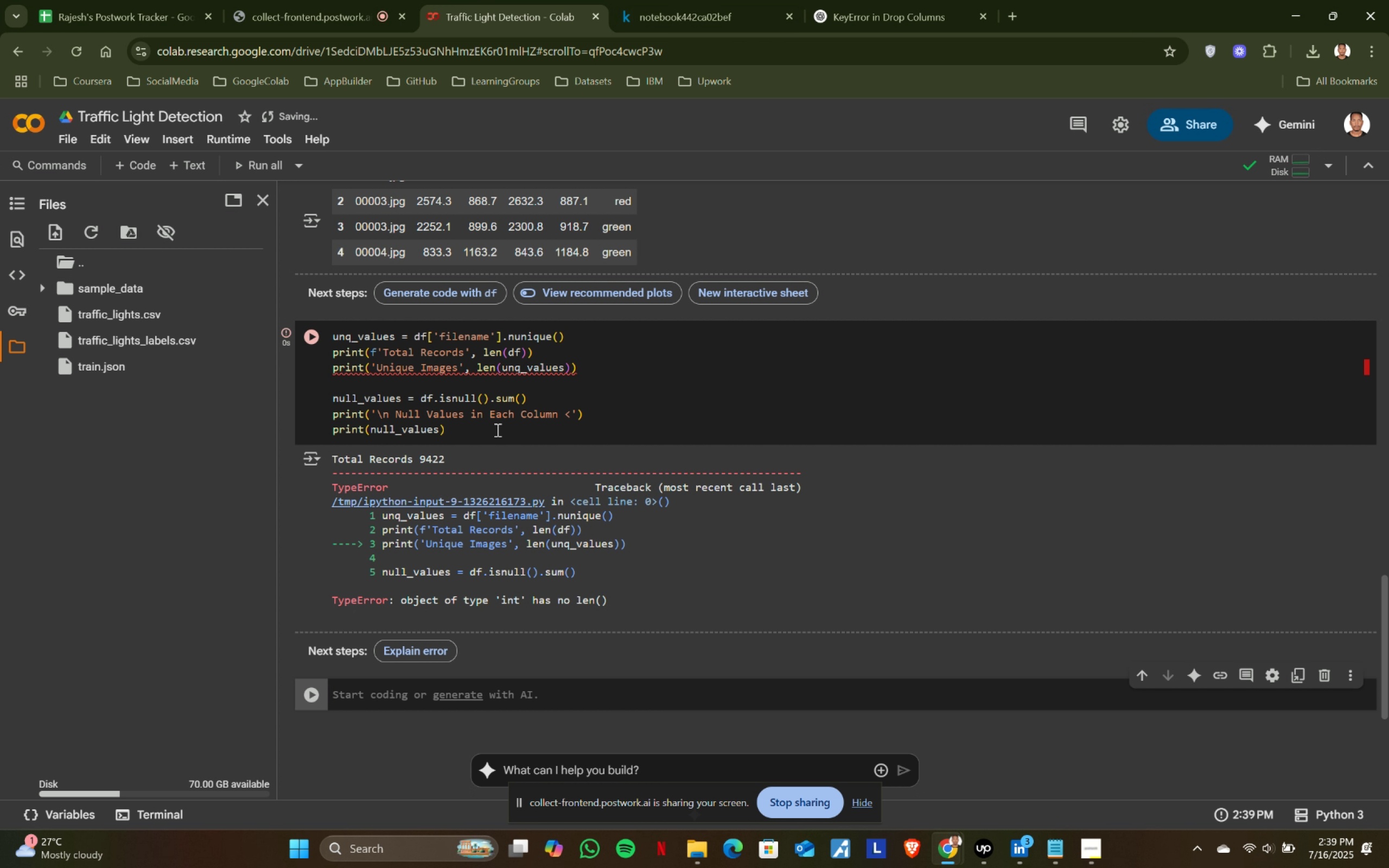 
left_click([496, 430])
 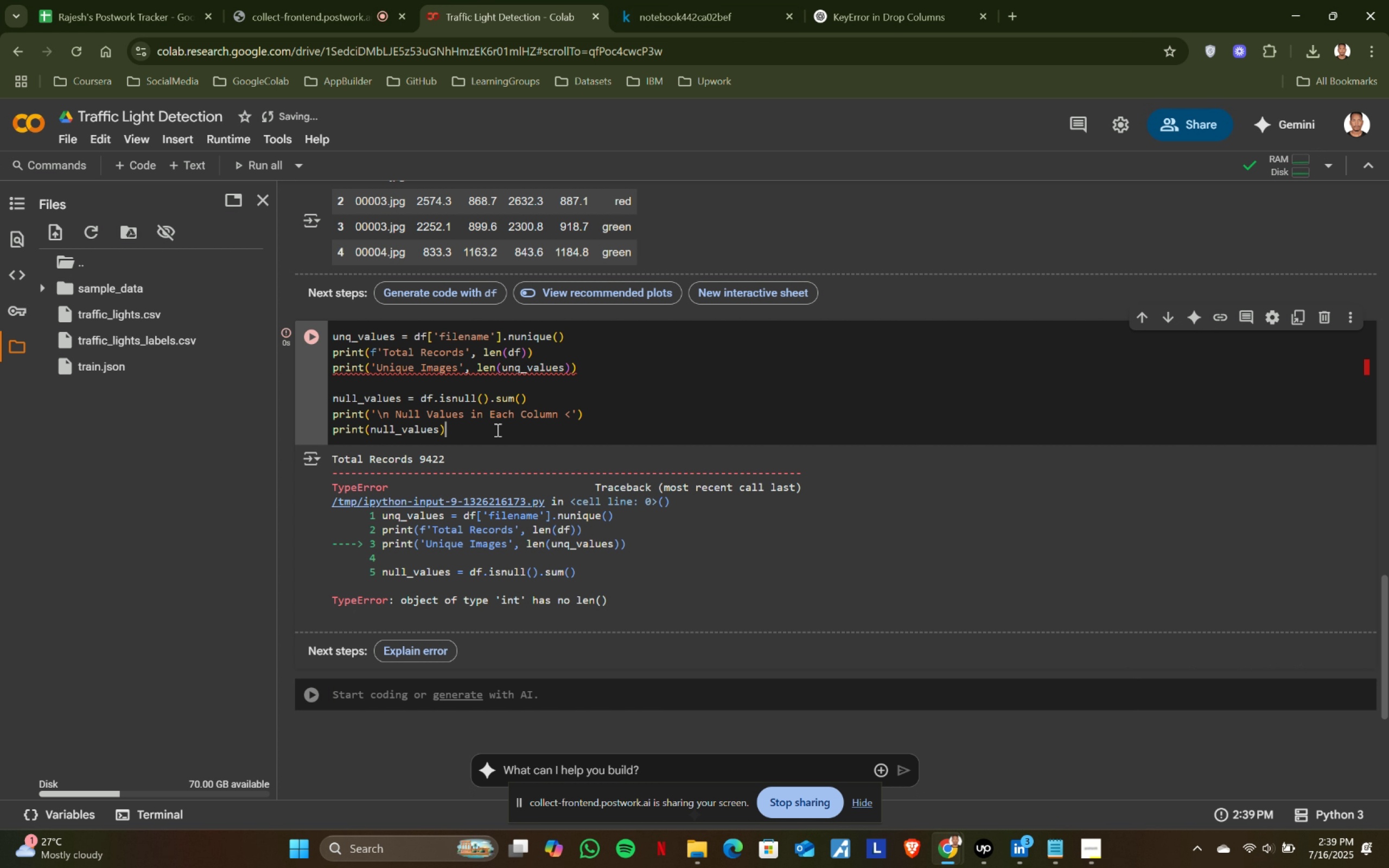 
key(Control+ControlLeft)
 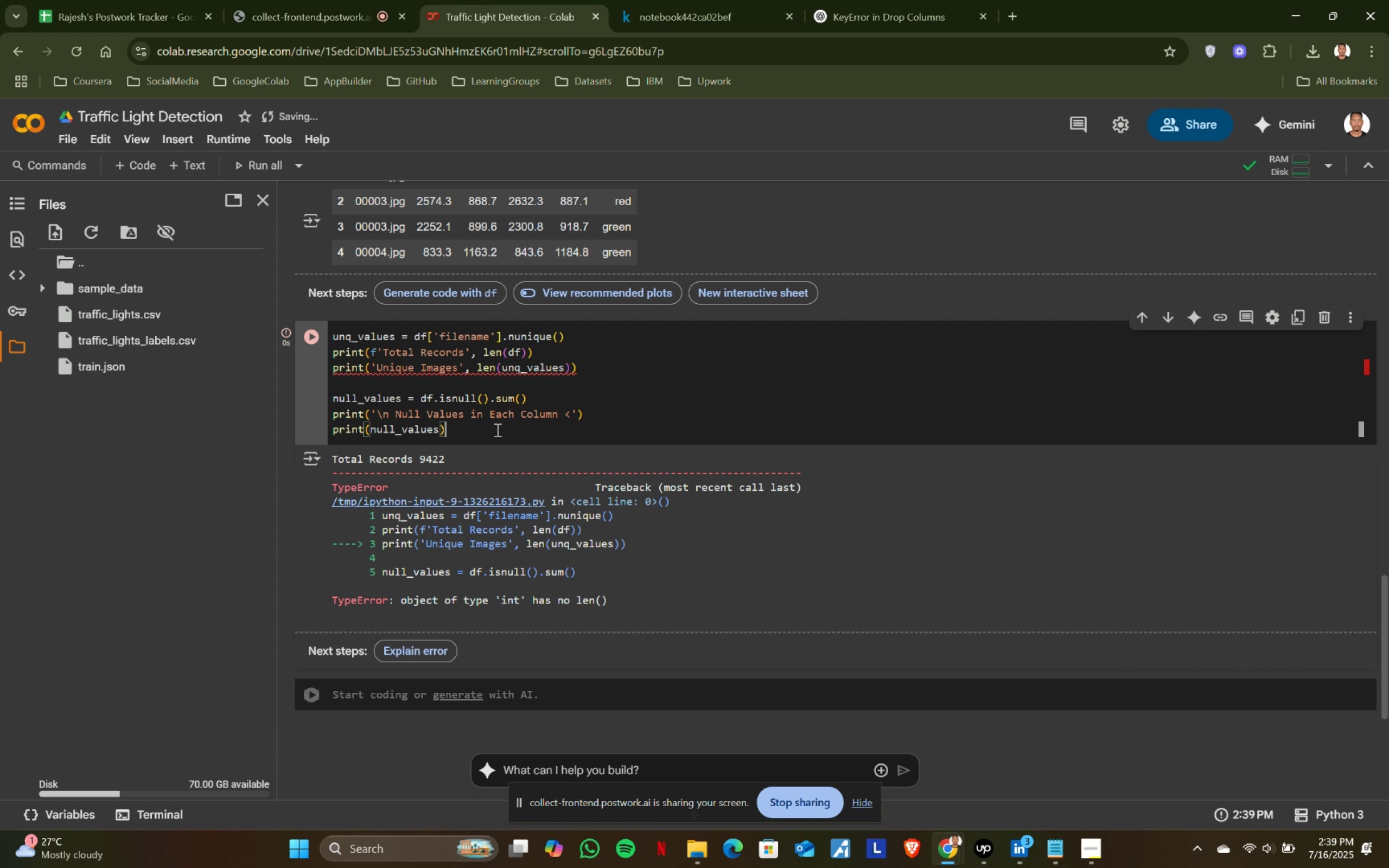 
key(Control+A)
 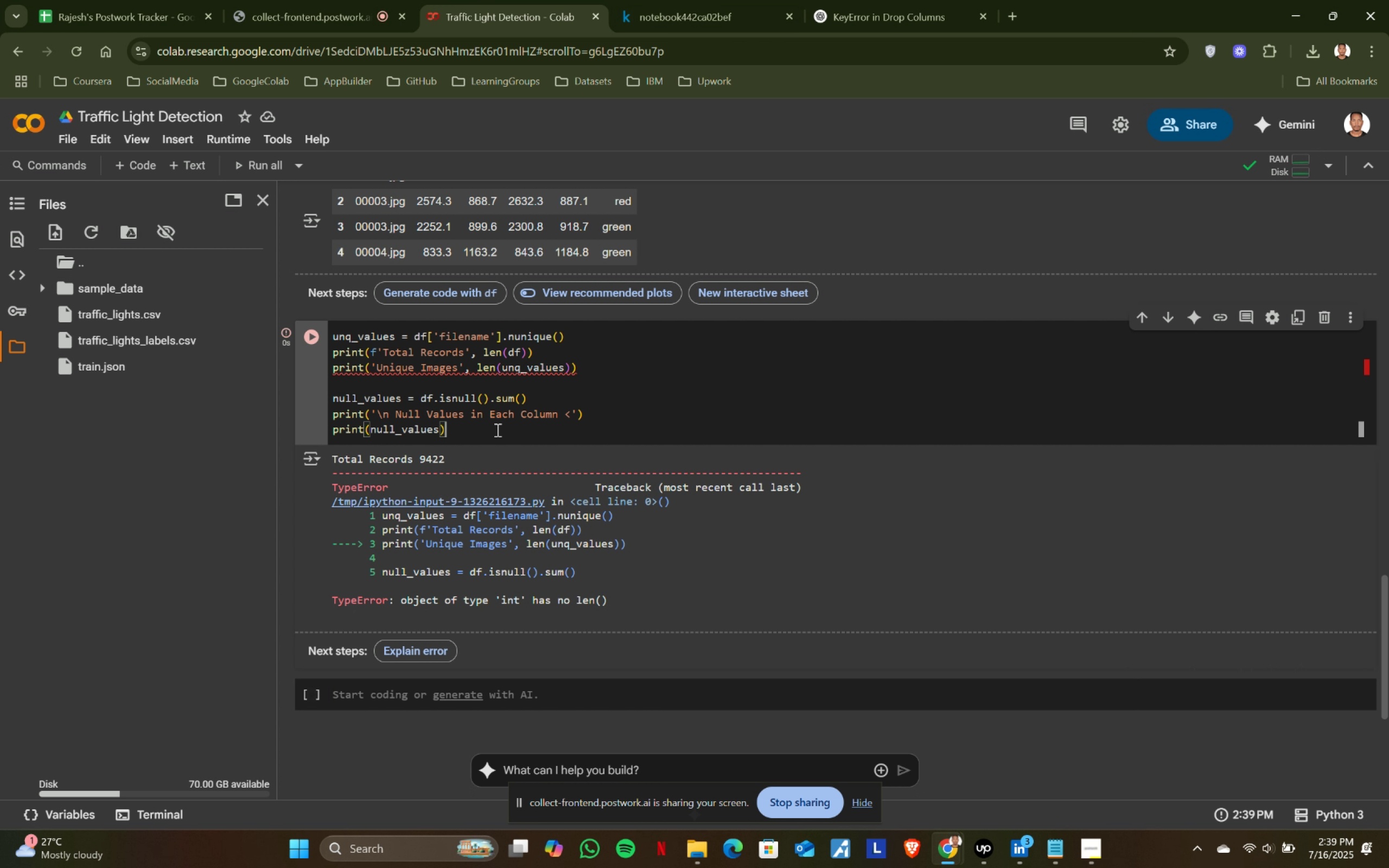 
key(Control+ControlLeft)
 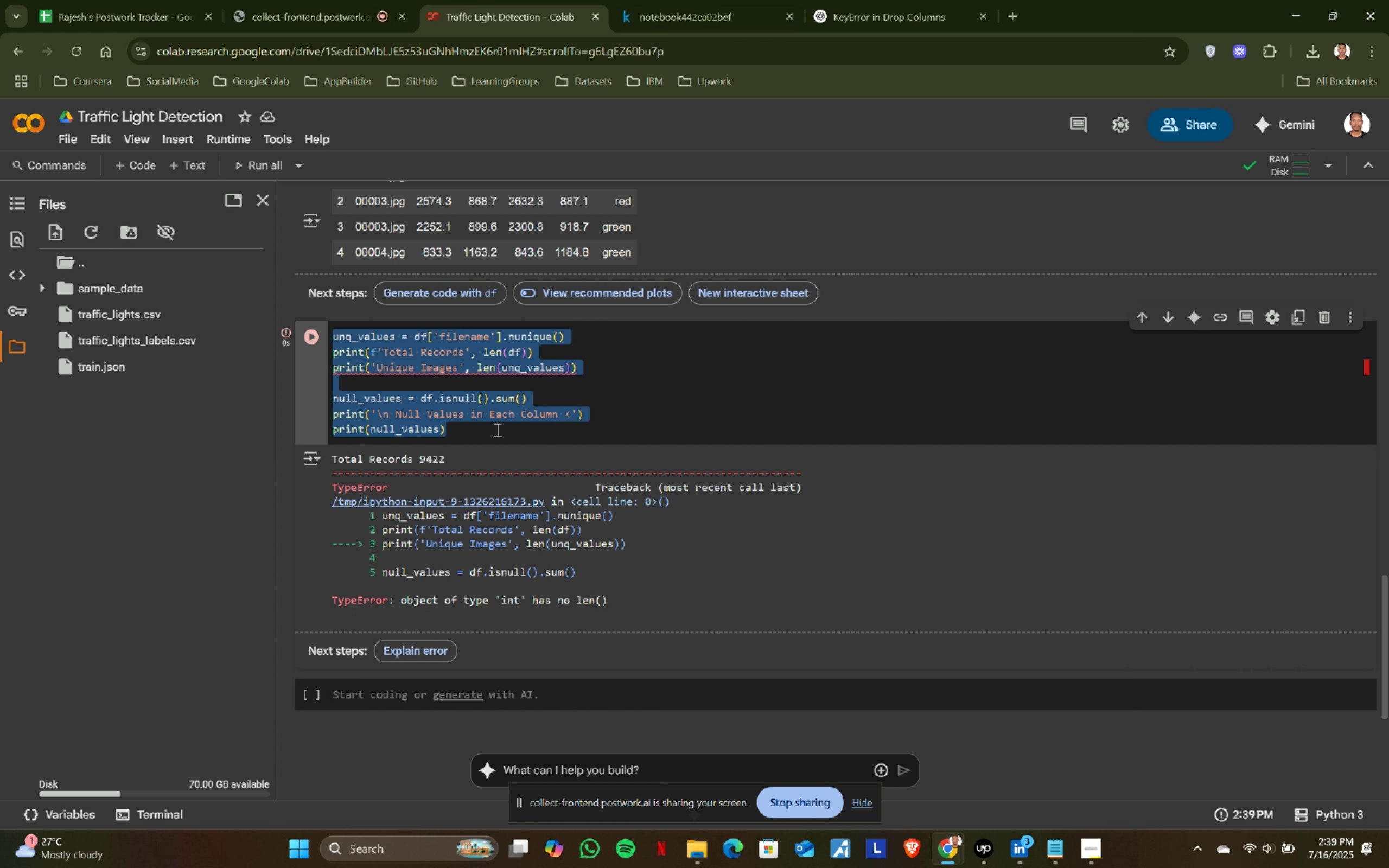 
key(Control+V)
 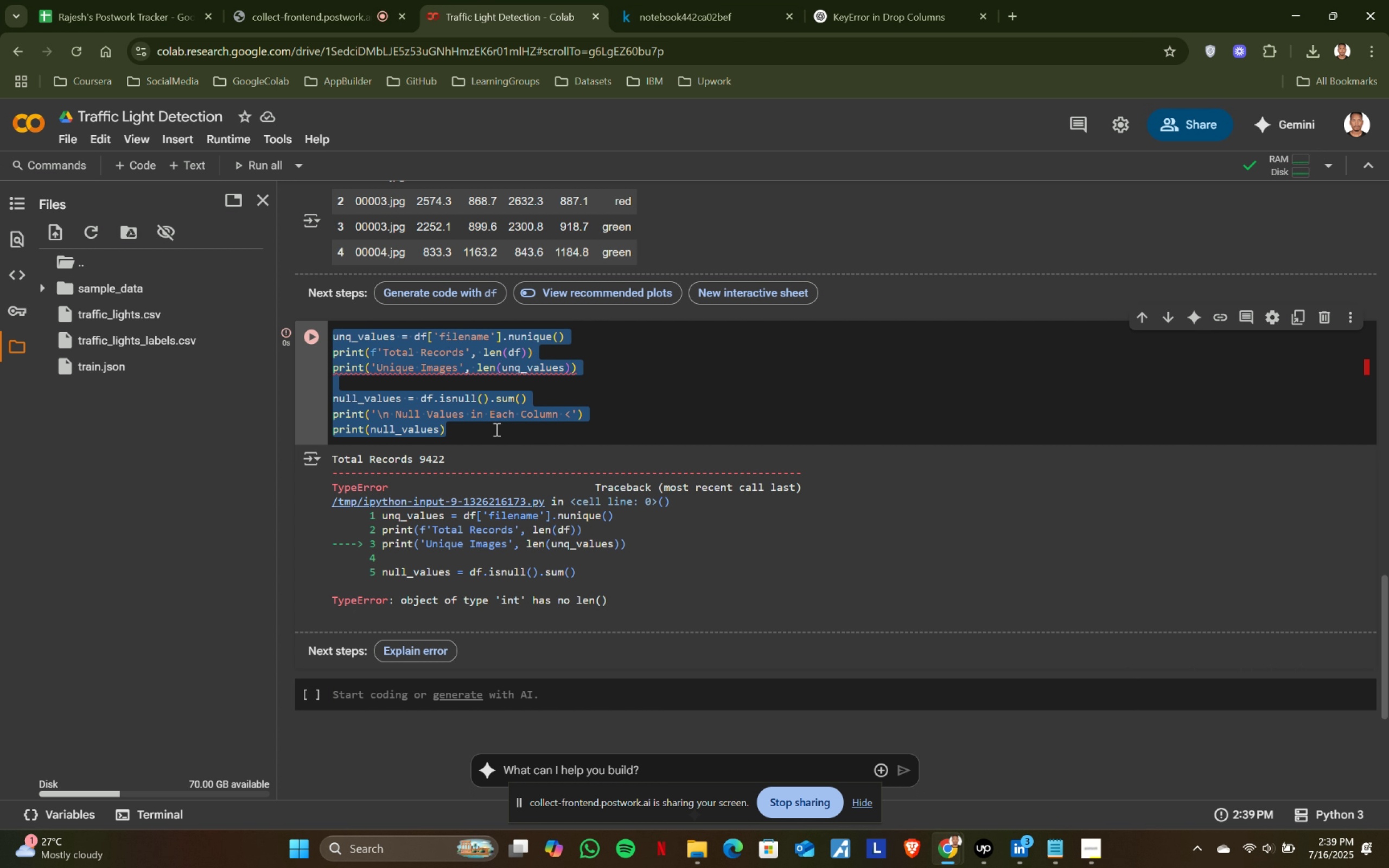 
left_click([494, 430])
 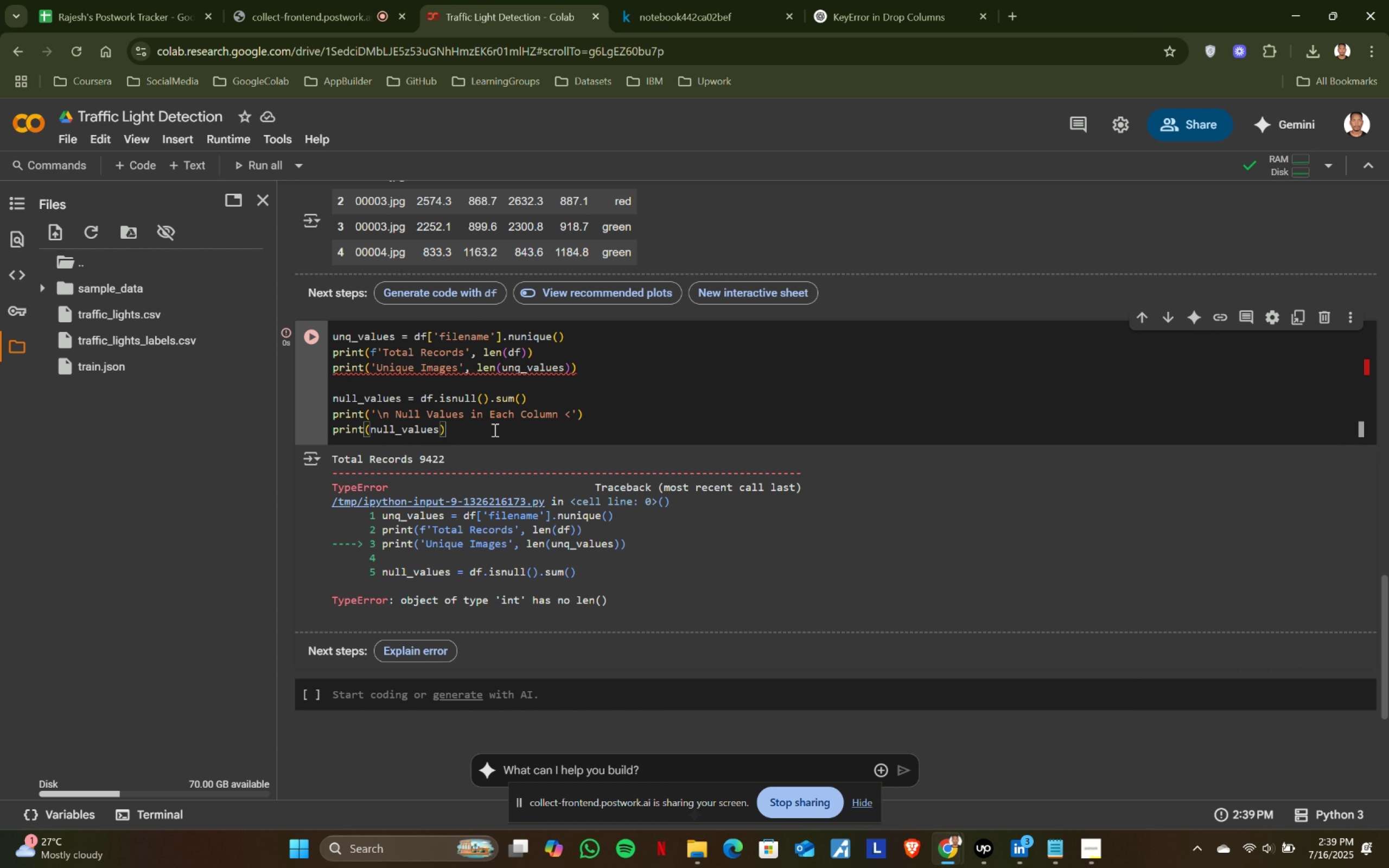 
key(Control+ControlLeft)
 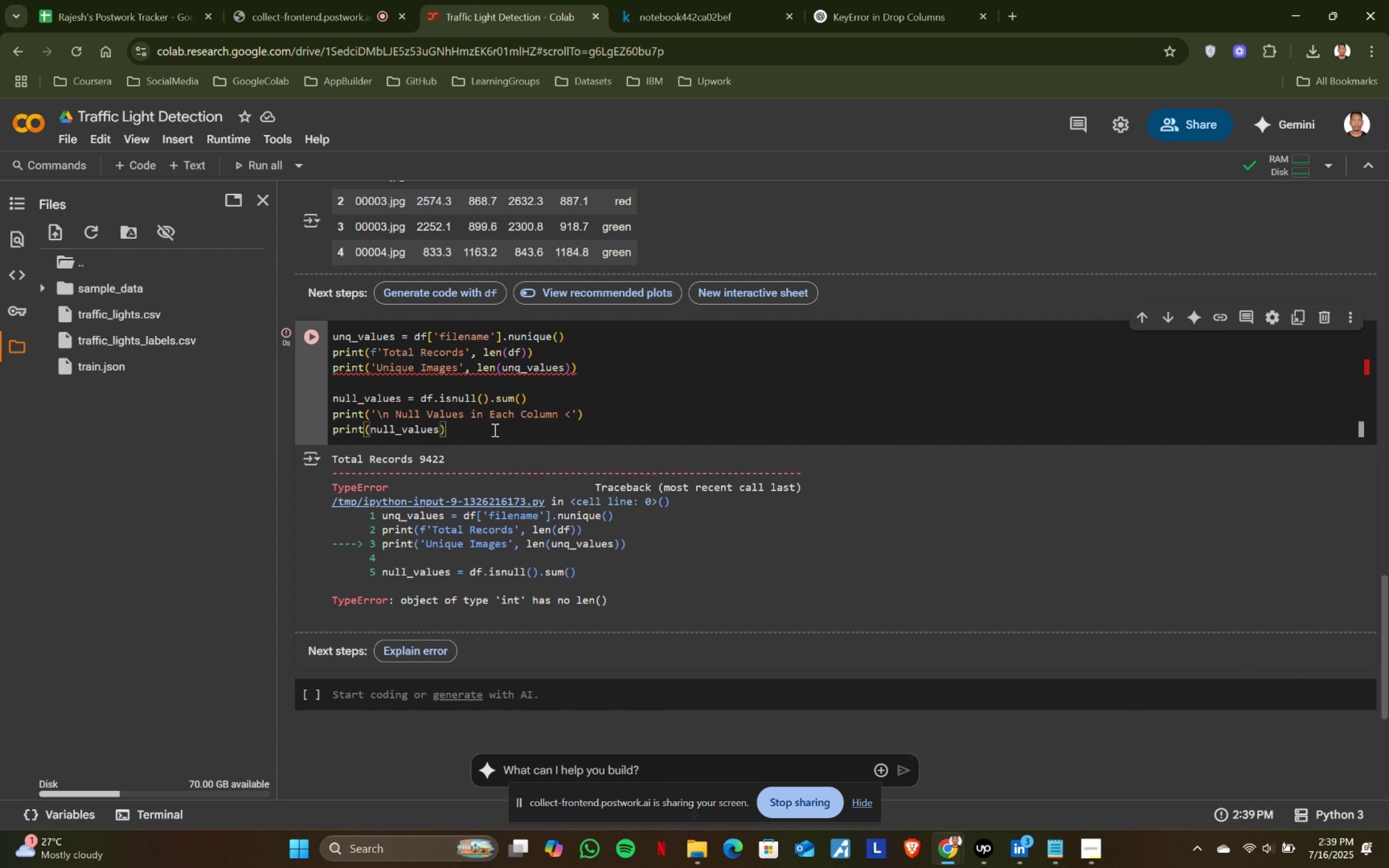 
key(Control+V)
 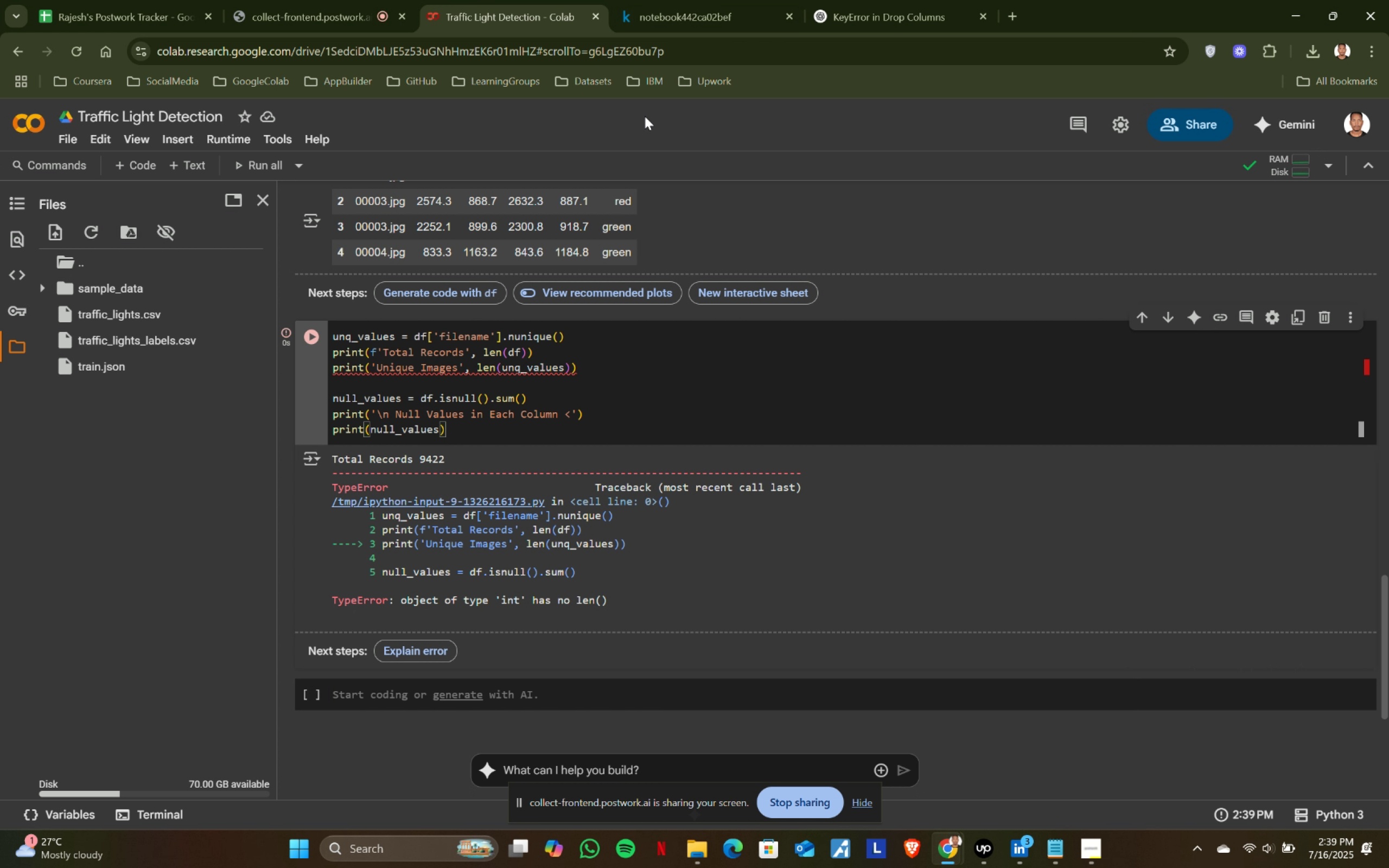 
left_click([669, 0])
 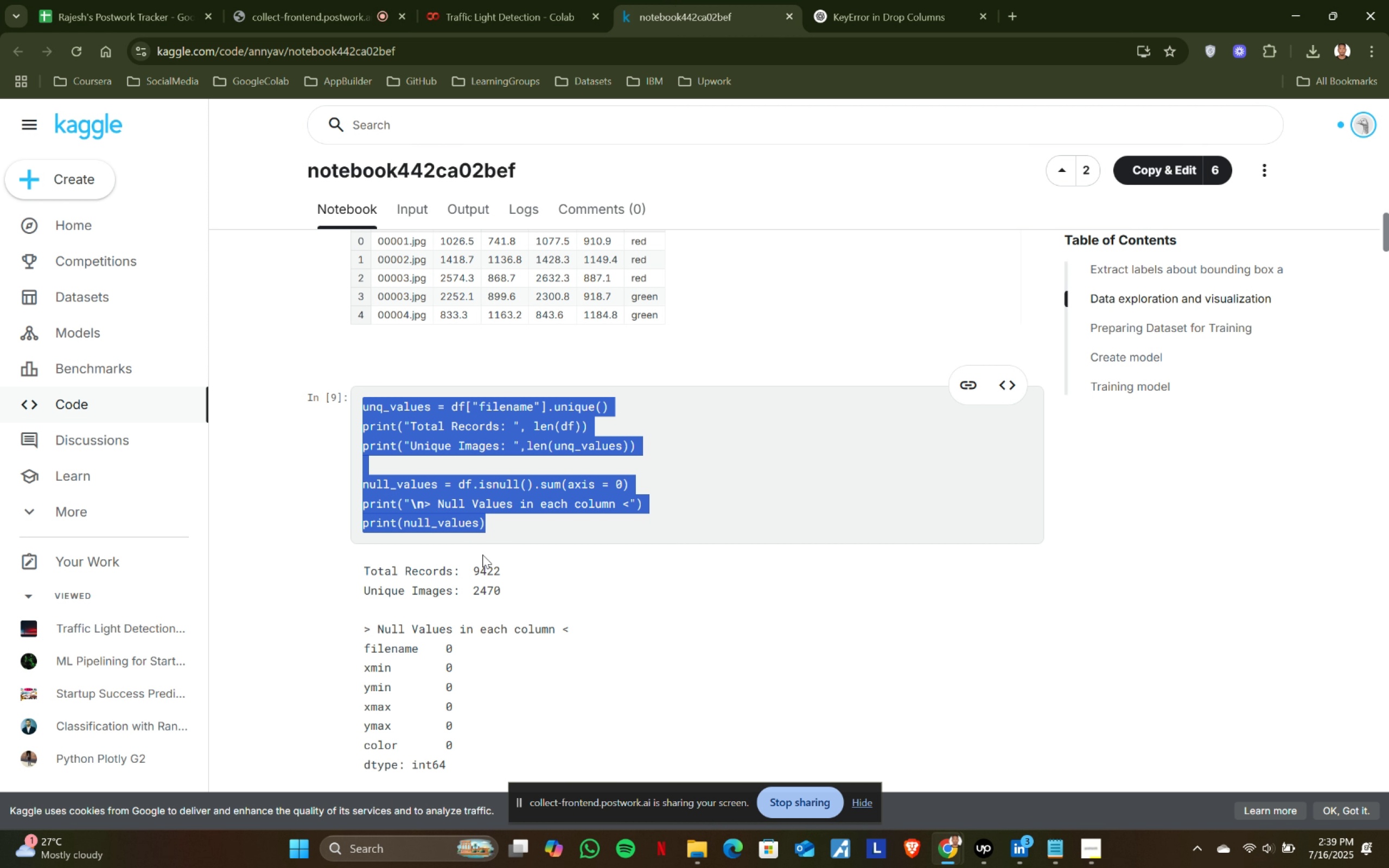 
left_click([523, 515])
 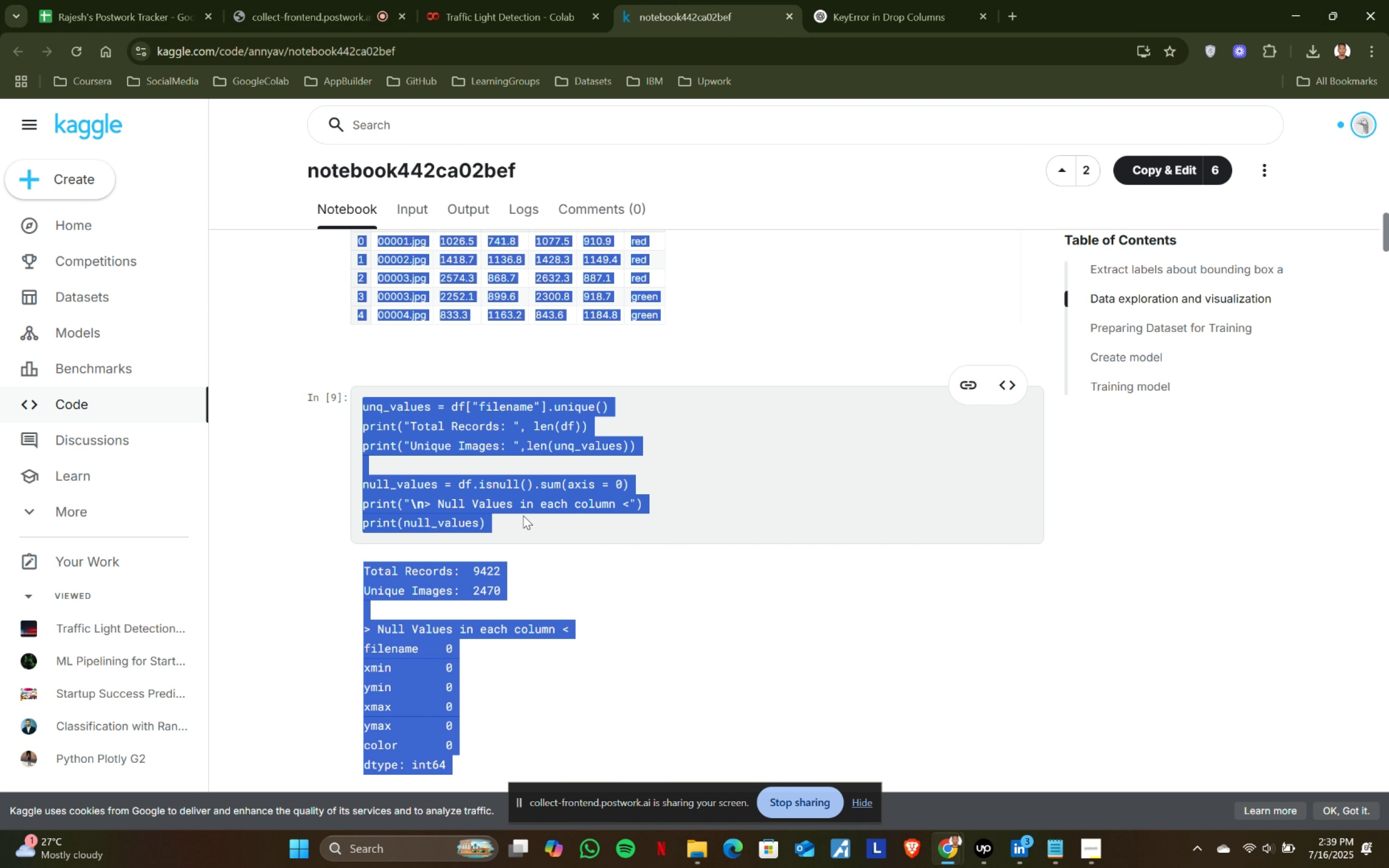 
key(Control+ControlLeft)
 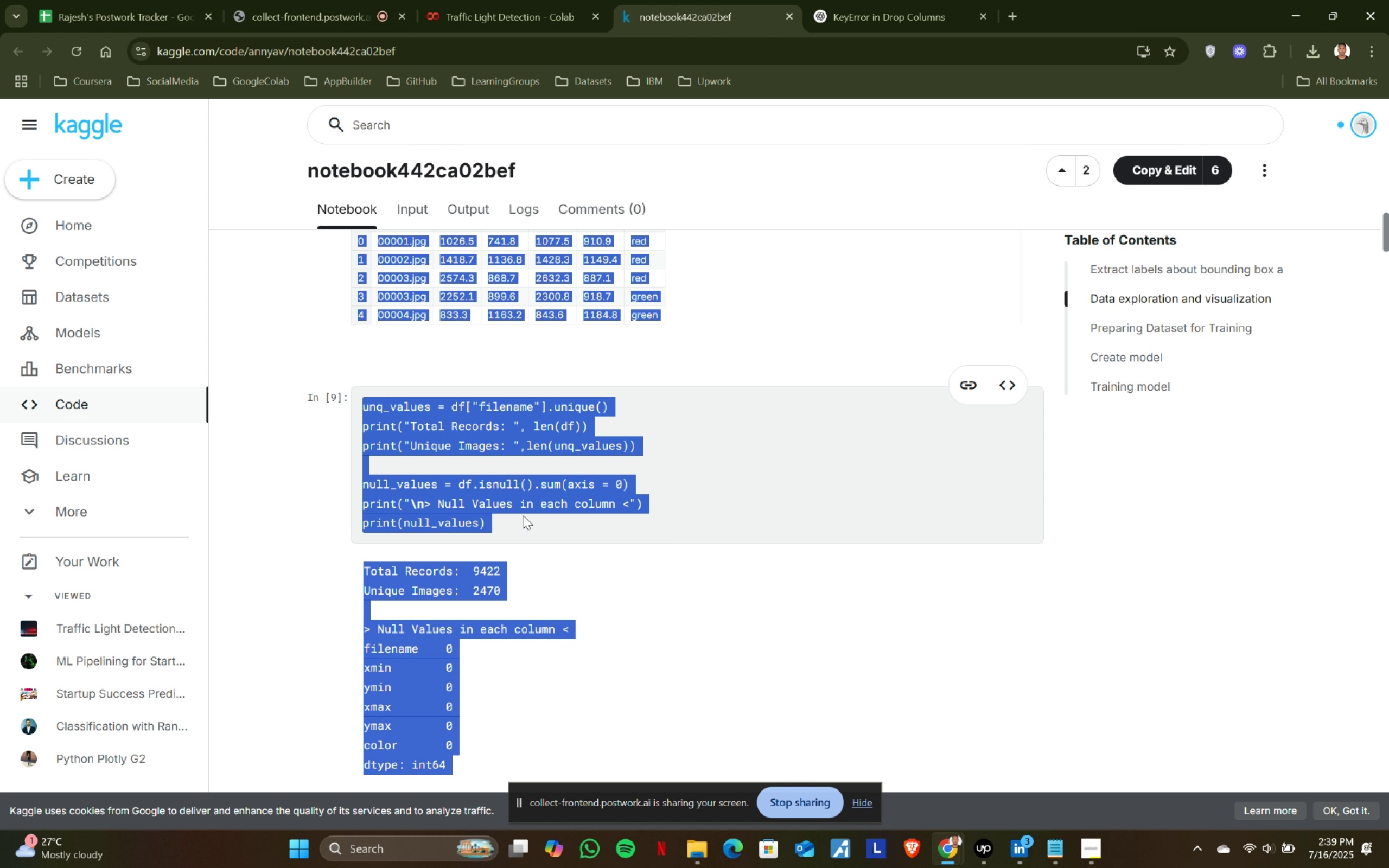 
key(Control+A)
 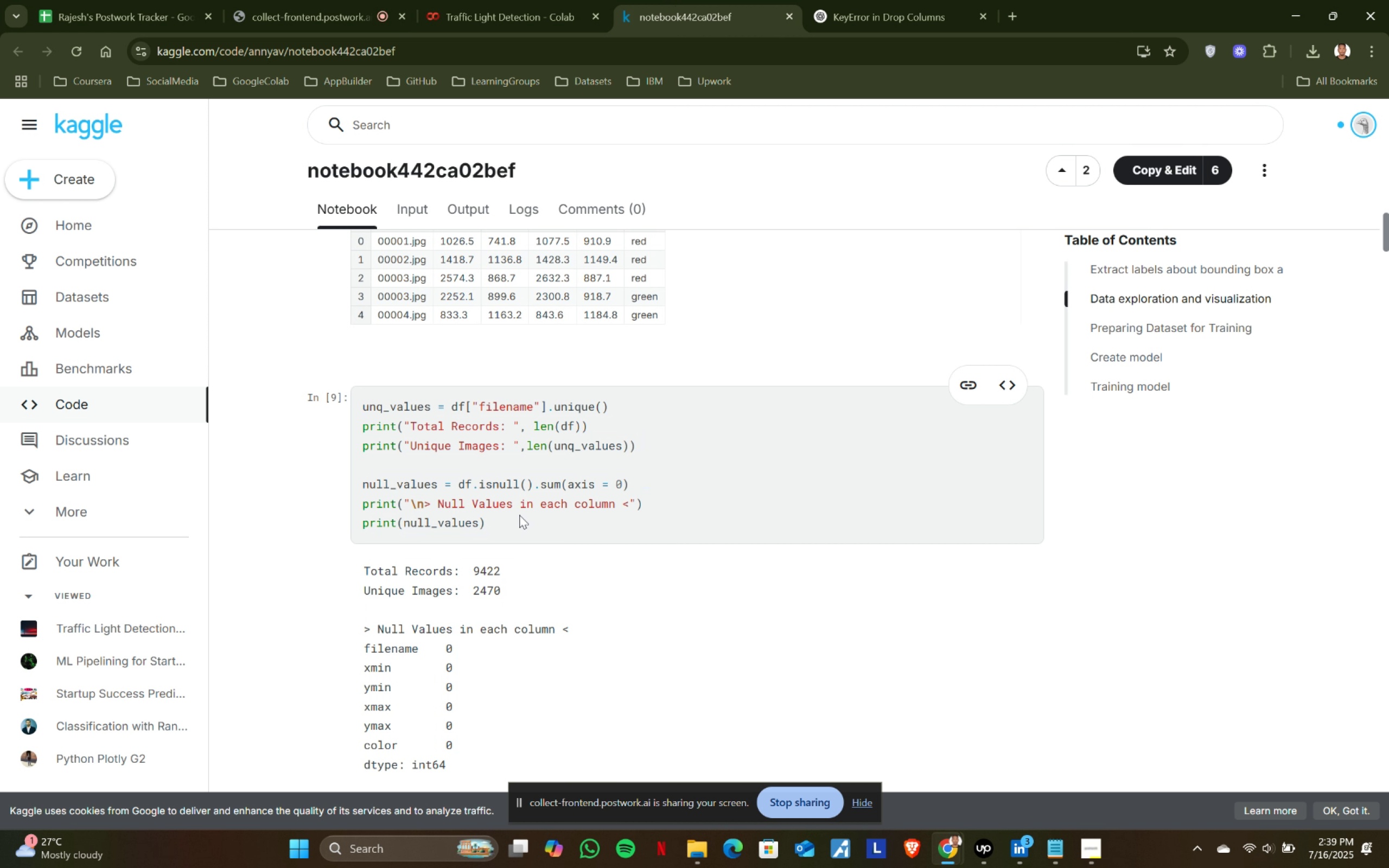 
left_click([523, 515])
 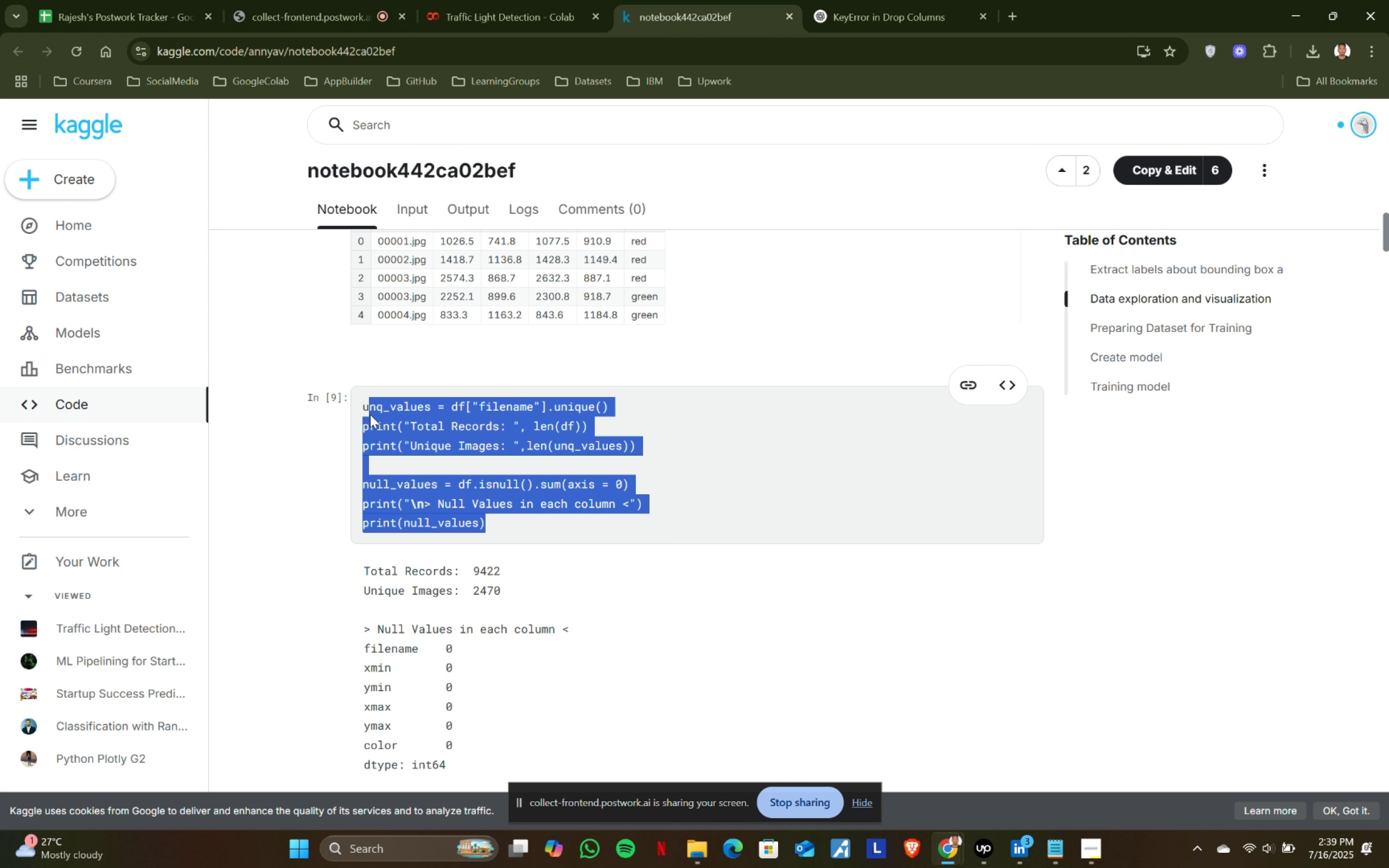 
key(Control+C)
 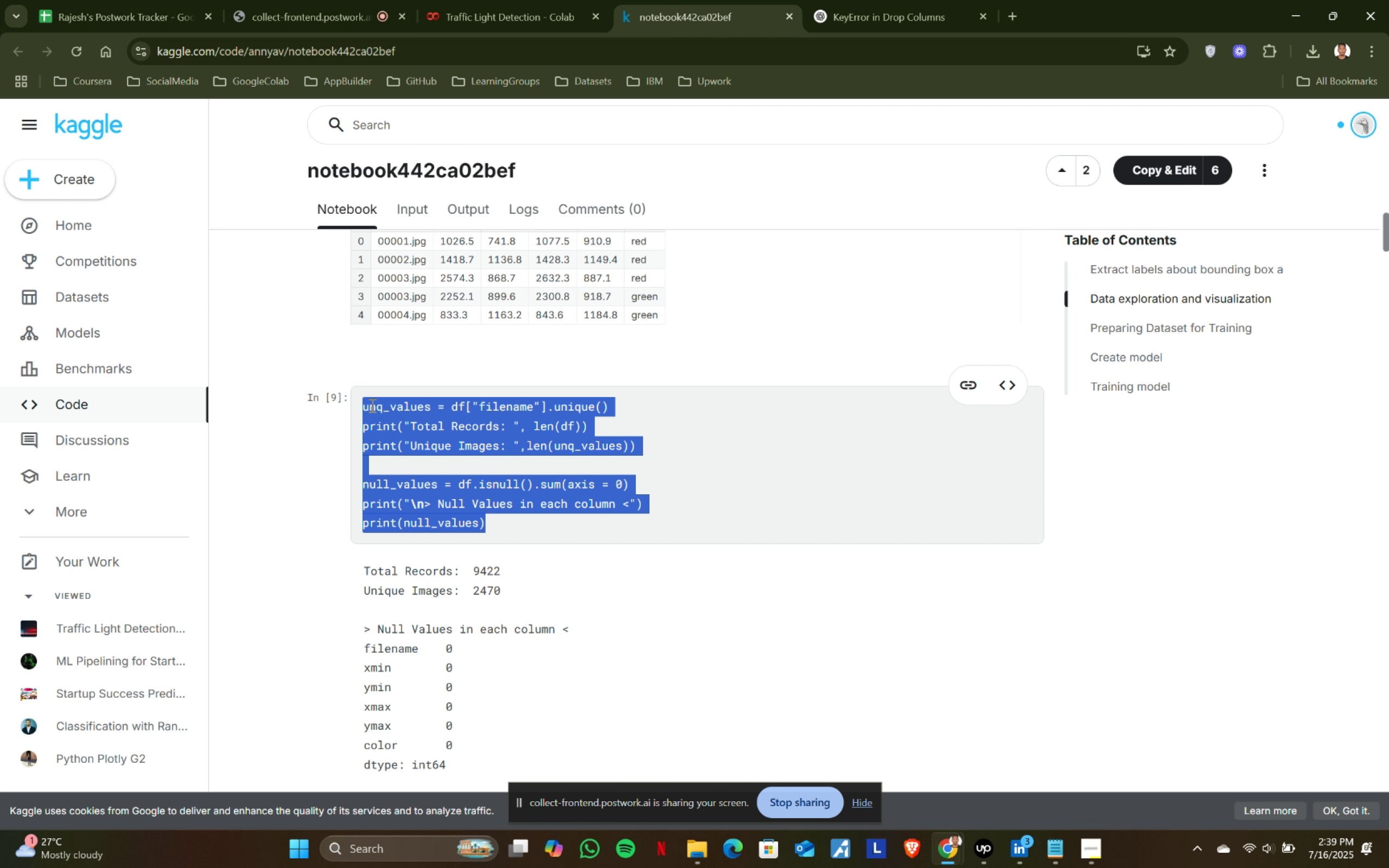 
key(Control+C)
 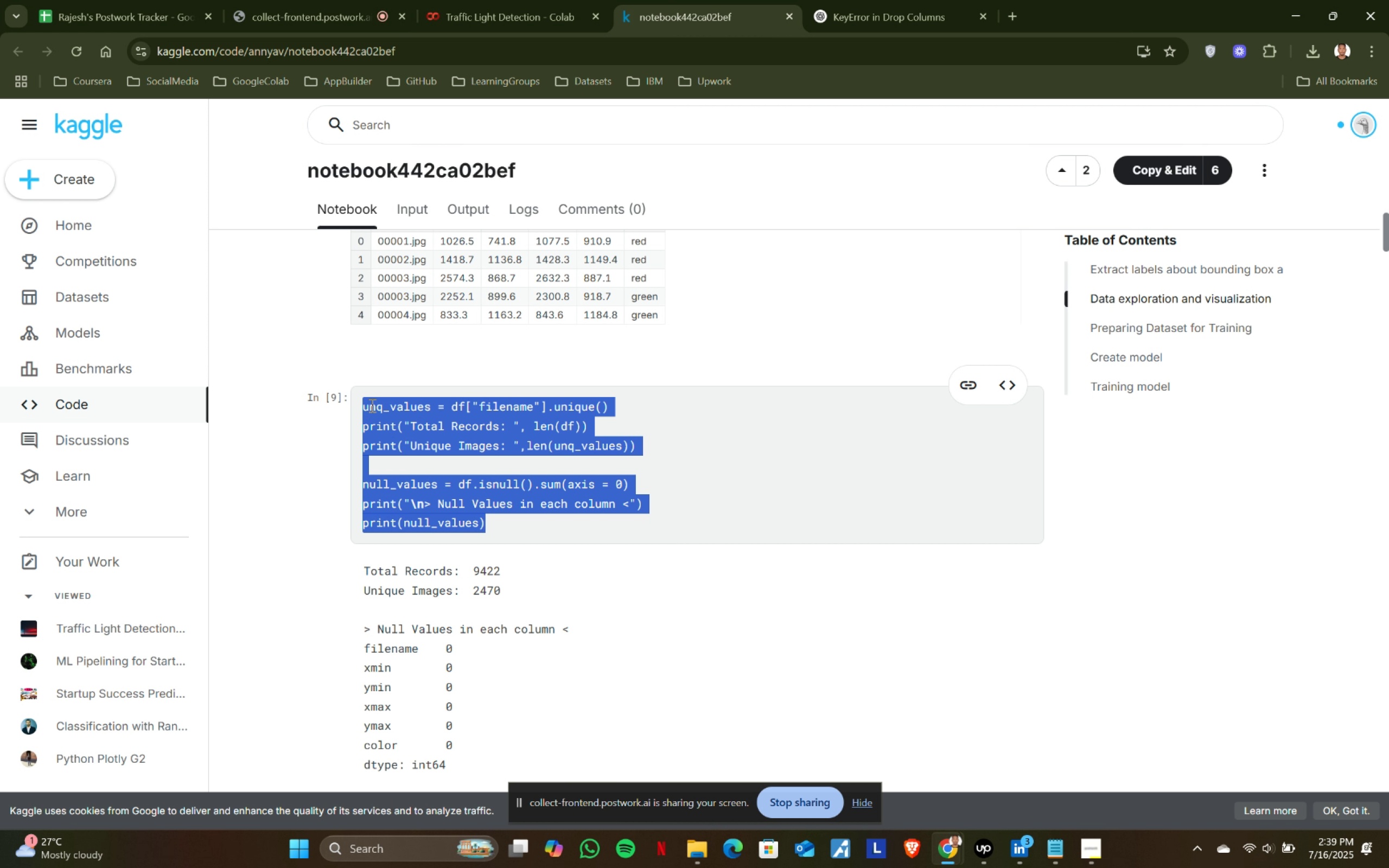 
key(Control+C)
 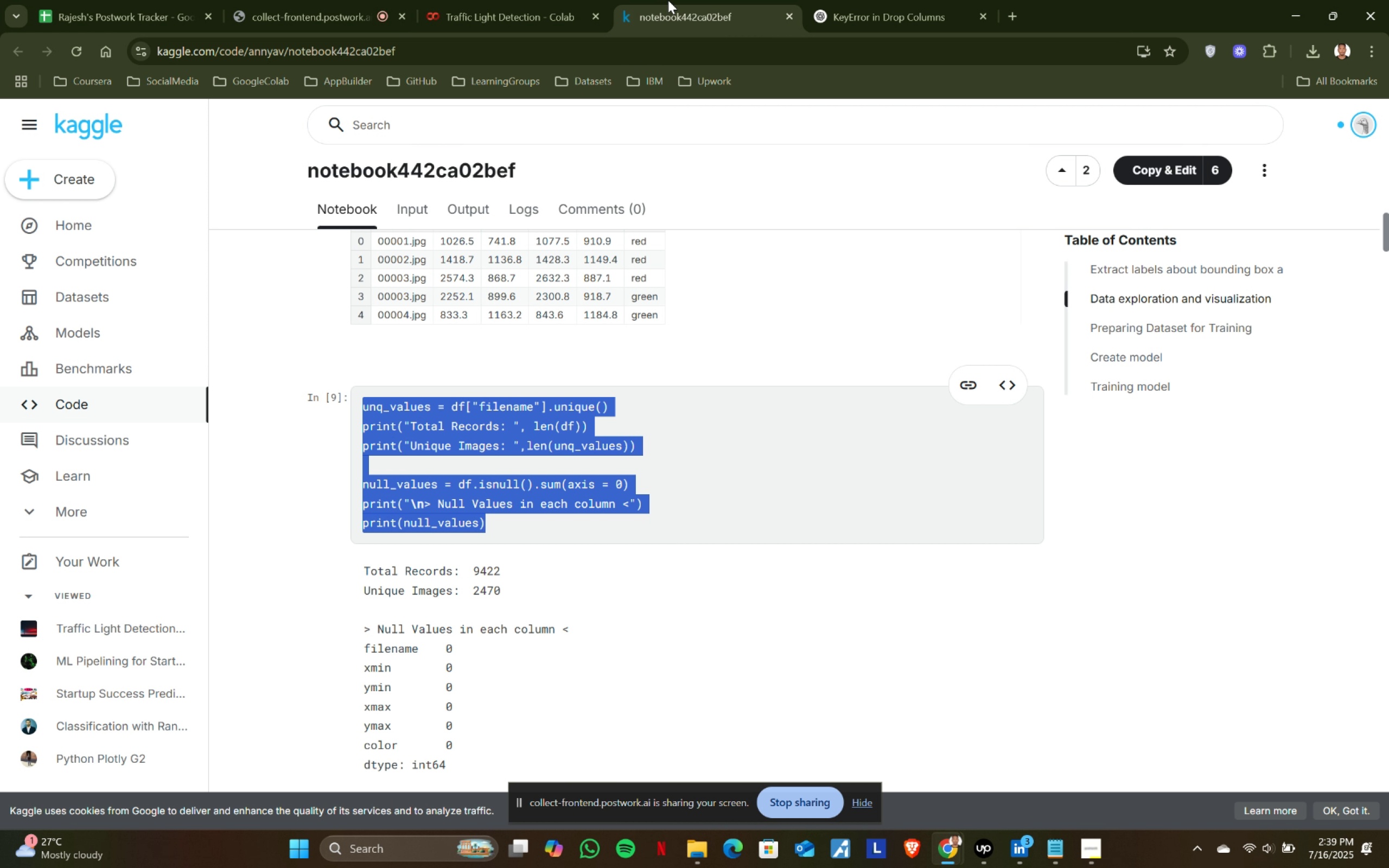 
left_click([500, 0])
 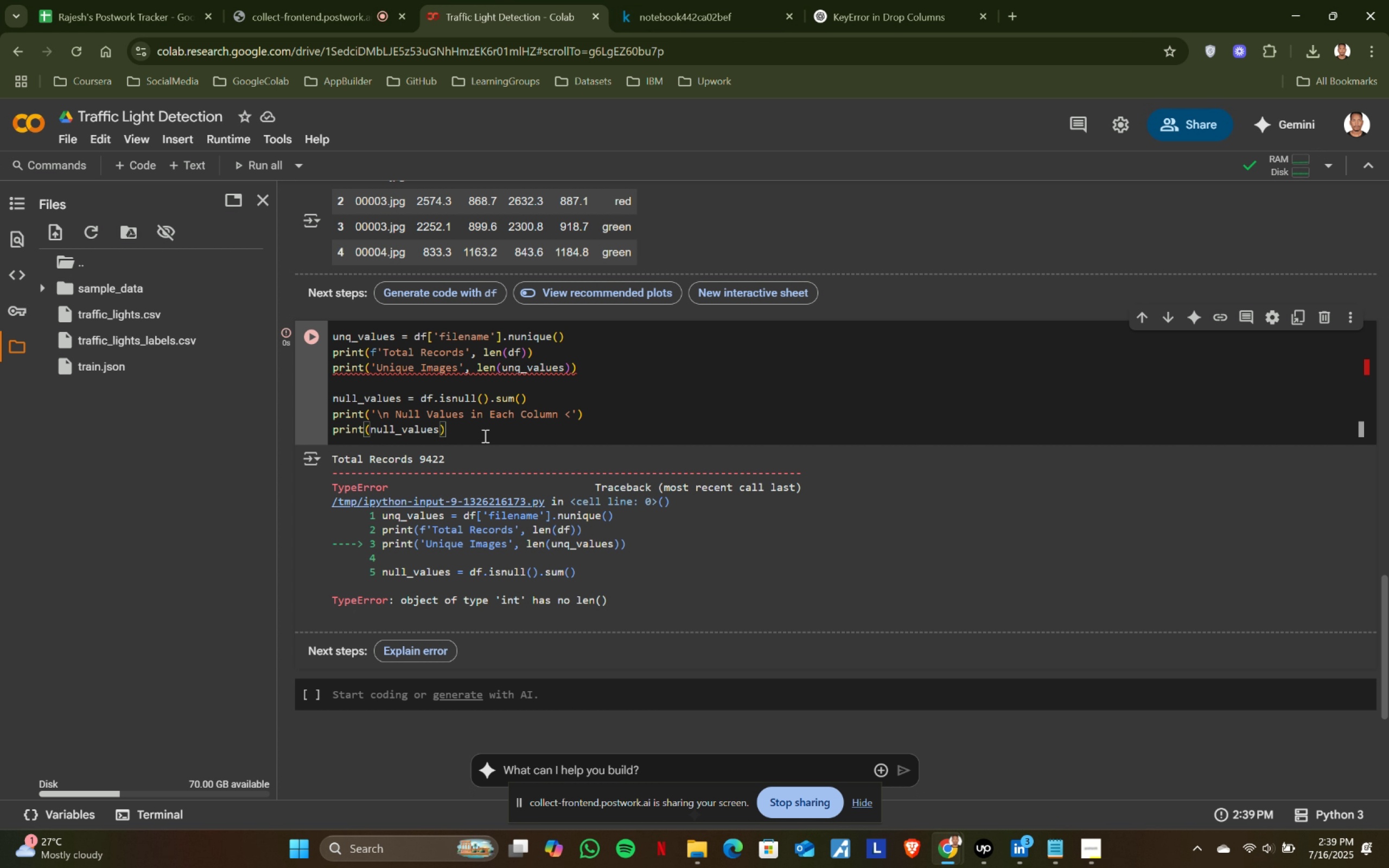 
left_click([483, 431])
 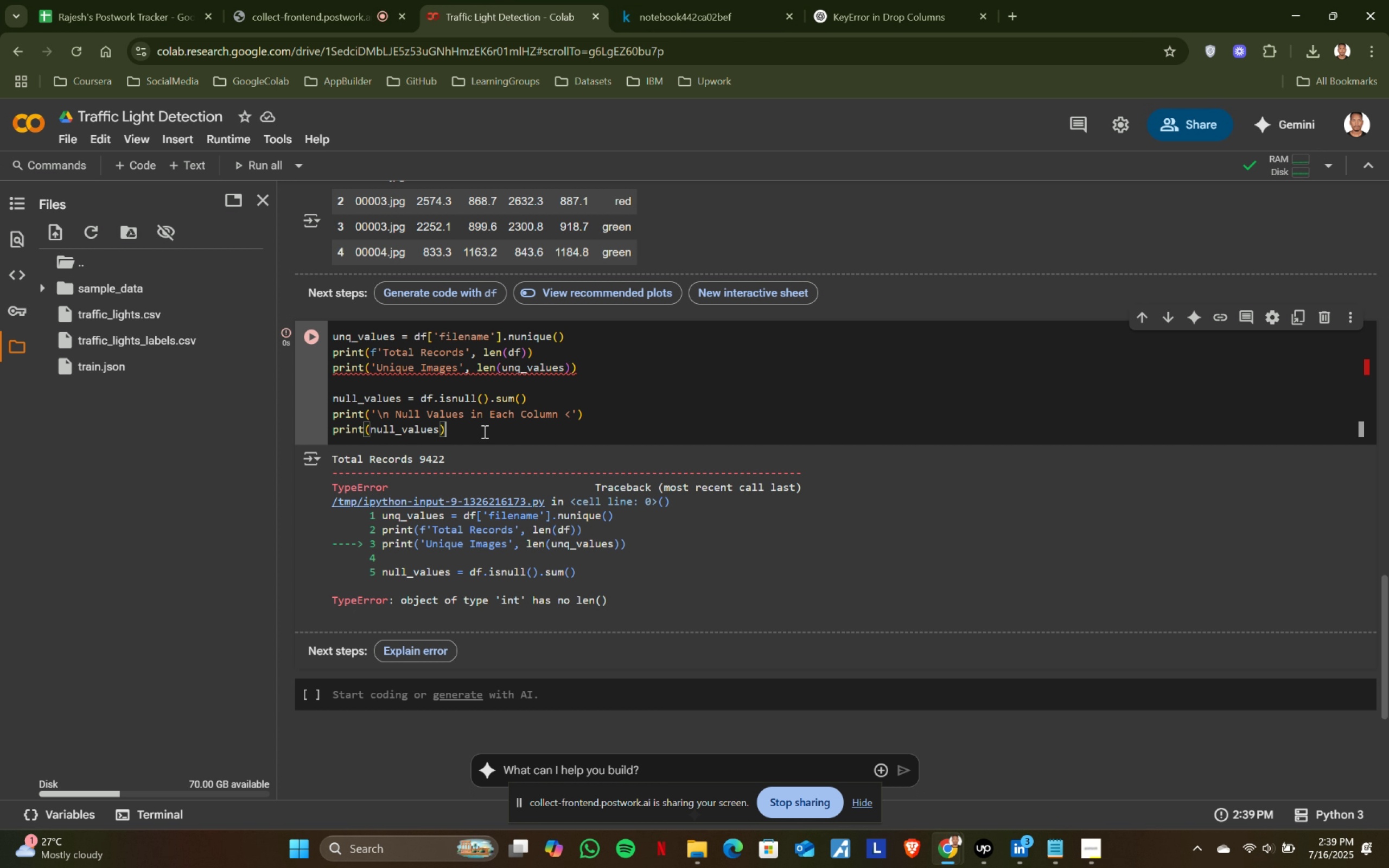 
key(Control+ControlLeft)
 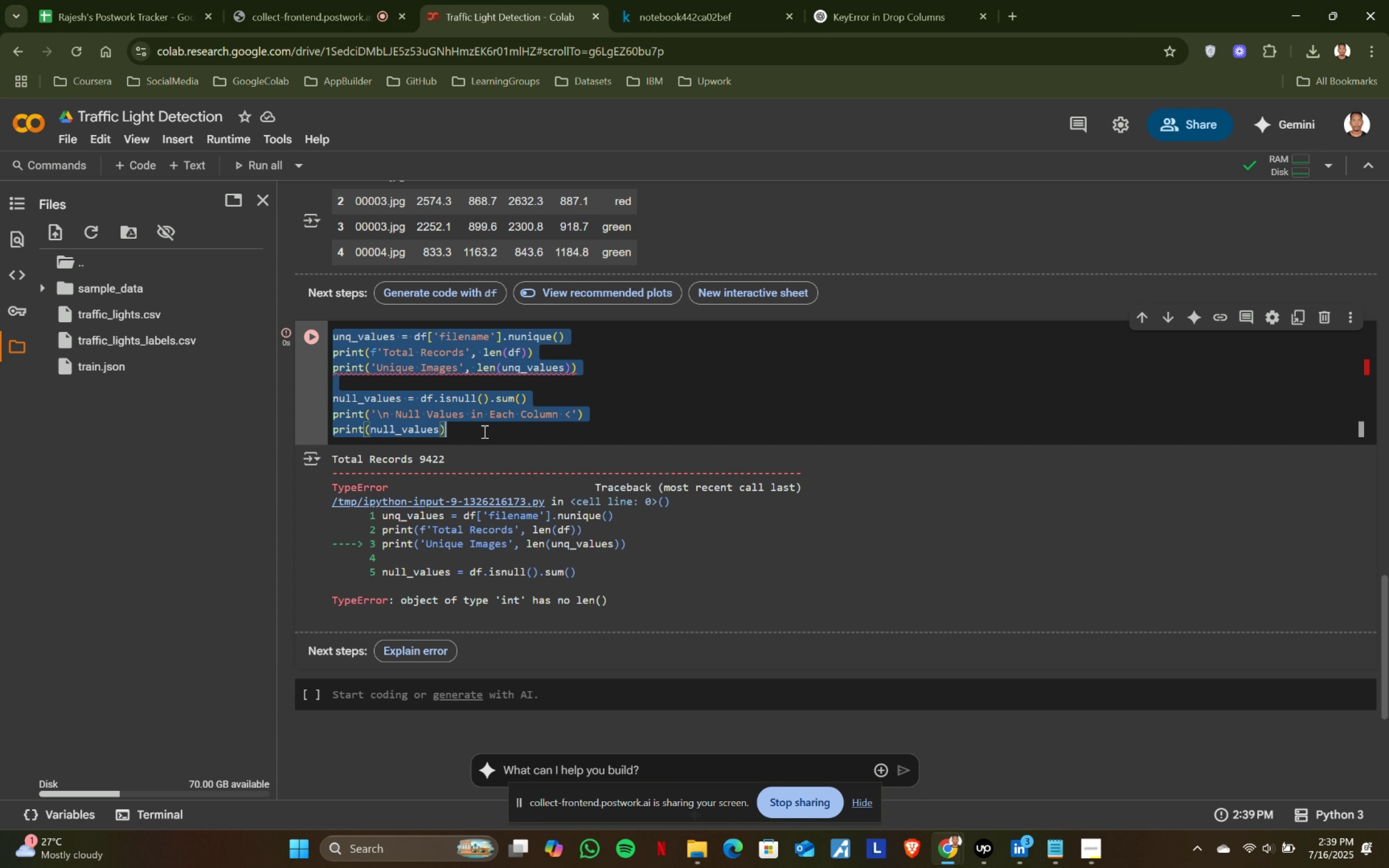 
key(Control+A)
 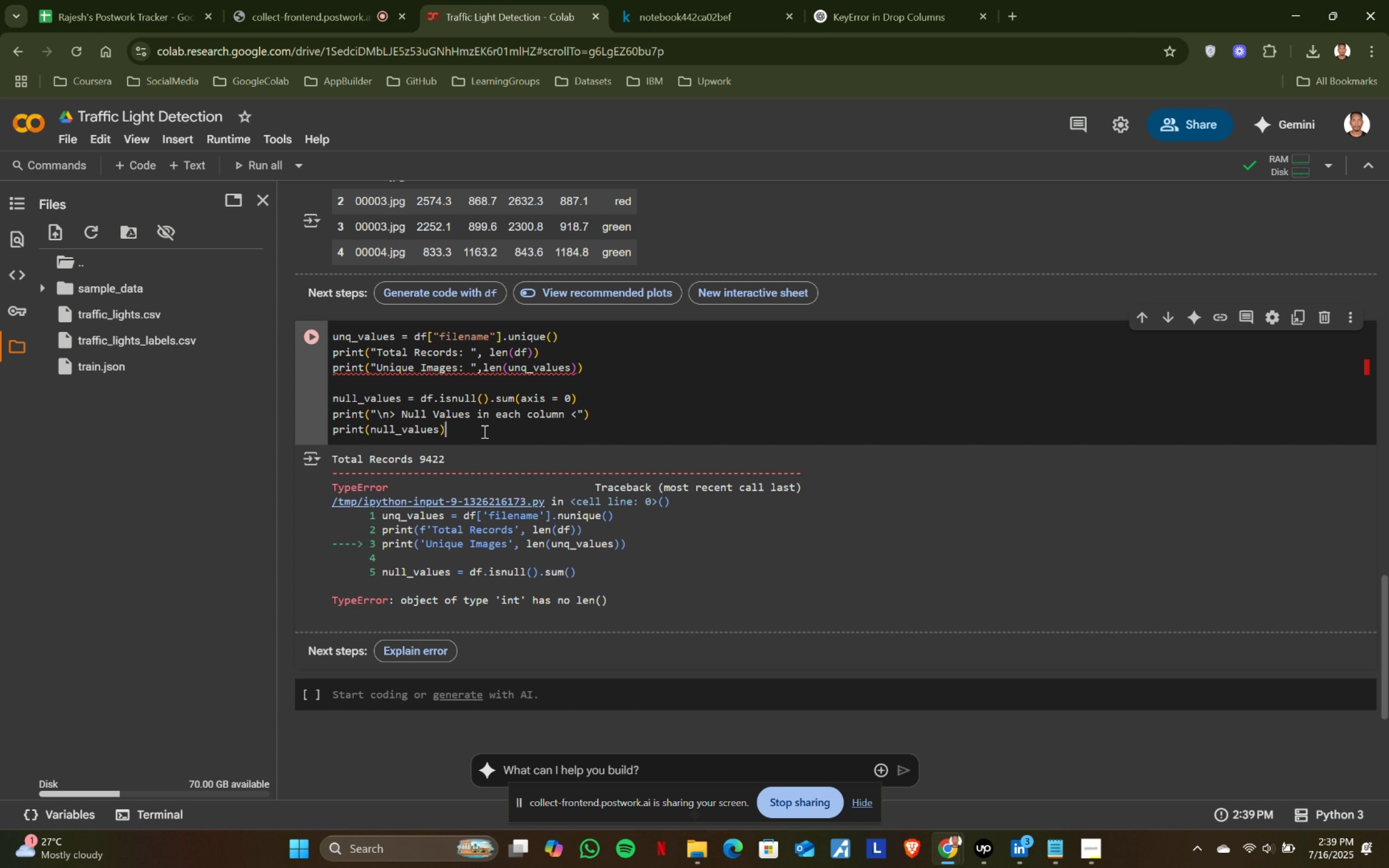 
key(Control+V)
 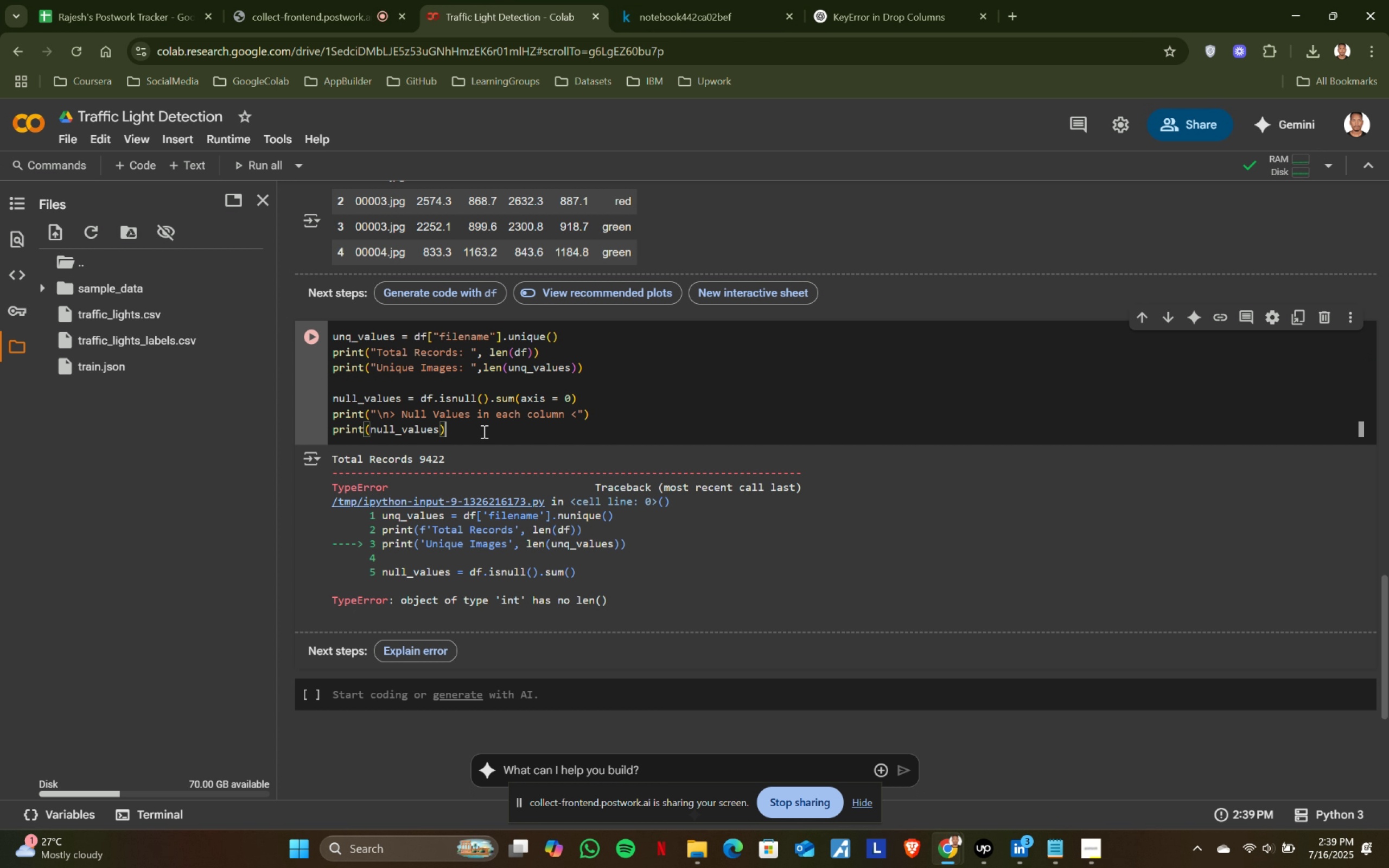 
left_click([483, 431])
 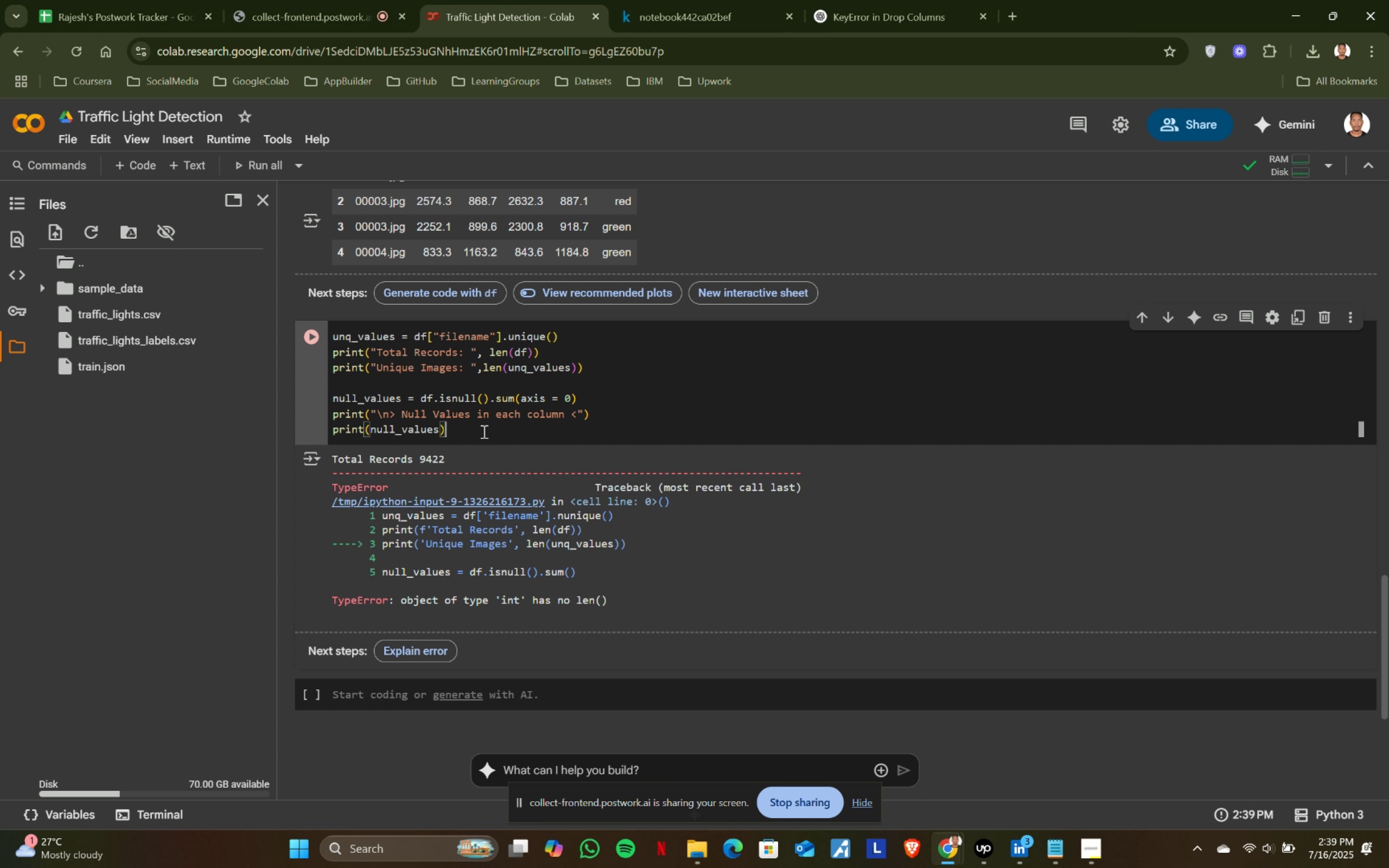 
key(Shift+ShiftRight)
 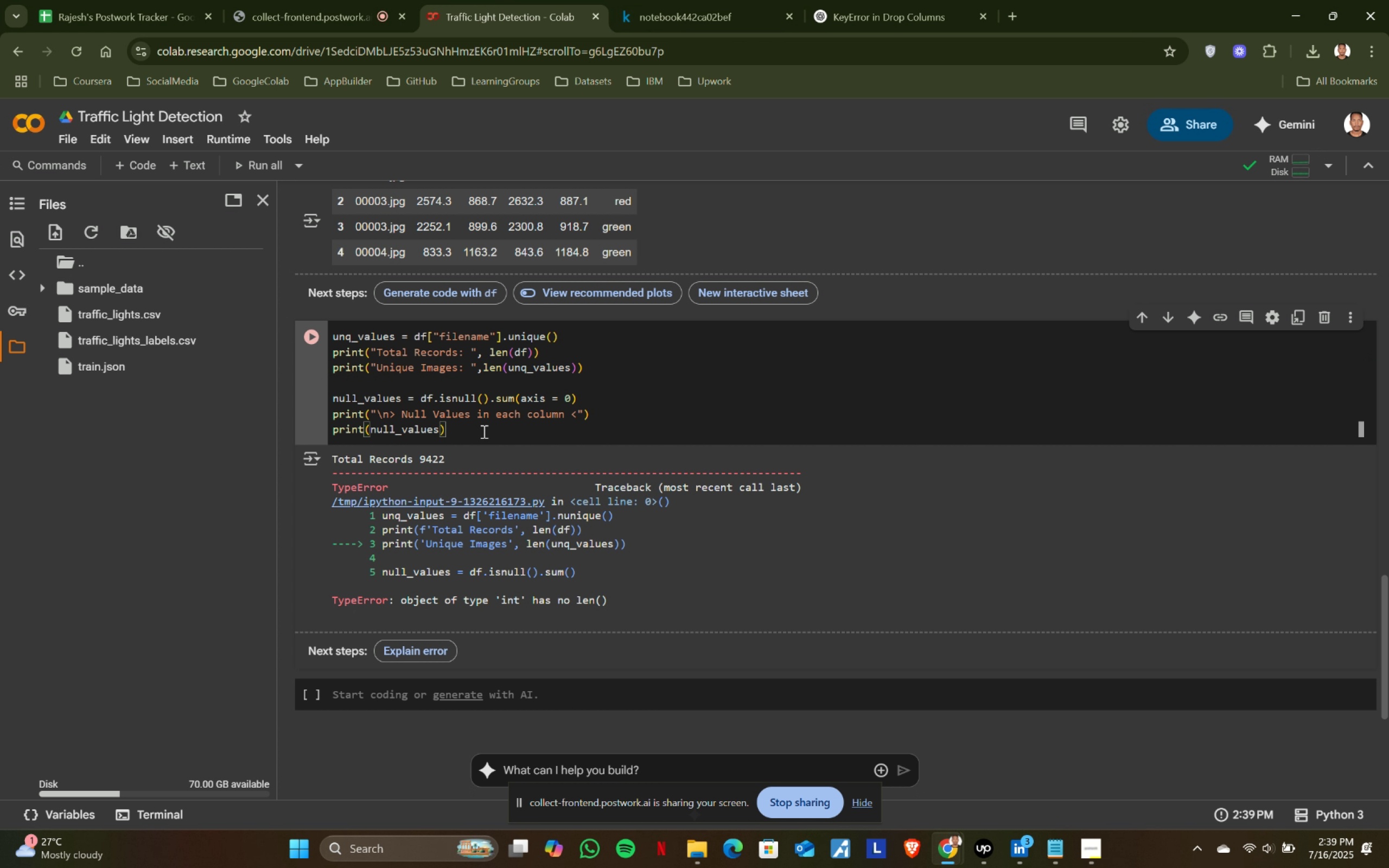 
key(Shift+Enter)
 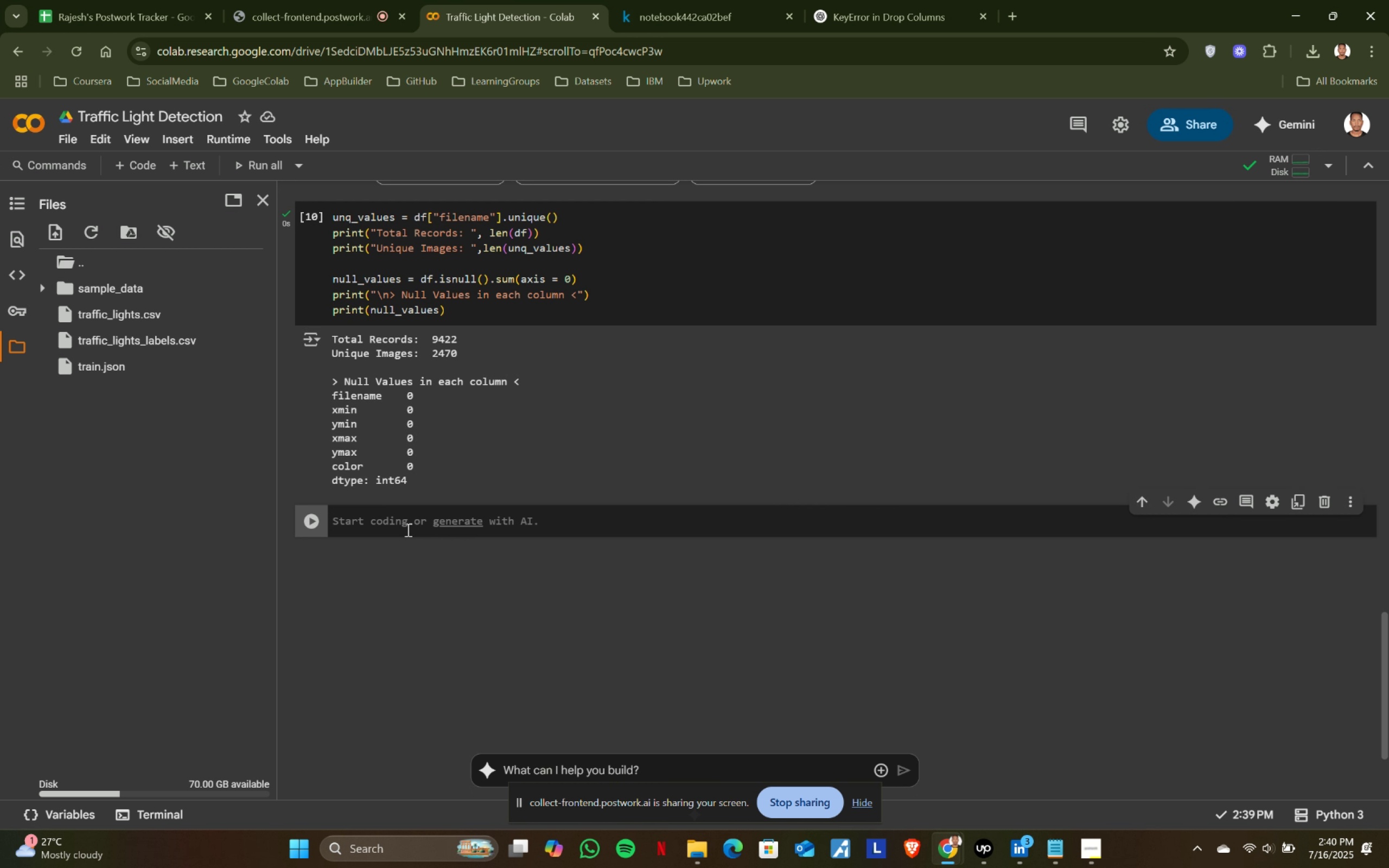 
wait(39.27)
 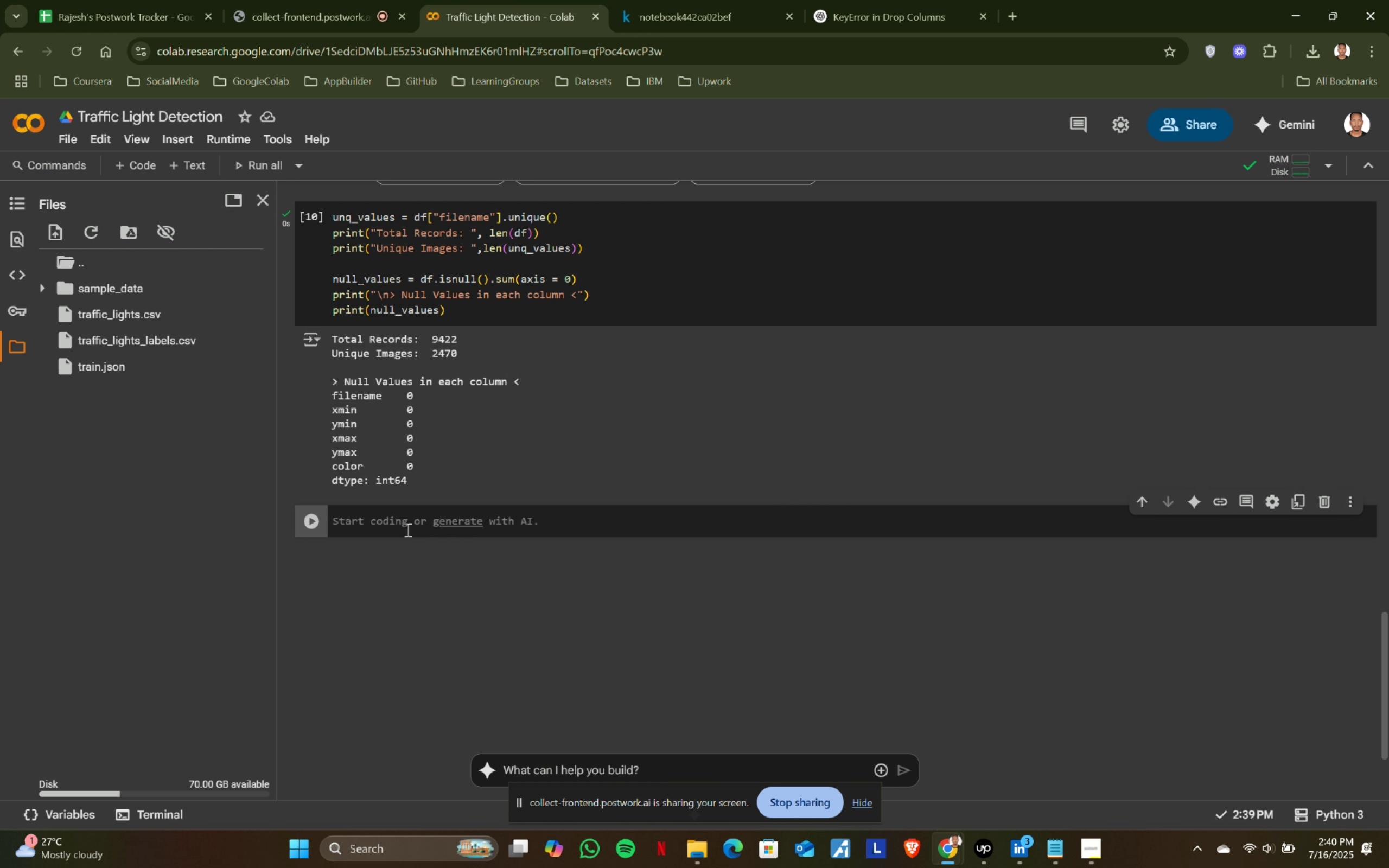 
scroll: coordinate [535, 542], scroll_direction: up, amount: 1.0
 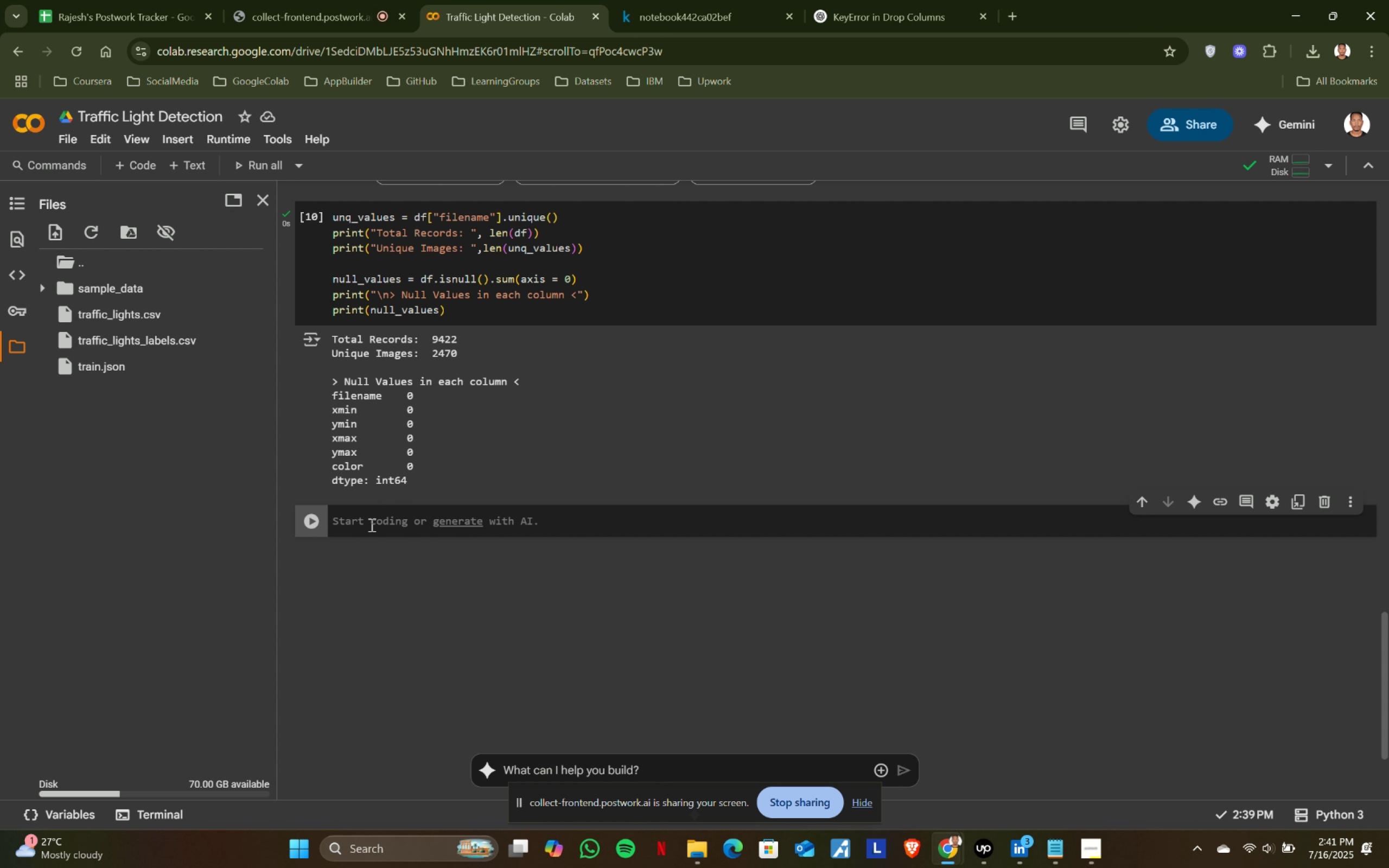 
scroll: coordinate [535, 542], scroll_direction: down, amount: 1.0
 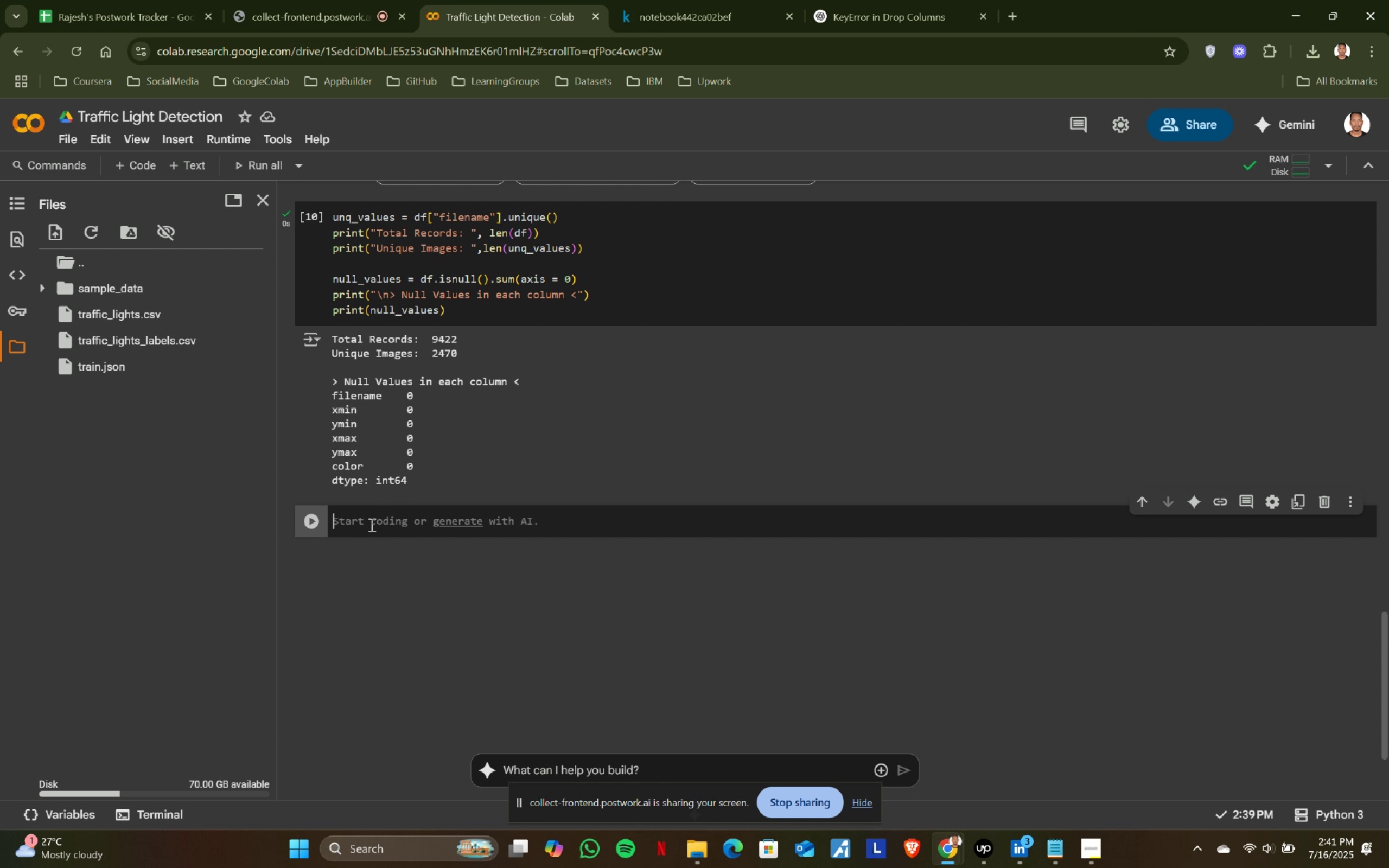 
left_click([704, 0])
 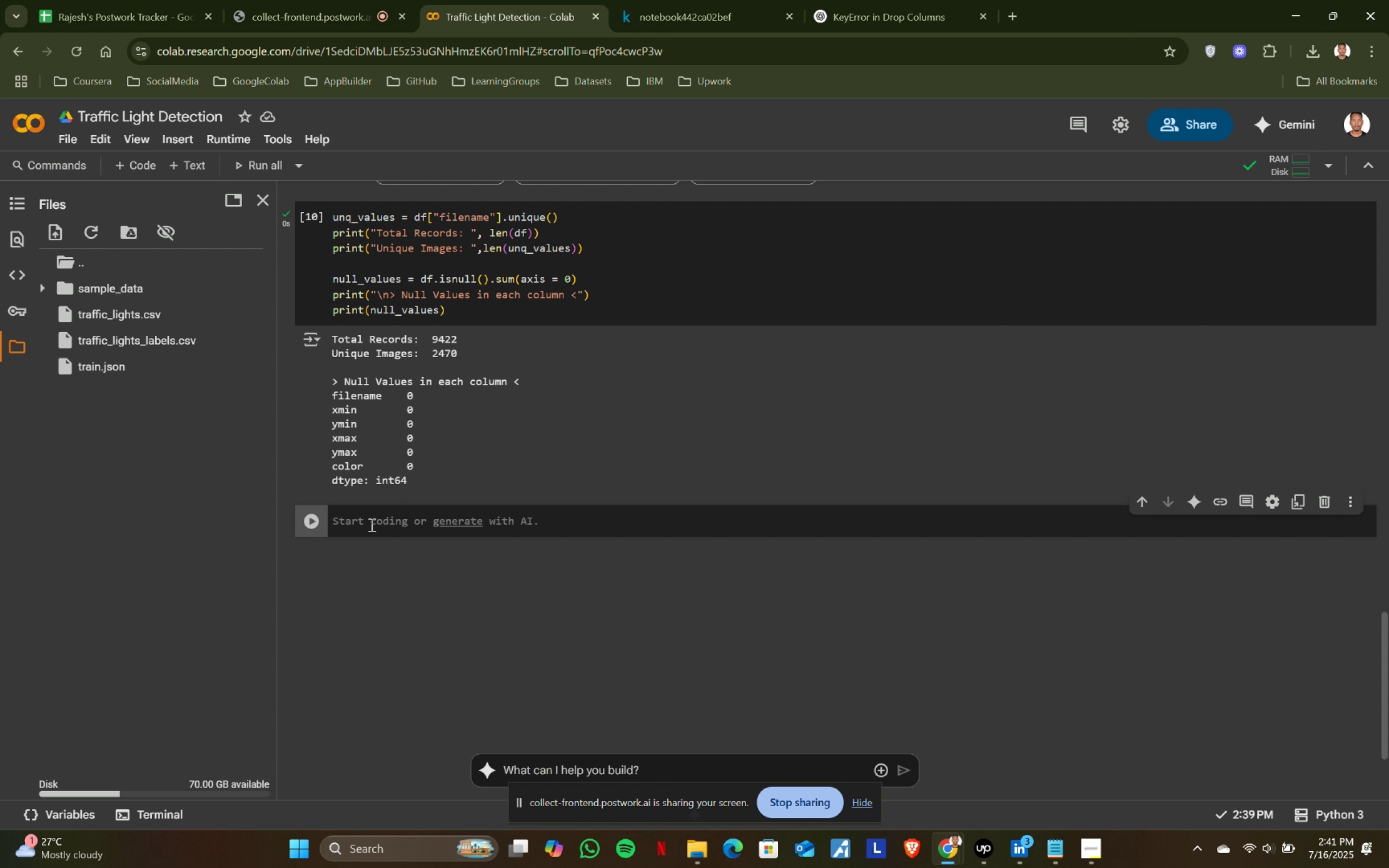 
scroll: coordinate [673, 476], scroll_direction: down, amount: 1.0
 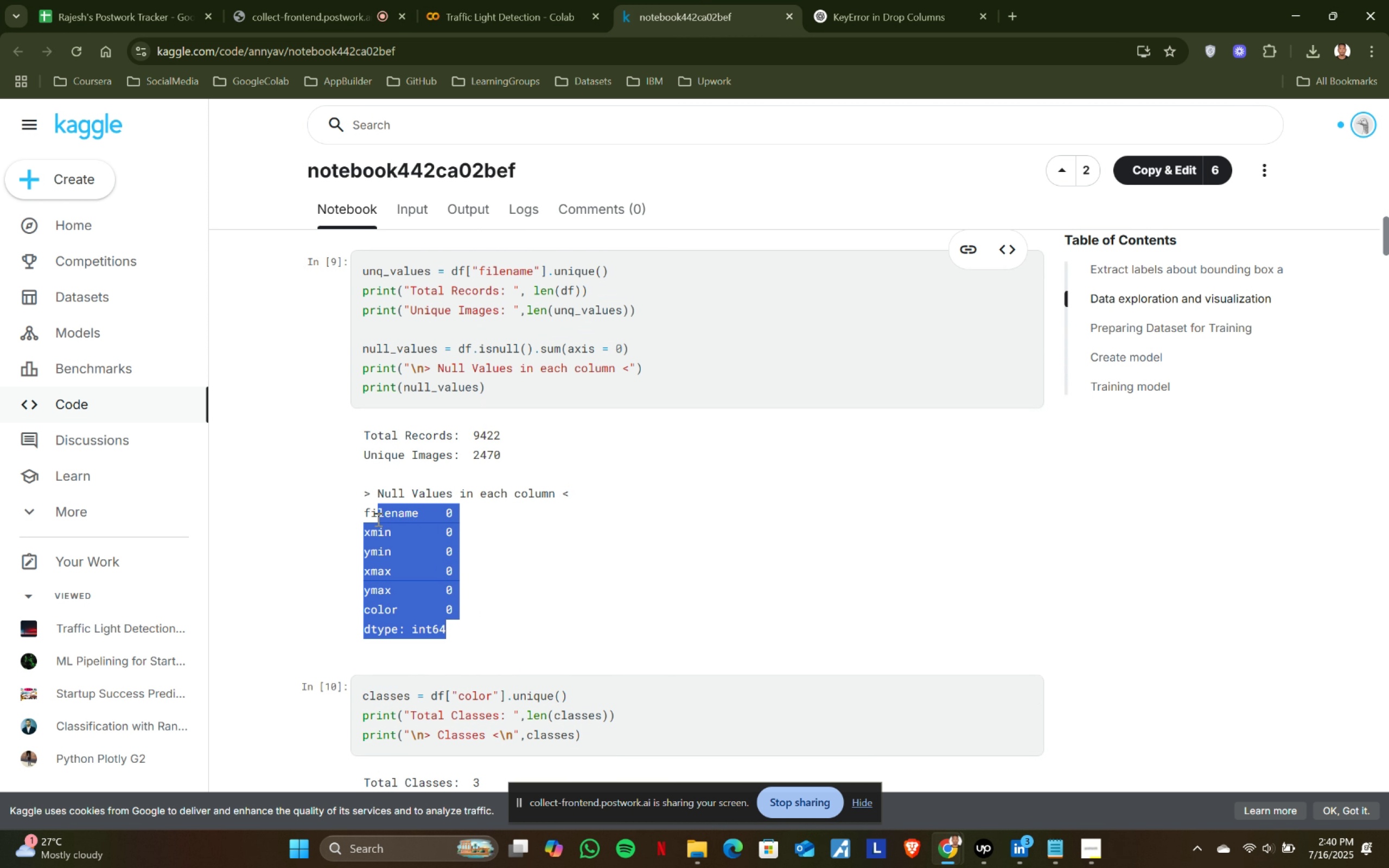 
left_click([361, 490])
 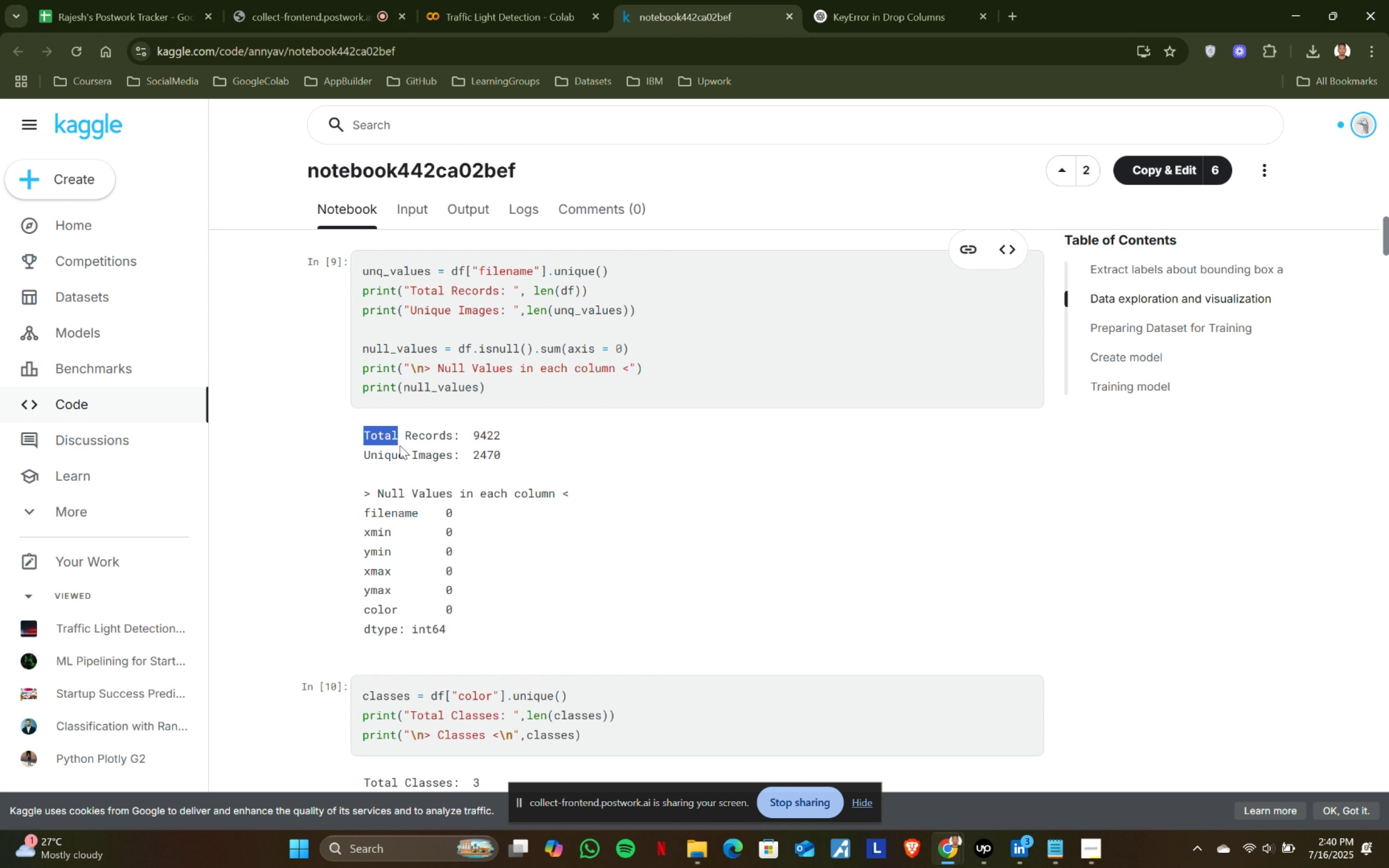 
left_click([515, 454])
 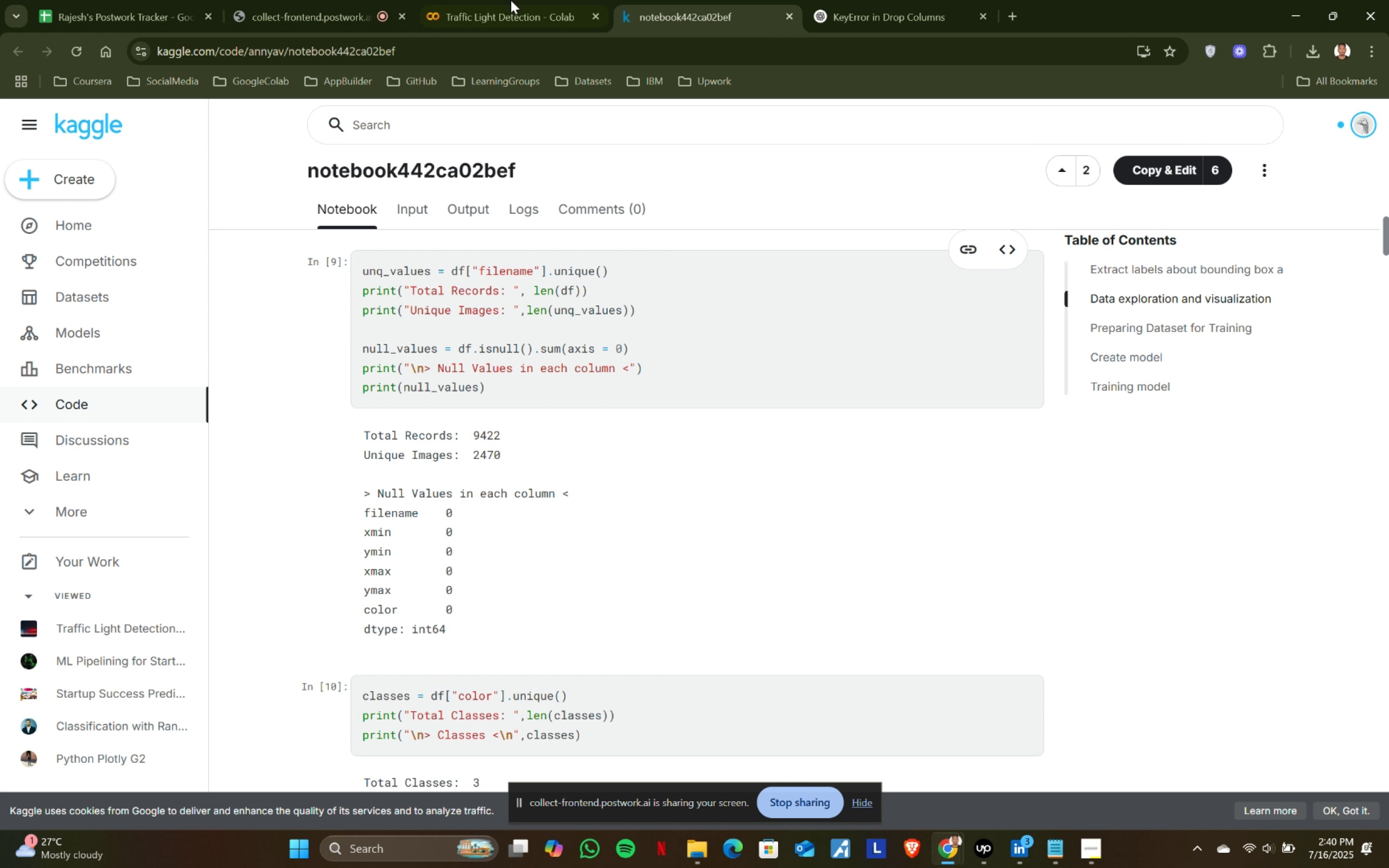 
left_click([502, 0])
 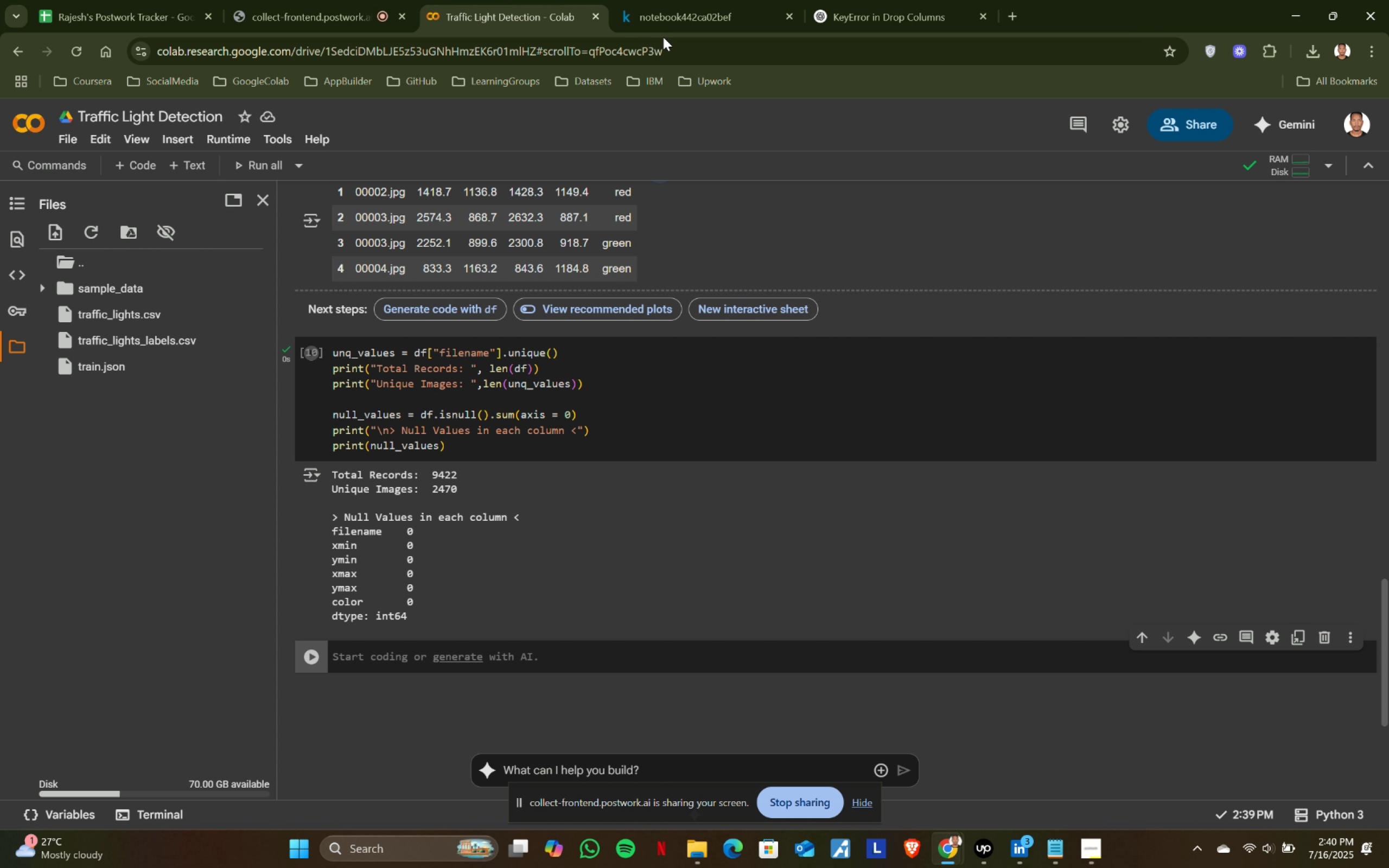 
left_click([694, 0])
 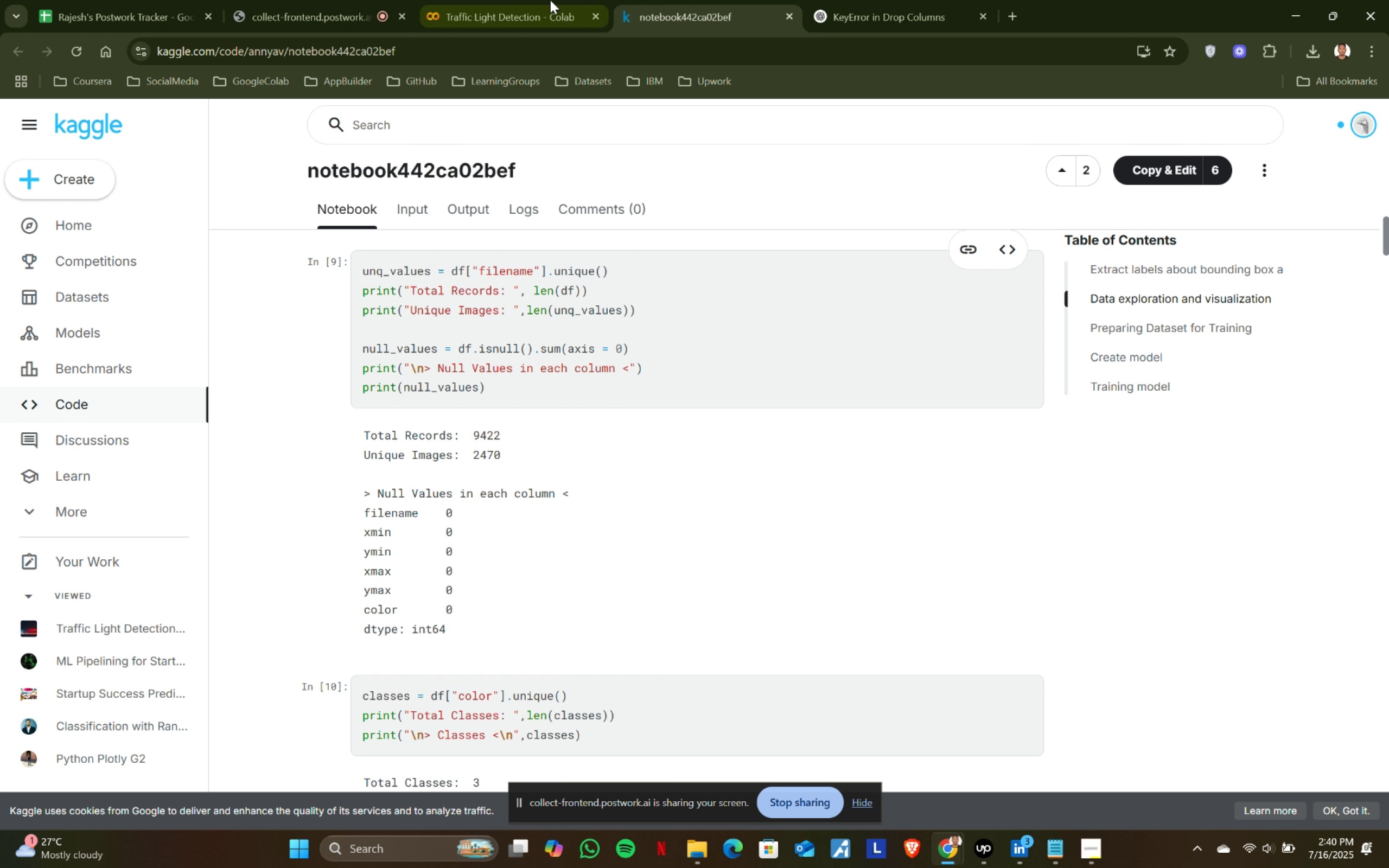 
left_click([544, 0])
 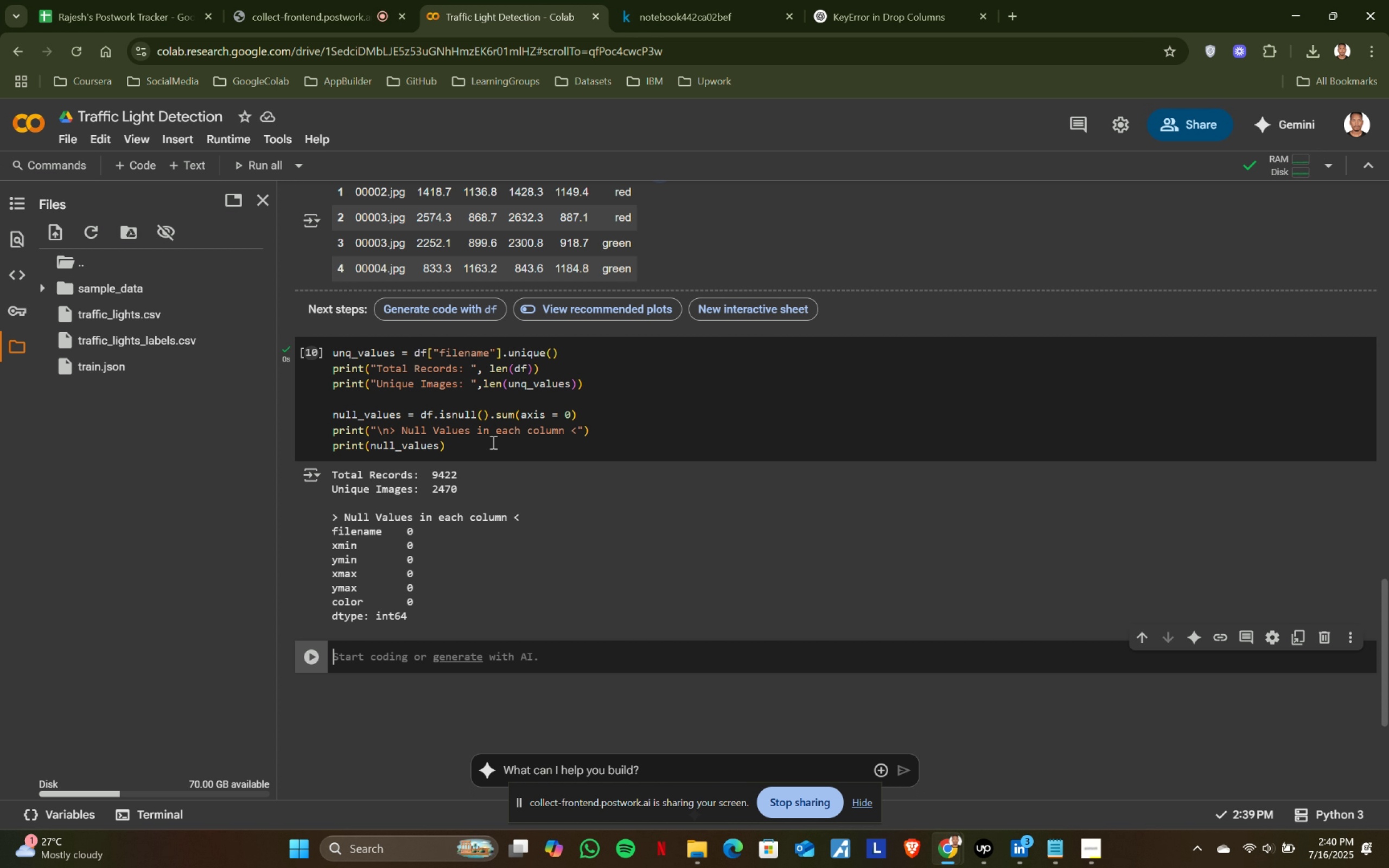 
scroll: coordinate [490, 499], scroll_direction: down, amount: 1.0
 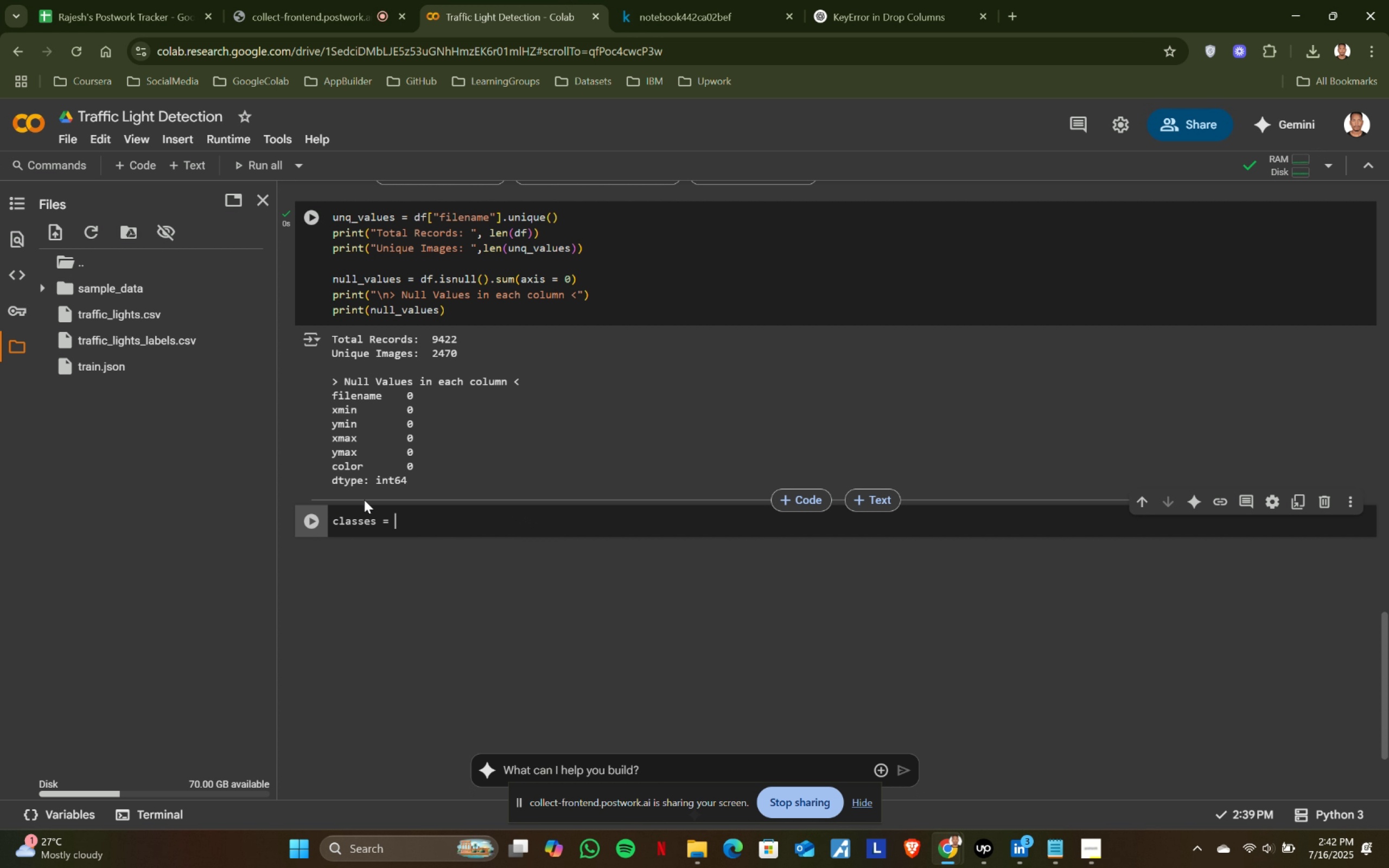 
wait(96.8)
 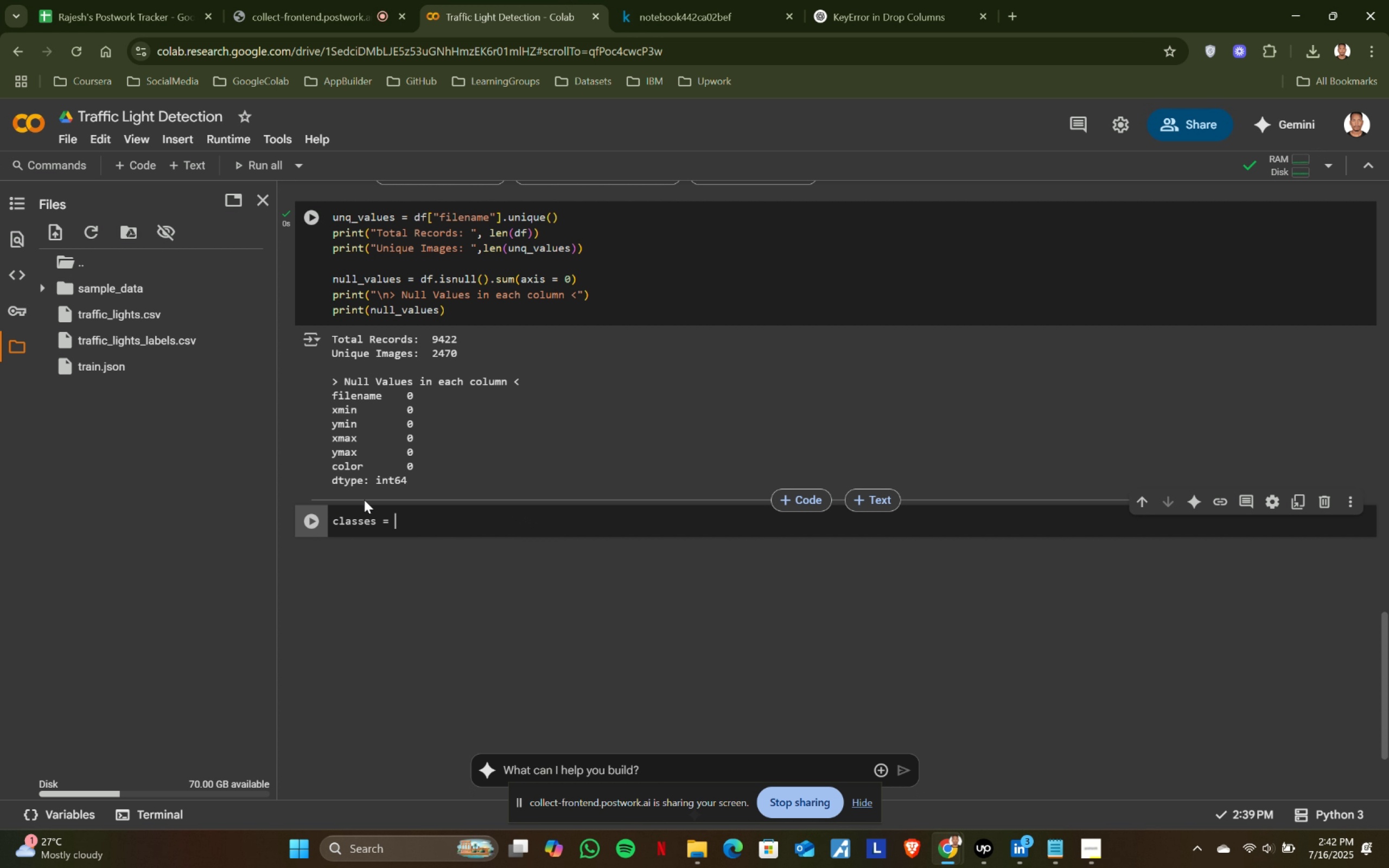 
left_click([636, 0])
 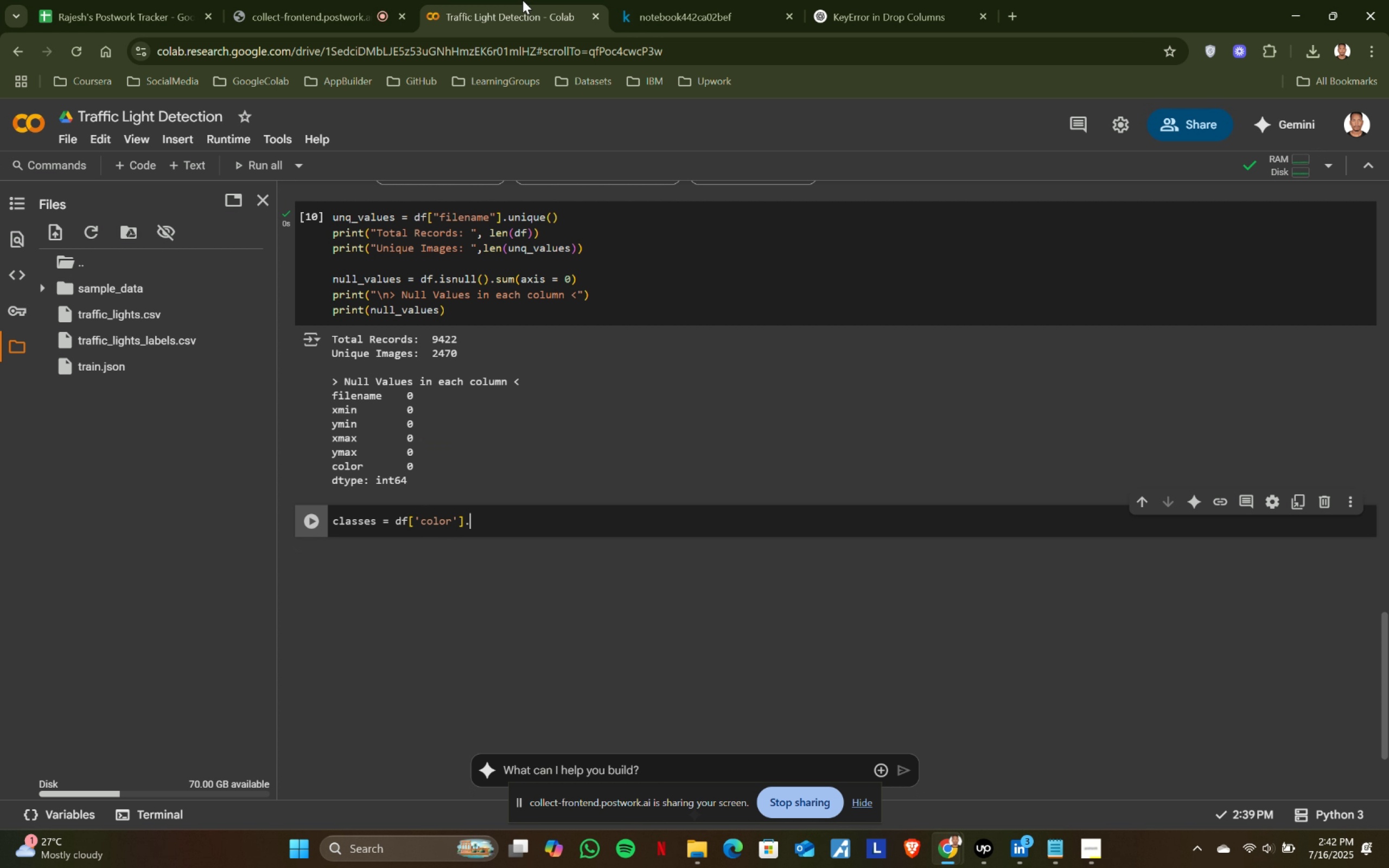 
scroll: coordinate [448, 500], scroll_direction: down, amount: 2.0
 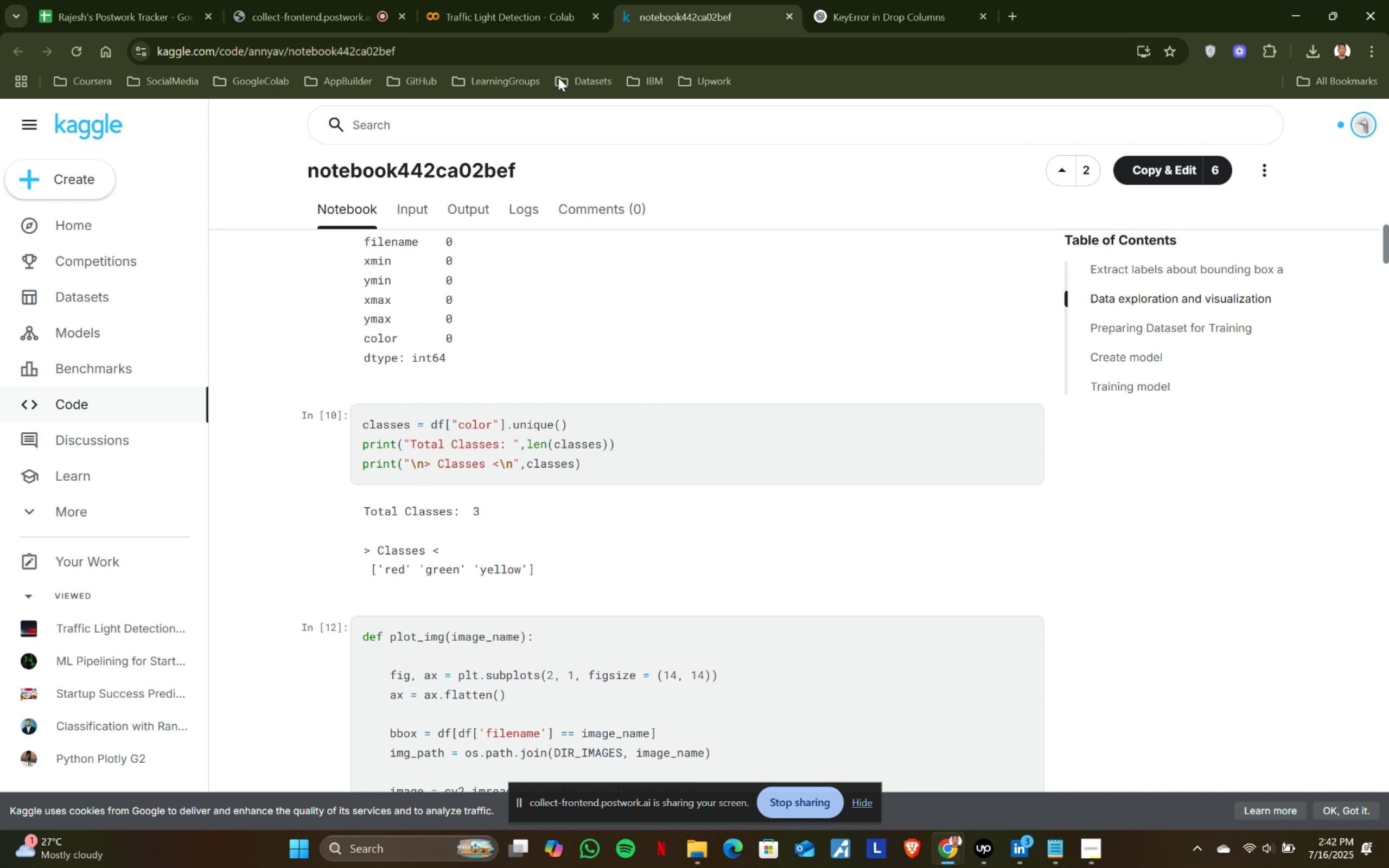 
left_click([563, 0])
 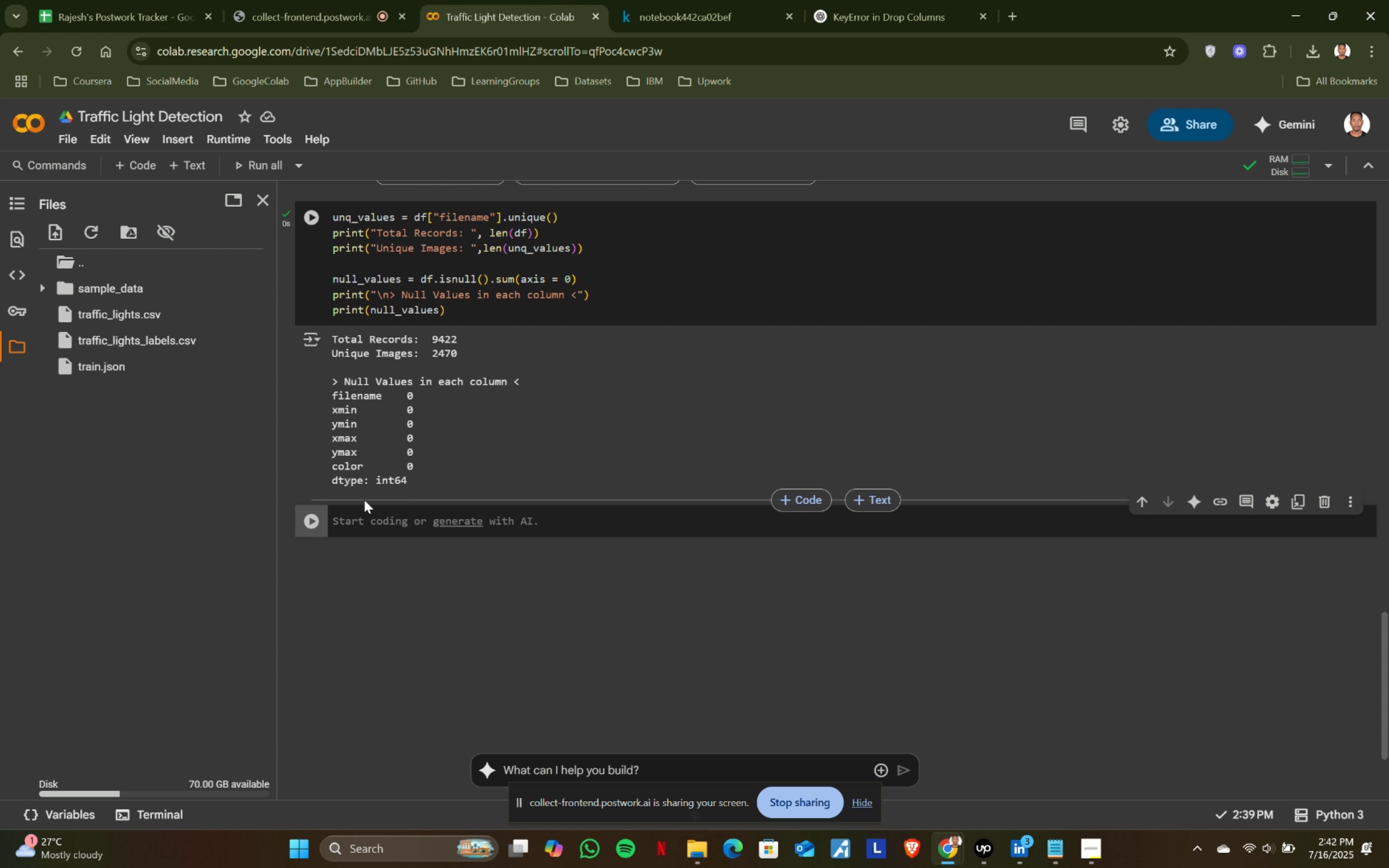 
type(classes = )
 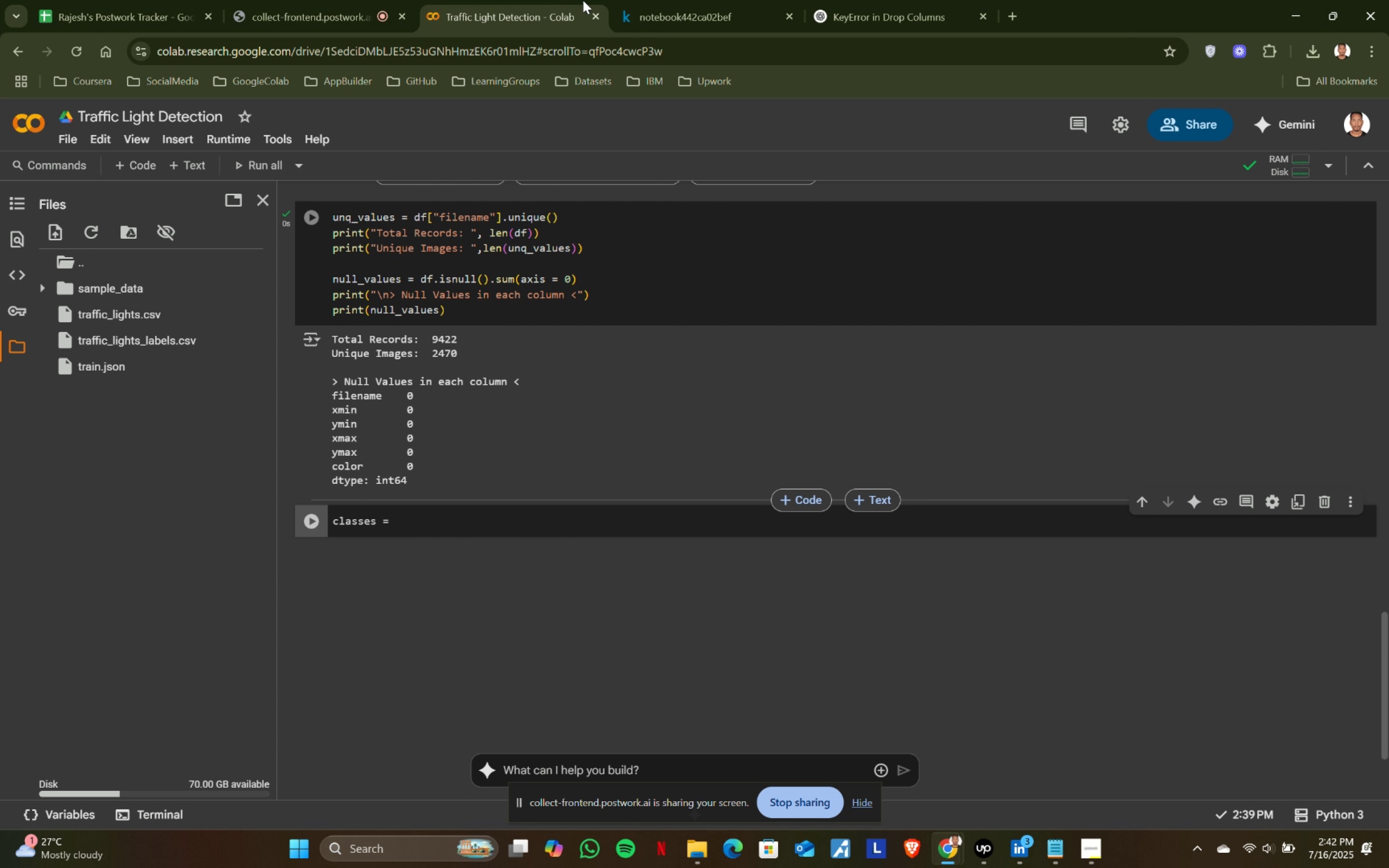 
left_click([655, 0])
 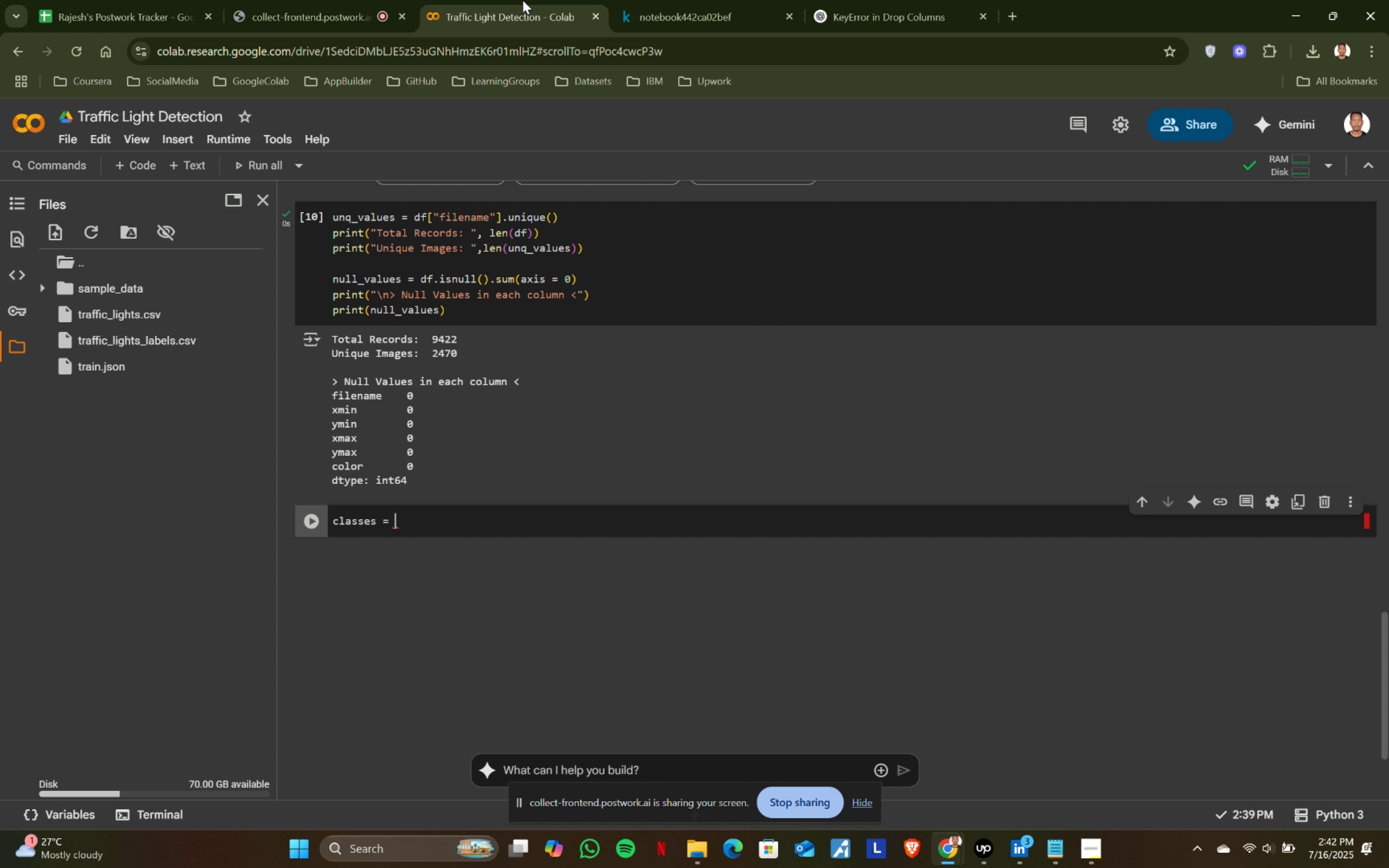 
left_click([523, 0])
 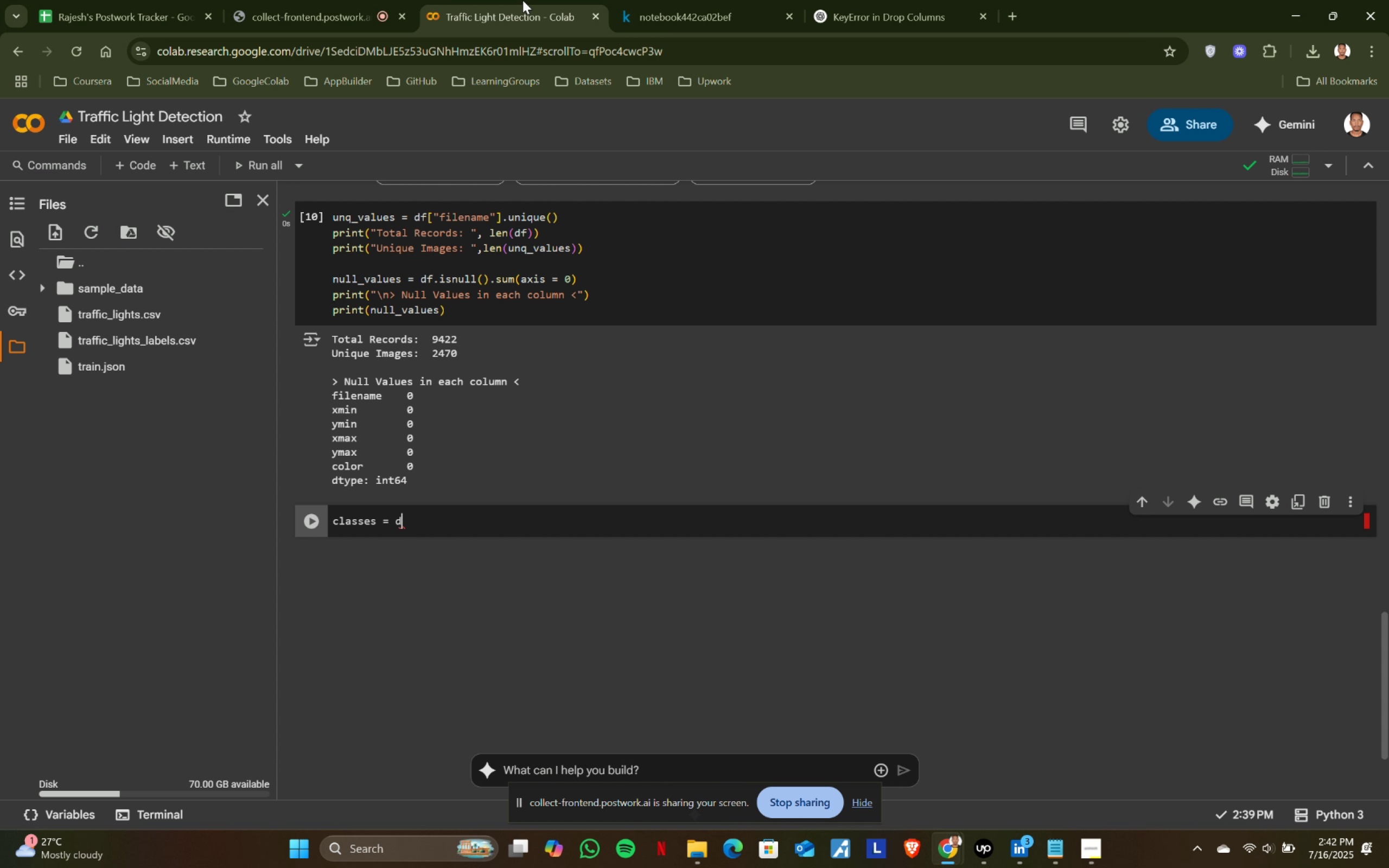 
type(df['coo)
key(Backspace)
type(loe)
key(Backspace)
type(r)
 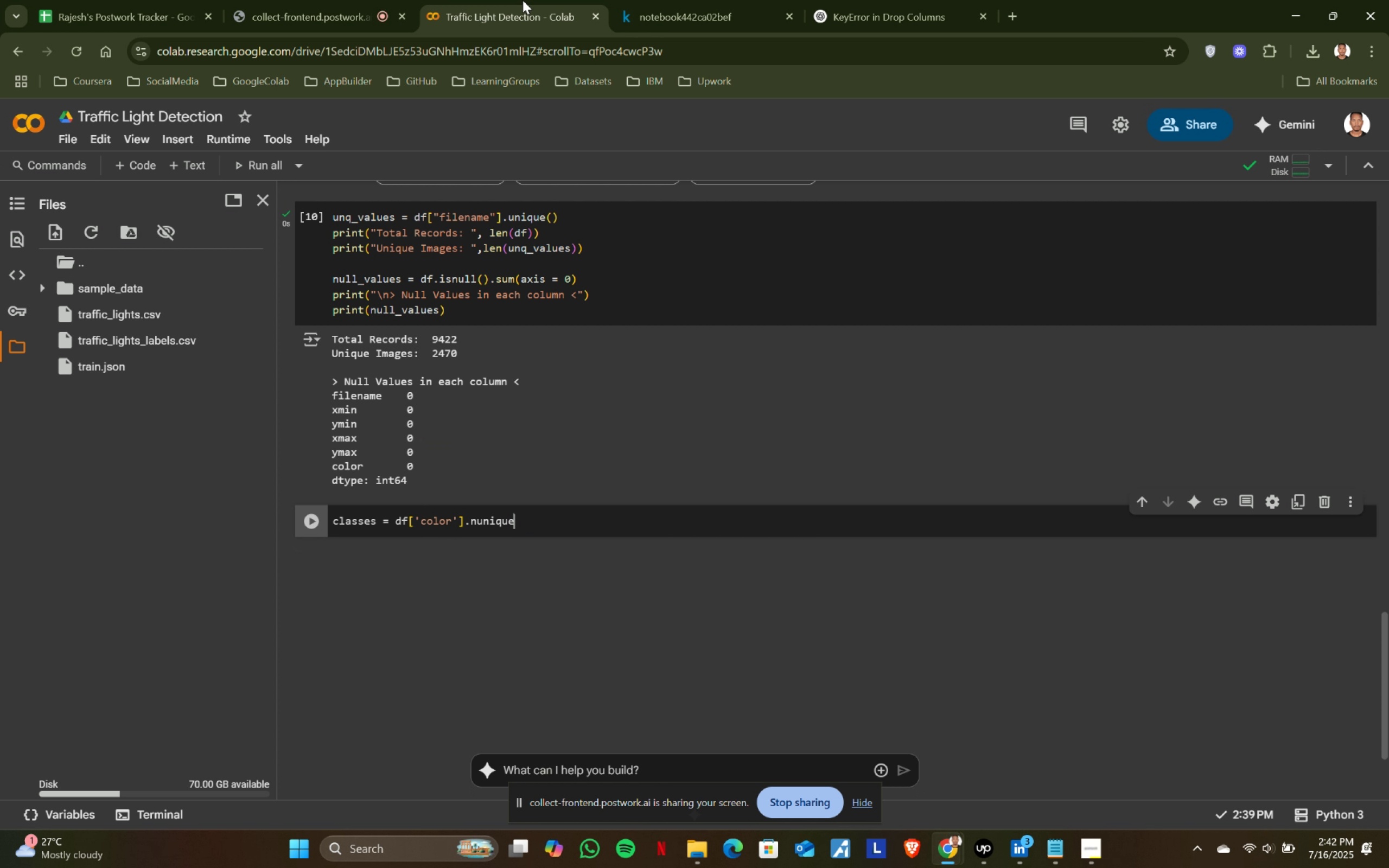 
key(ArrowRight)
 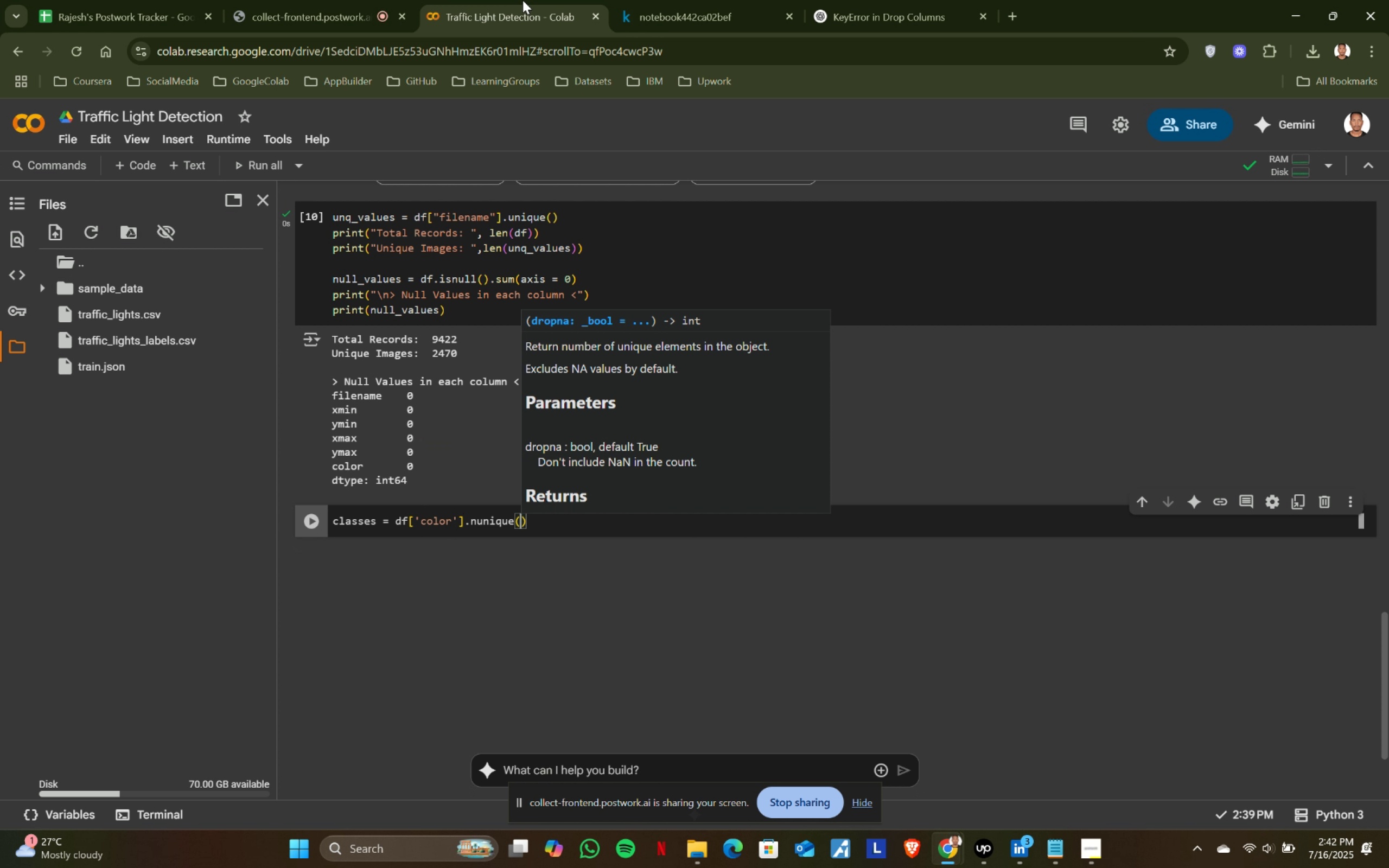 
key(ArrowRight)
 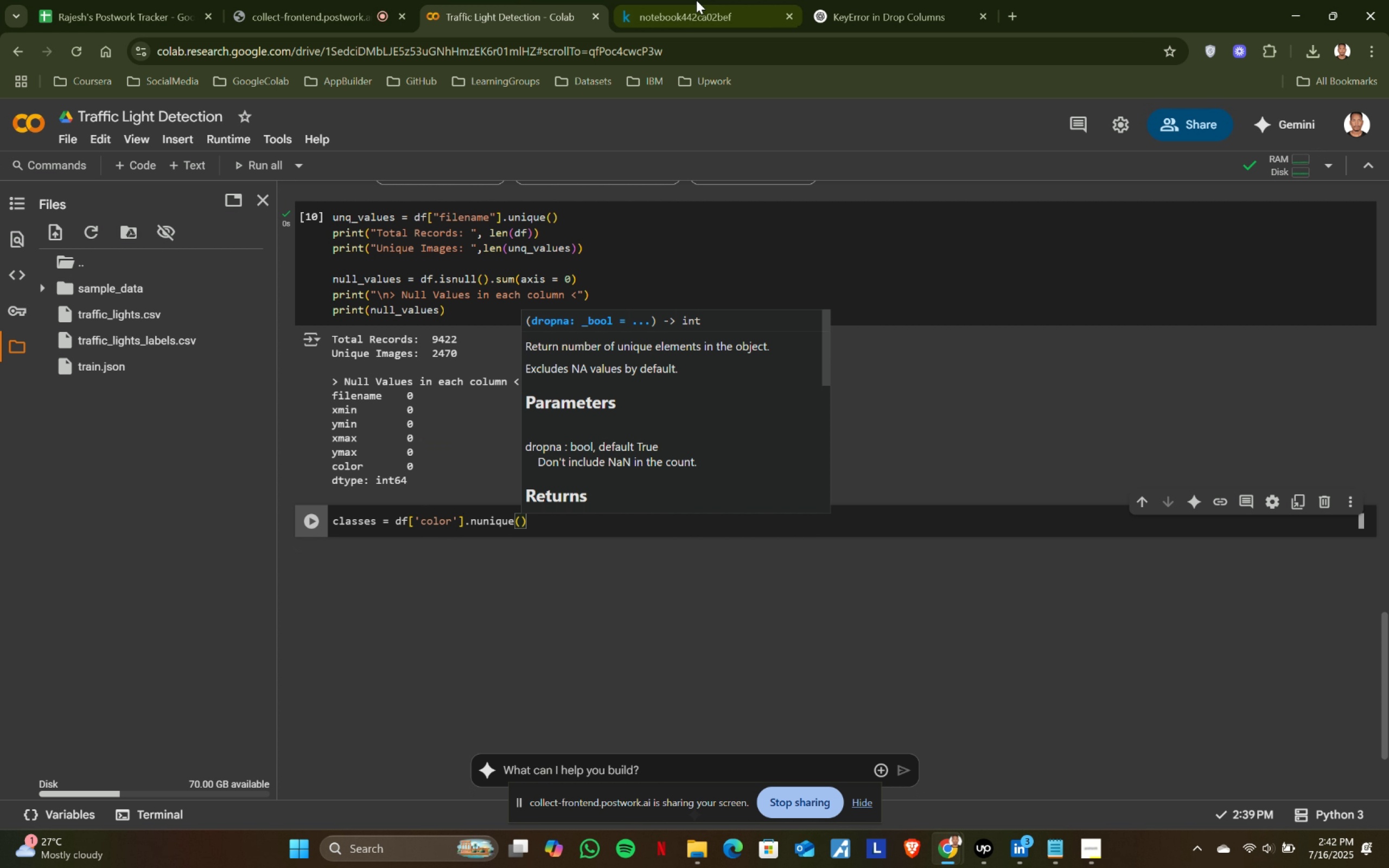 
type(.nu)
 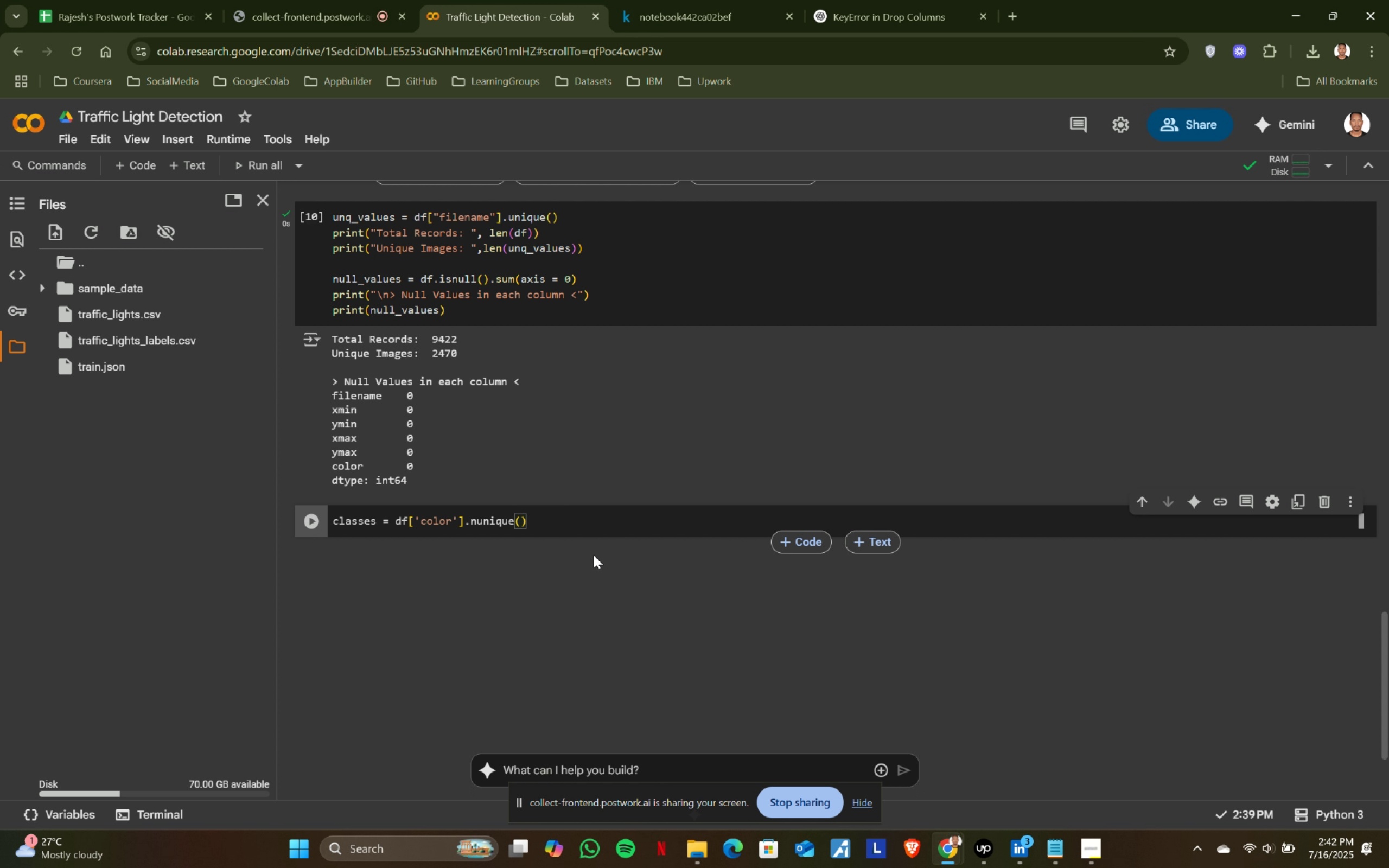 
key(Enter)
 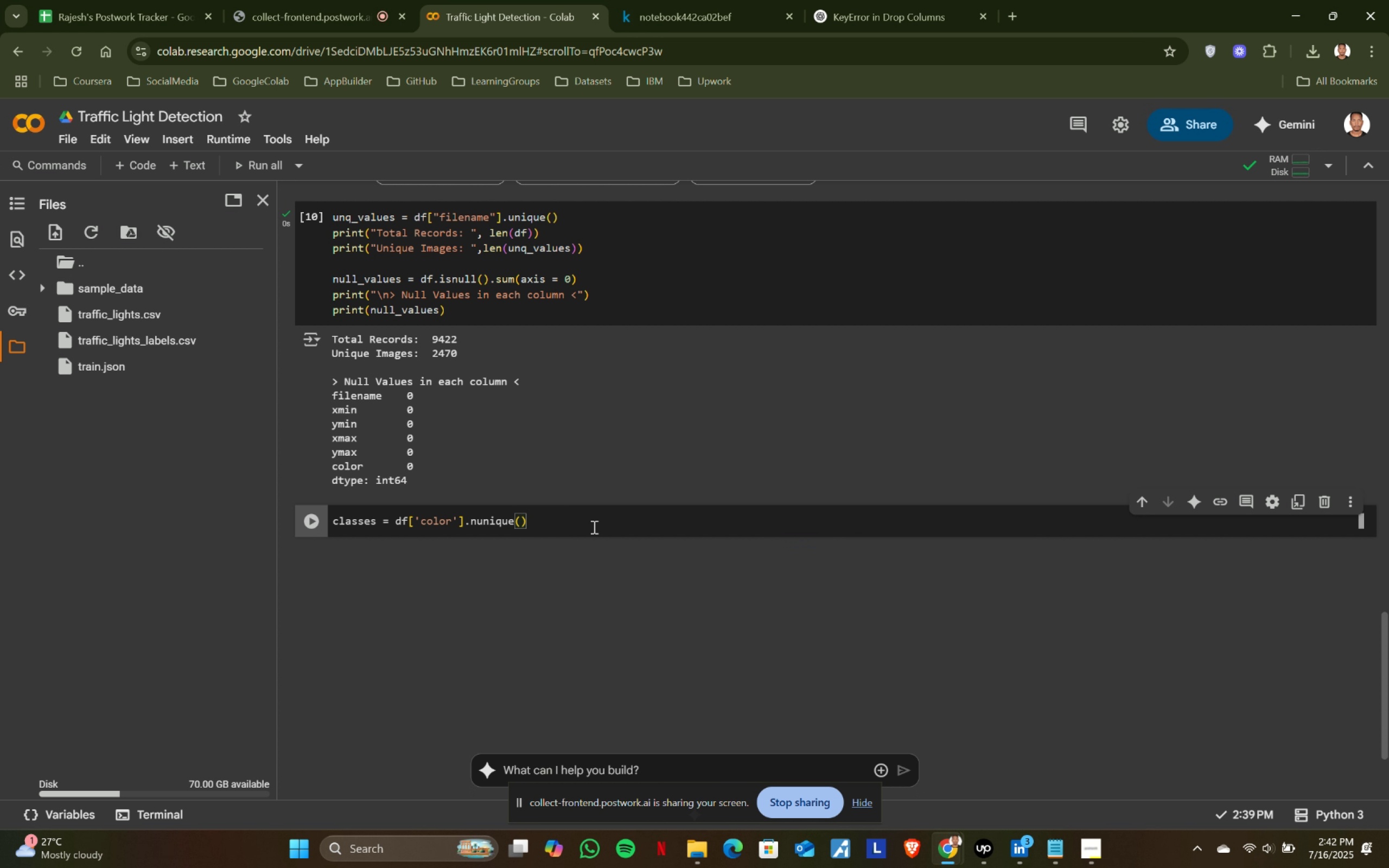 
key(Shift+ShiftLeft)
 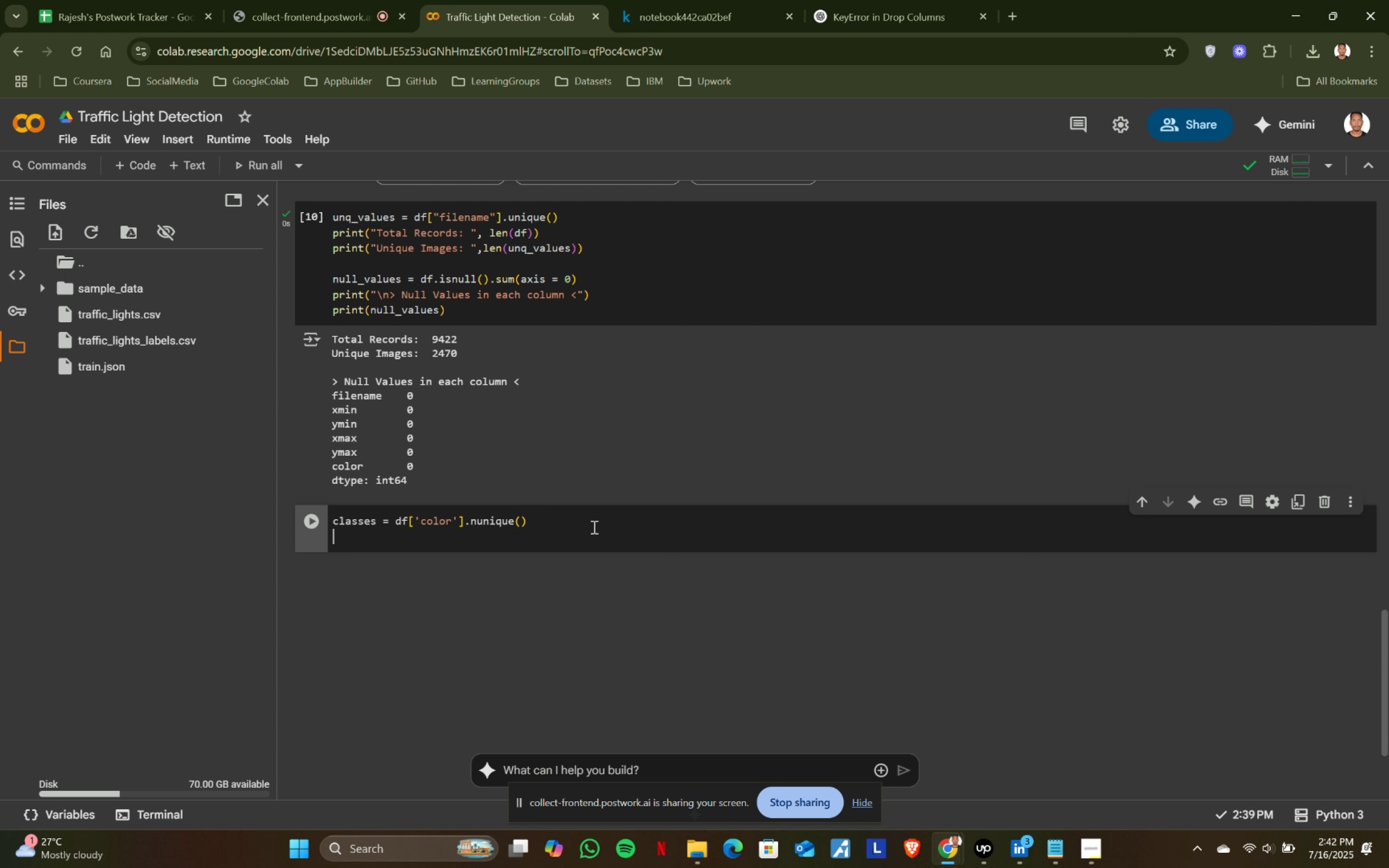 
key(Shift+9)
 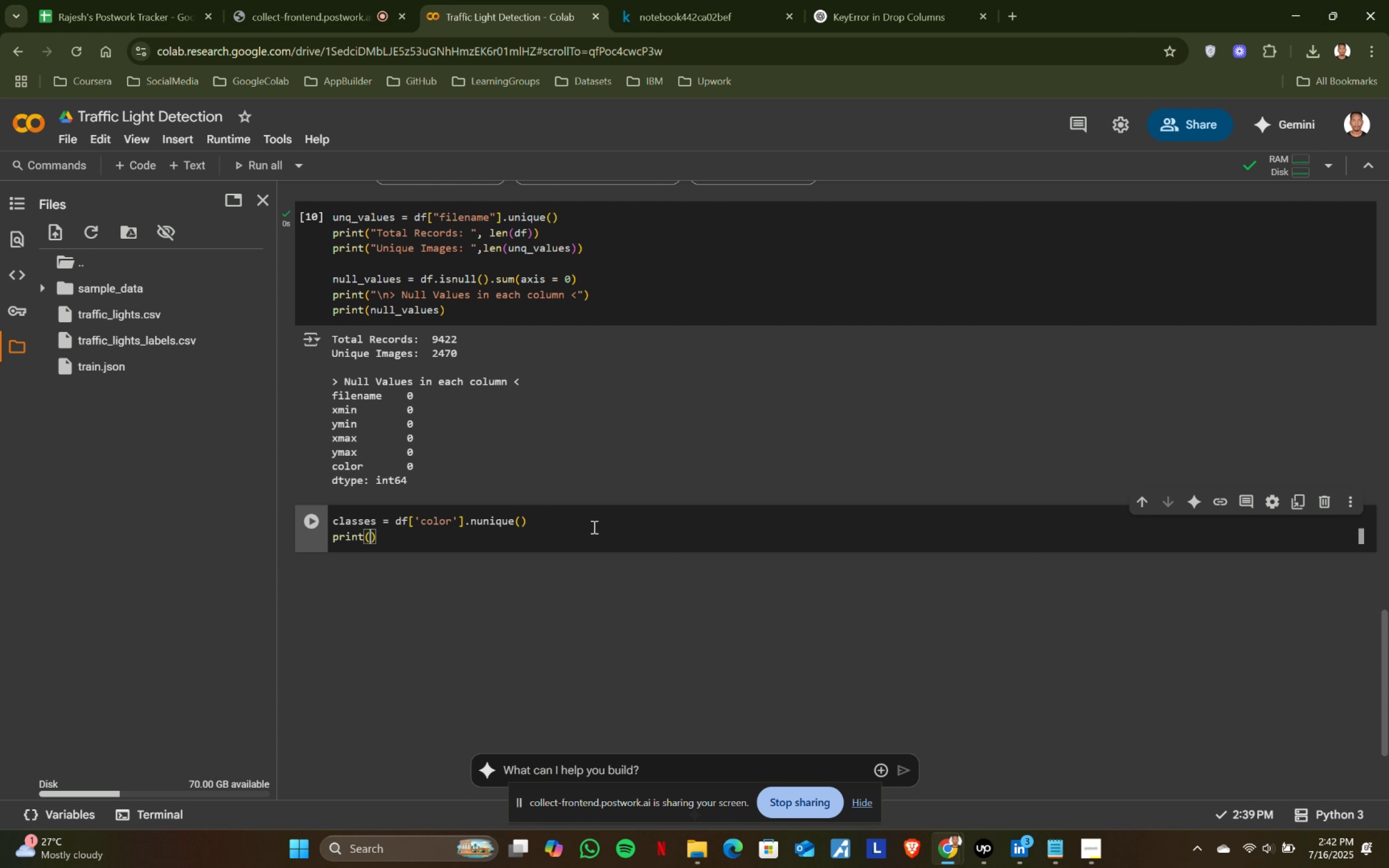 
left_click([697, 0])
 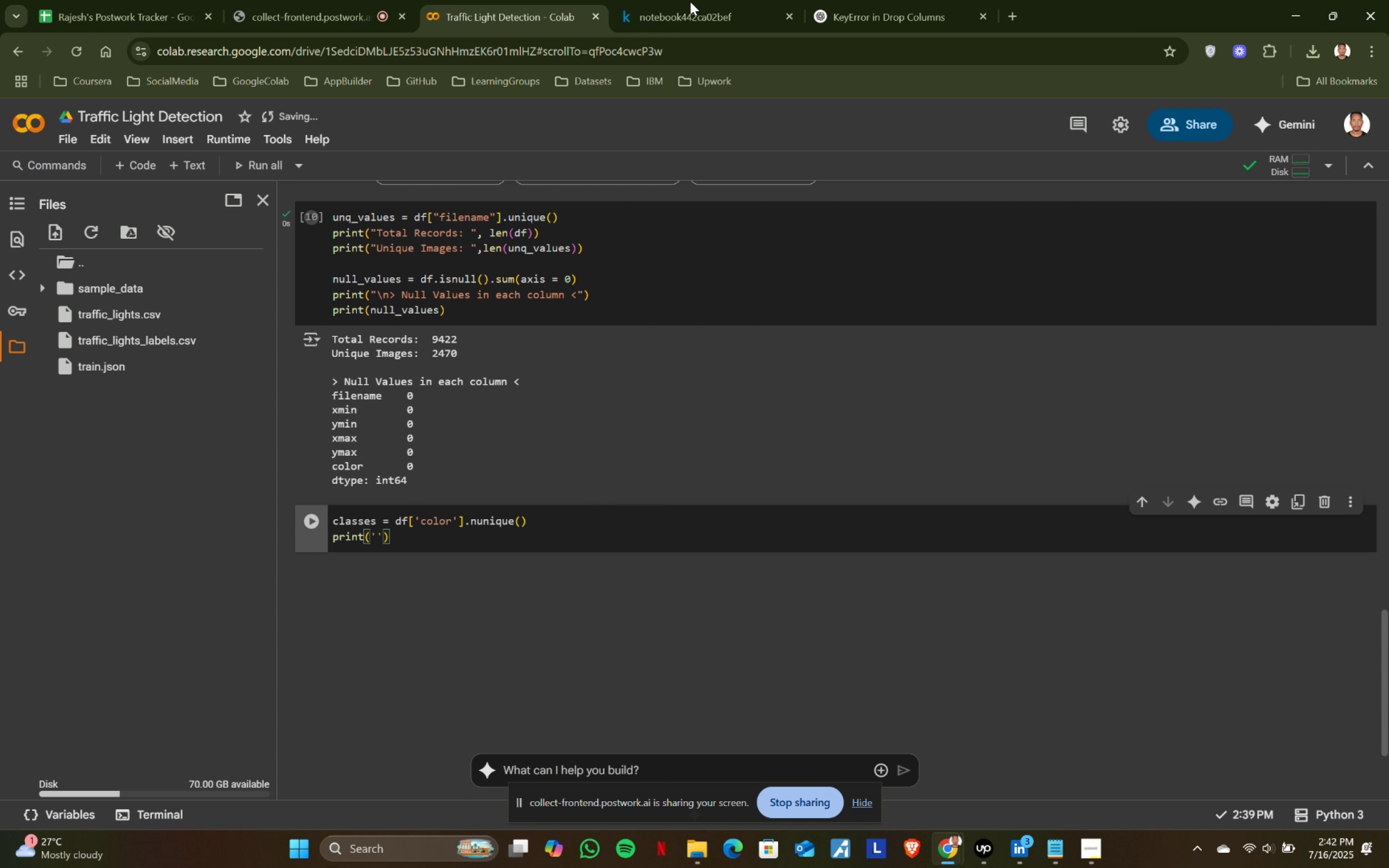 
left_click([506, 0])
 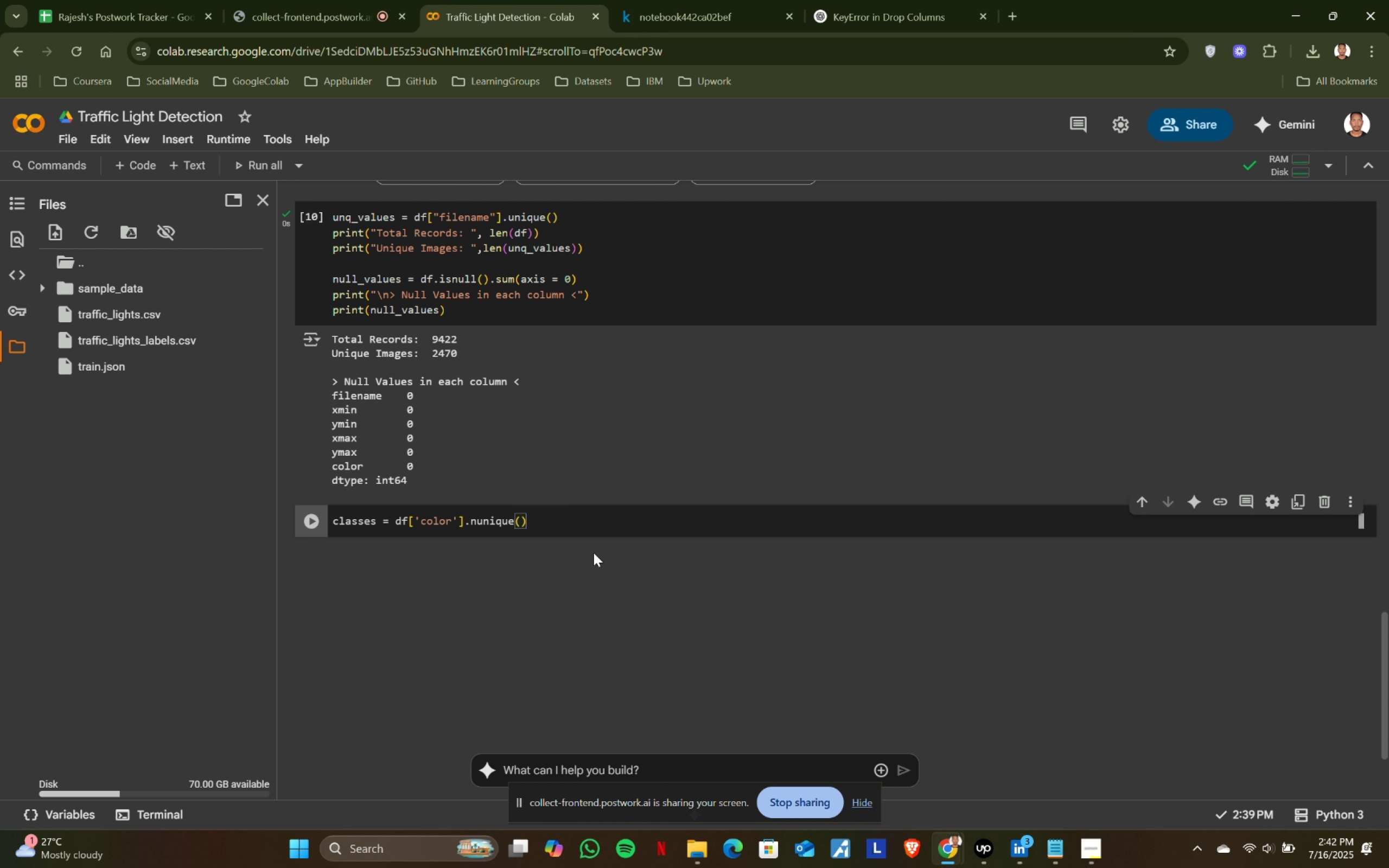 
left_click([593, 527])
 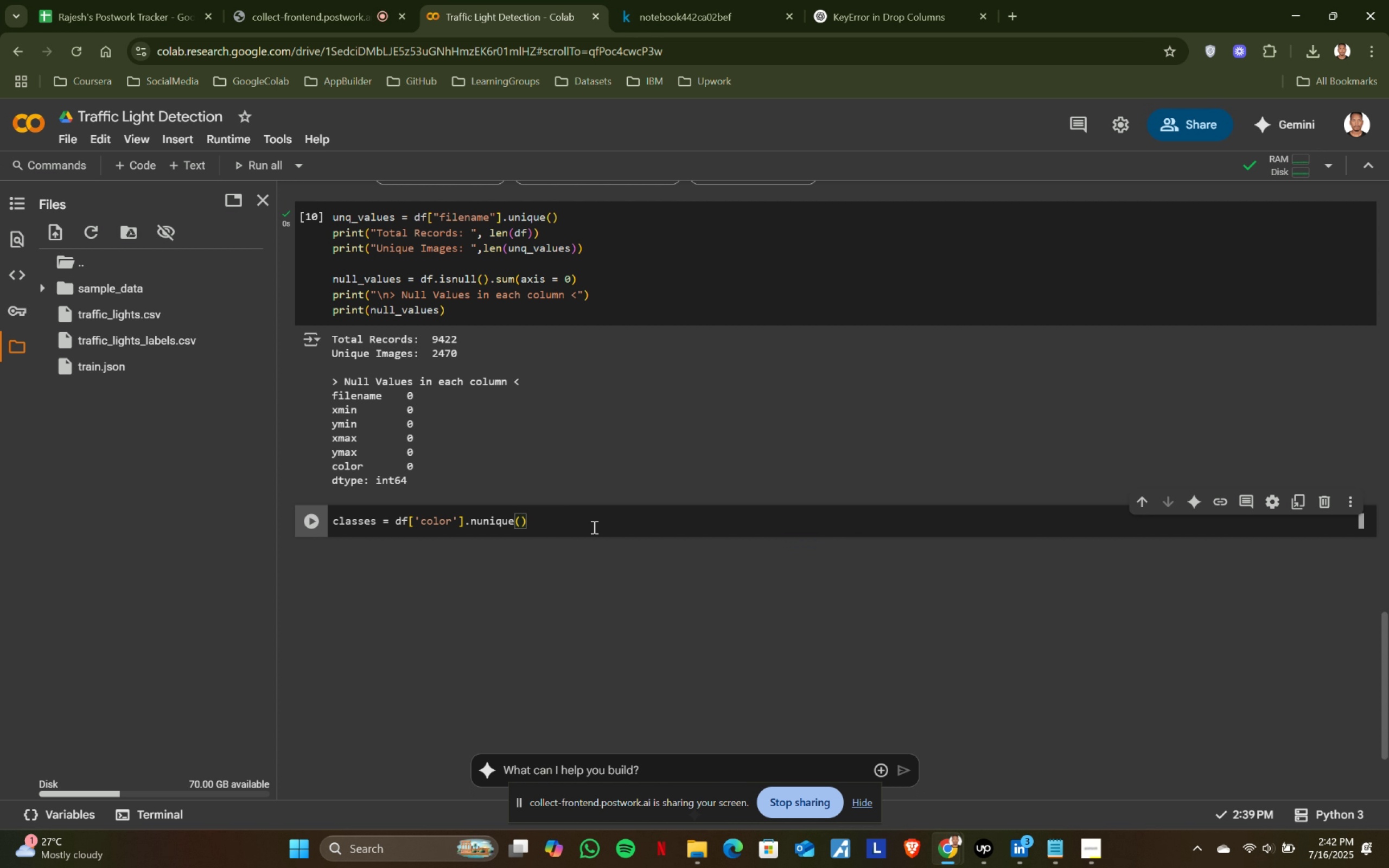 
key(Enter)
 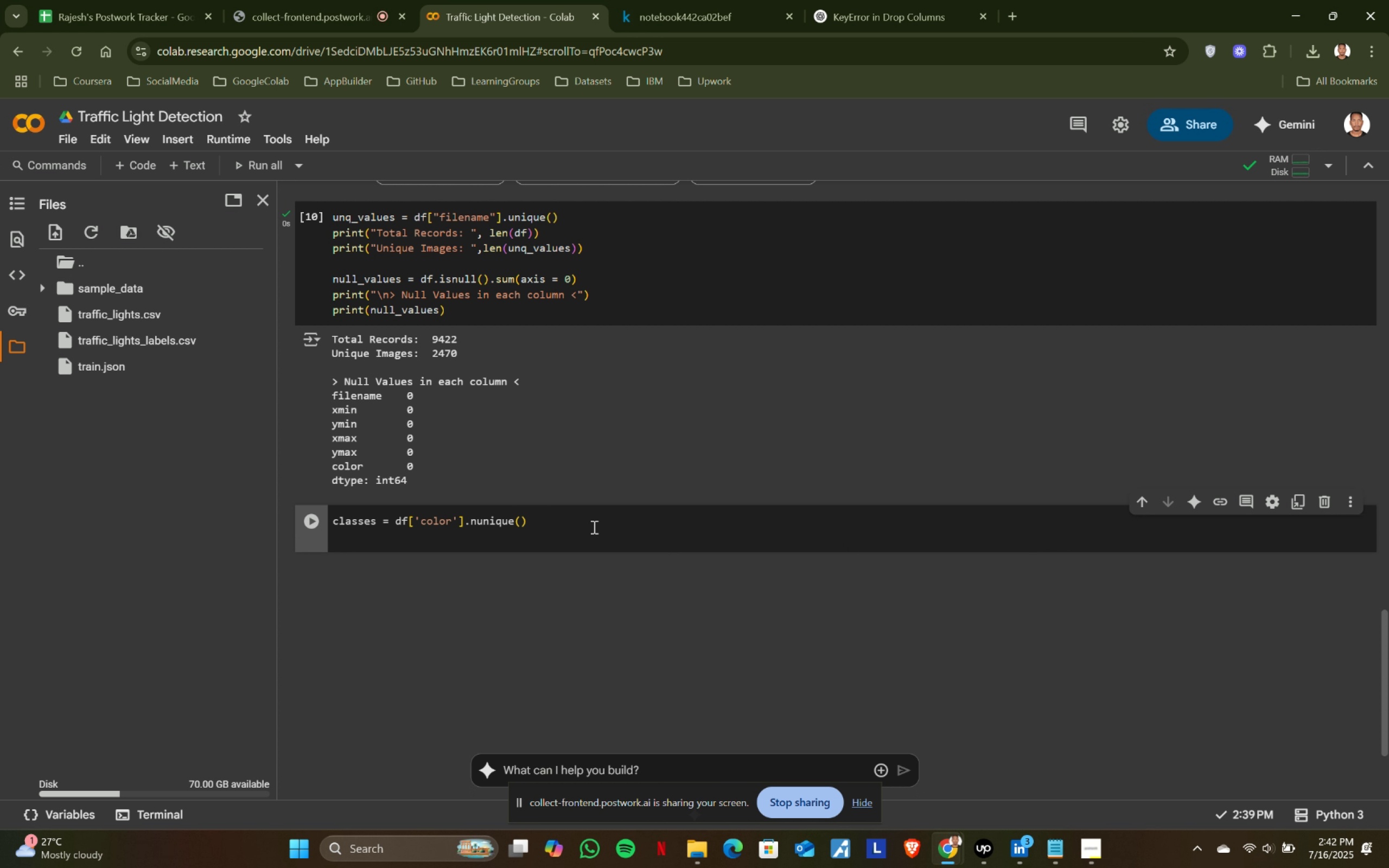 
type(print(')
 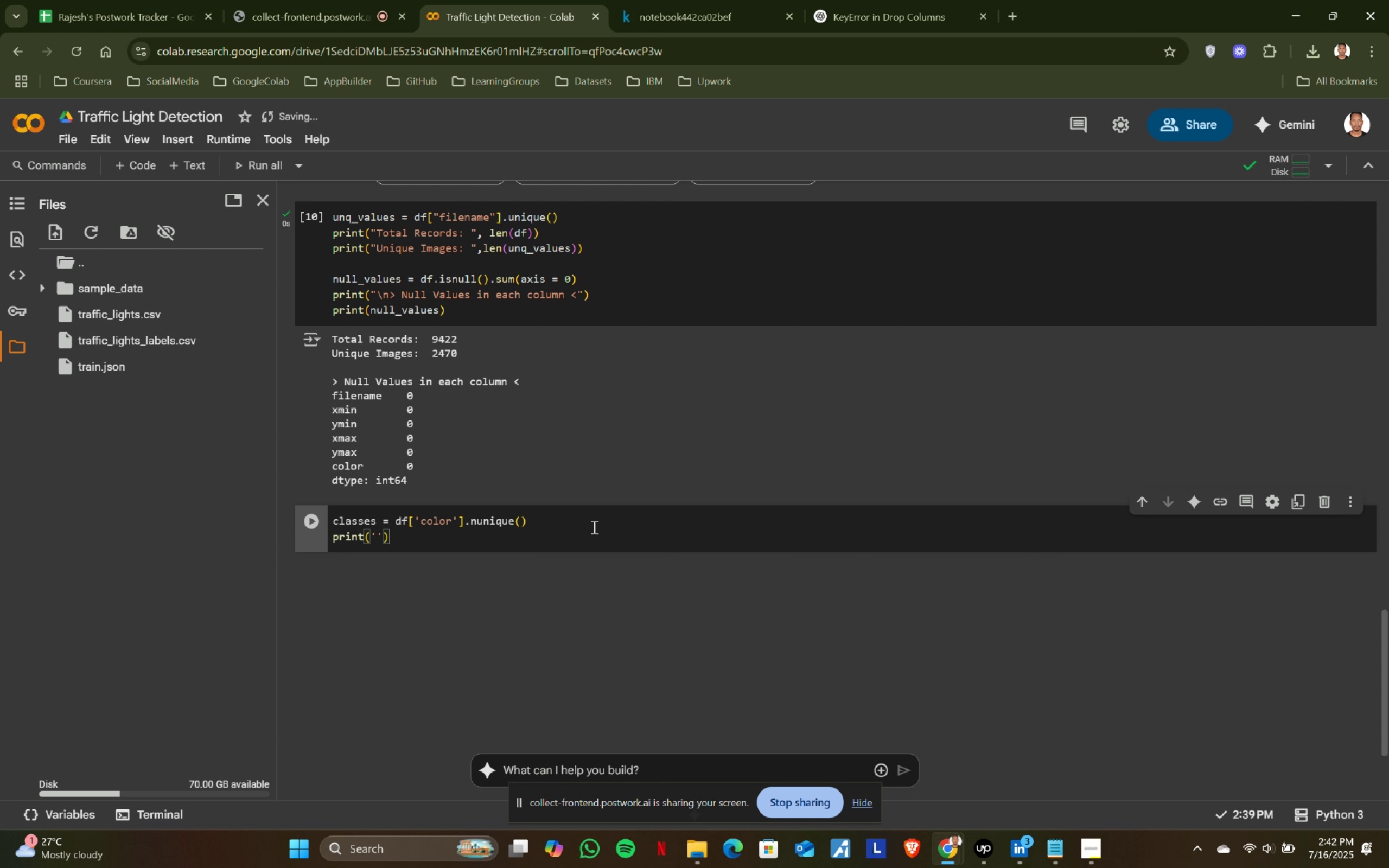 
left_click([691, 0])
 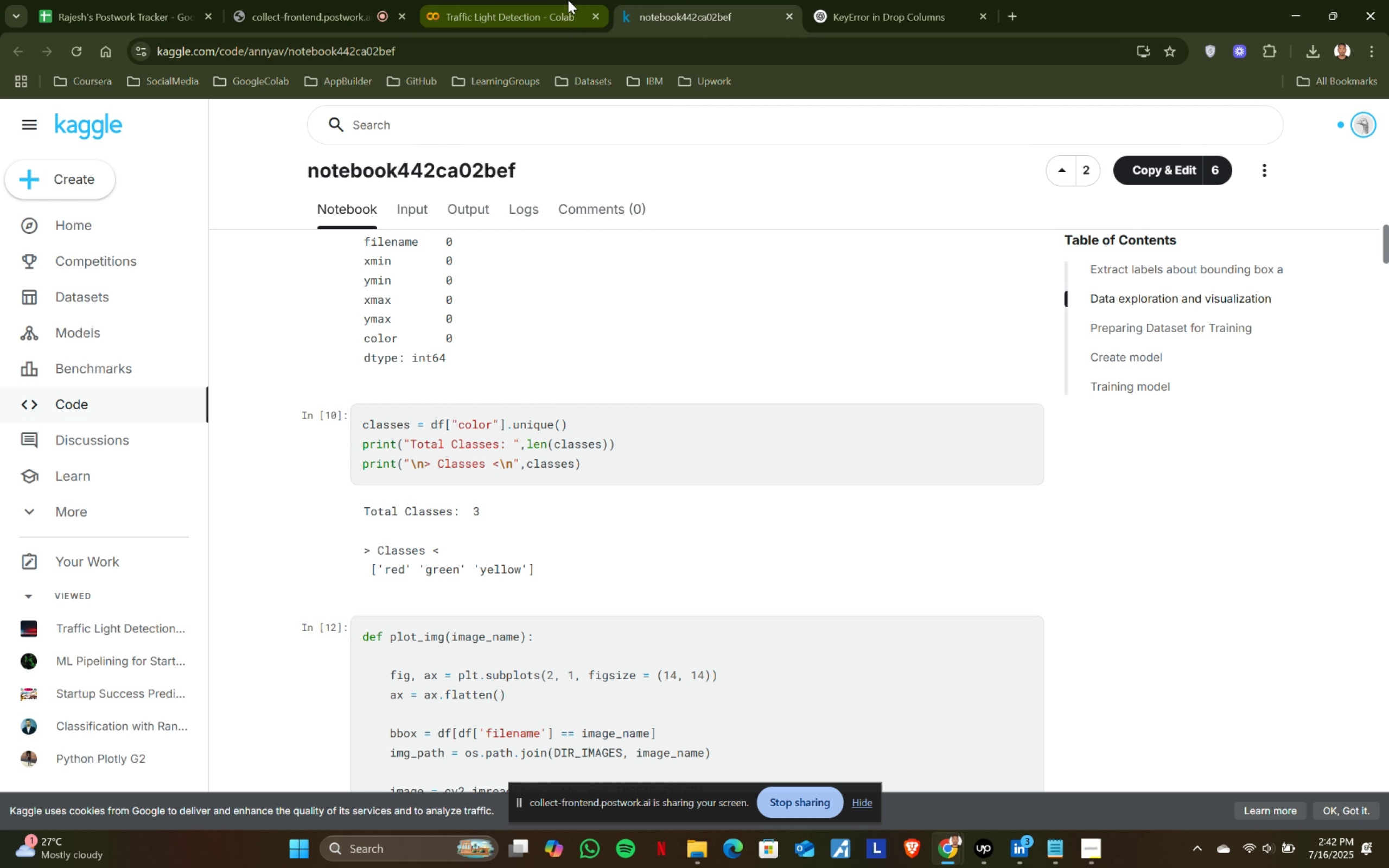 
left_click([568, 0])
 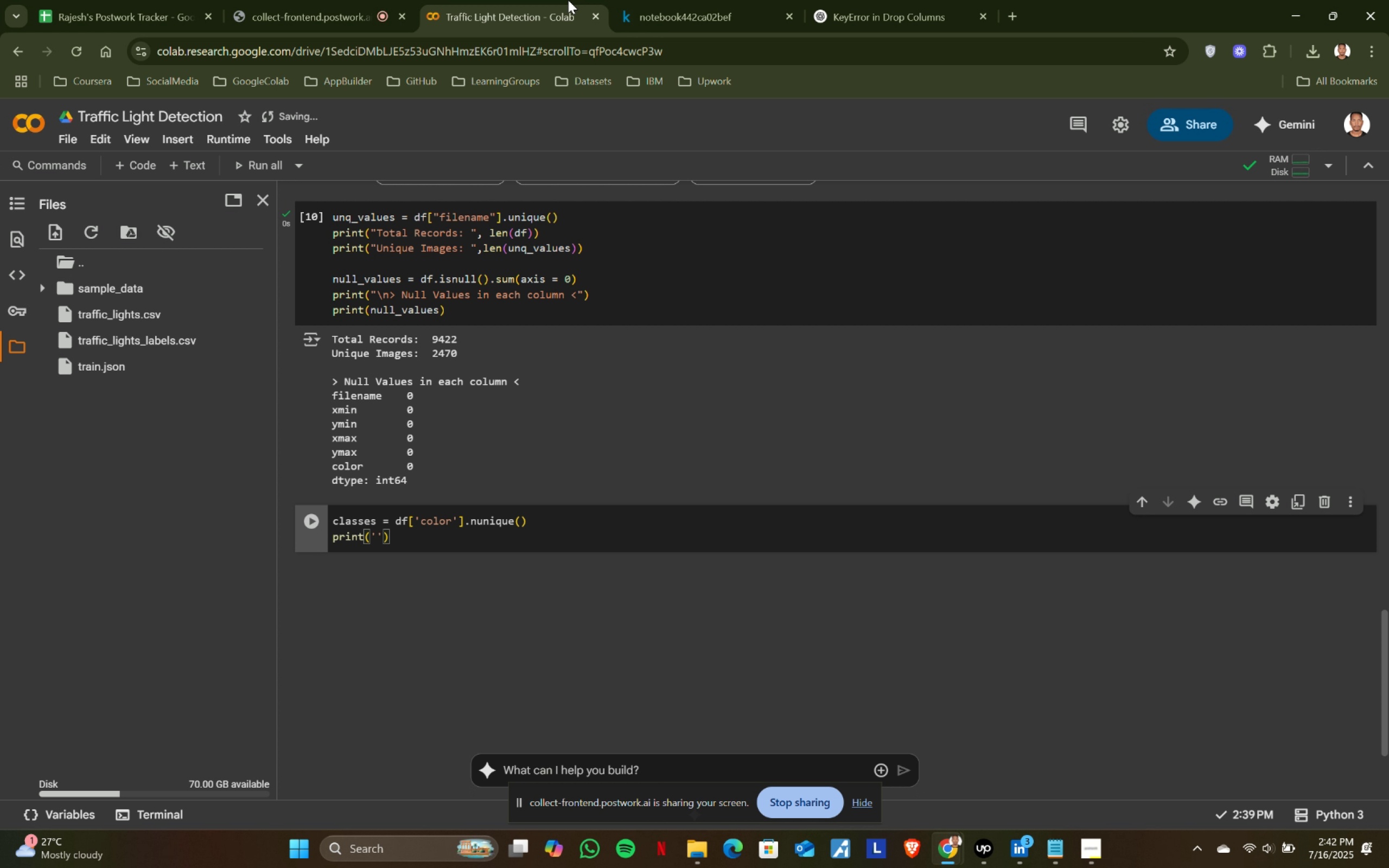 
type(Total Classes)
 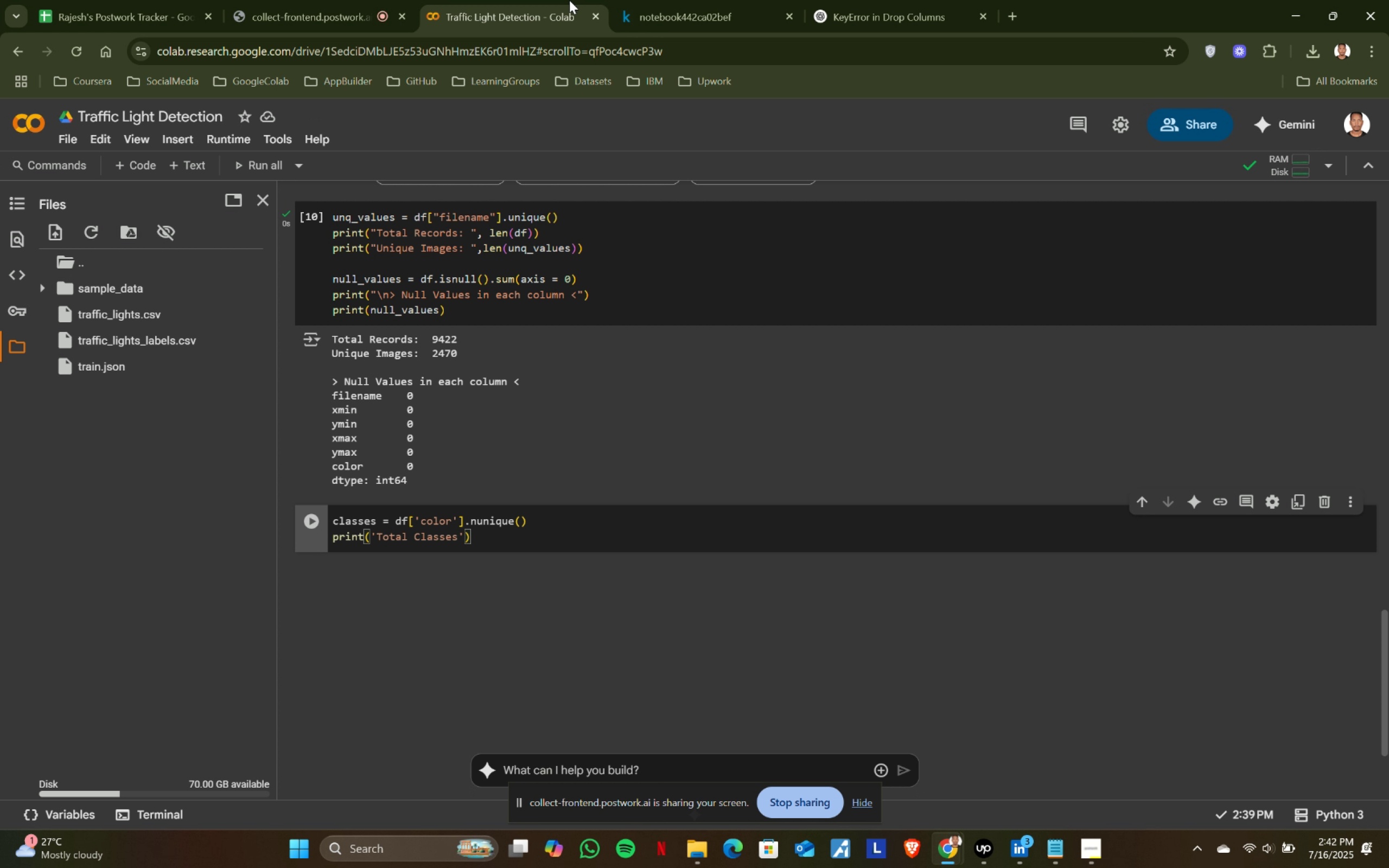 
key(ArrowRight)
 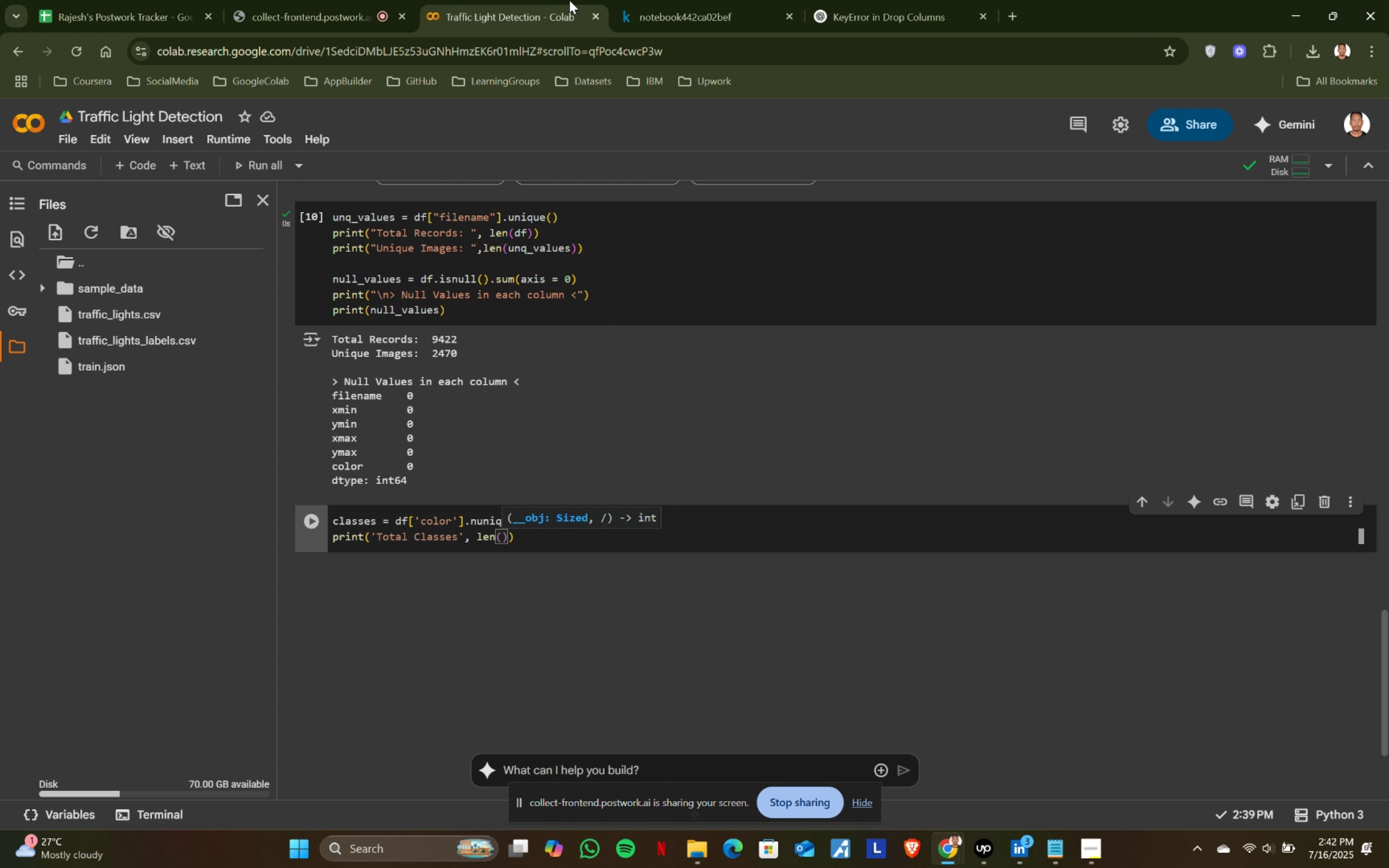 
type(, len(classed)
key(Backspace)
type(s)
 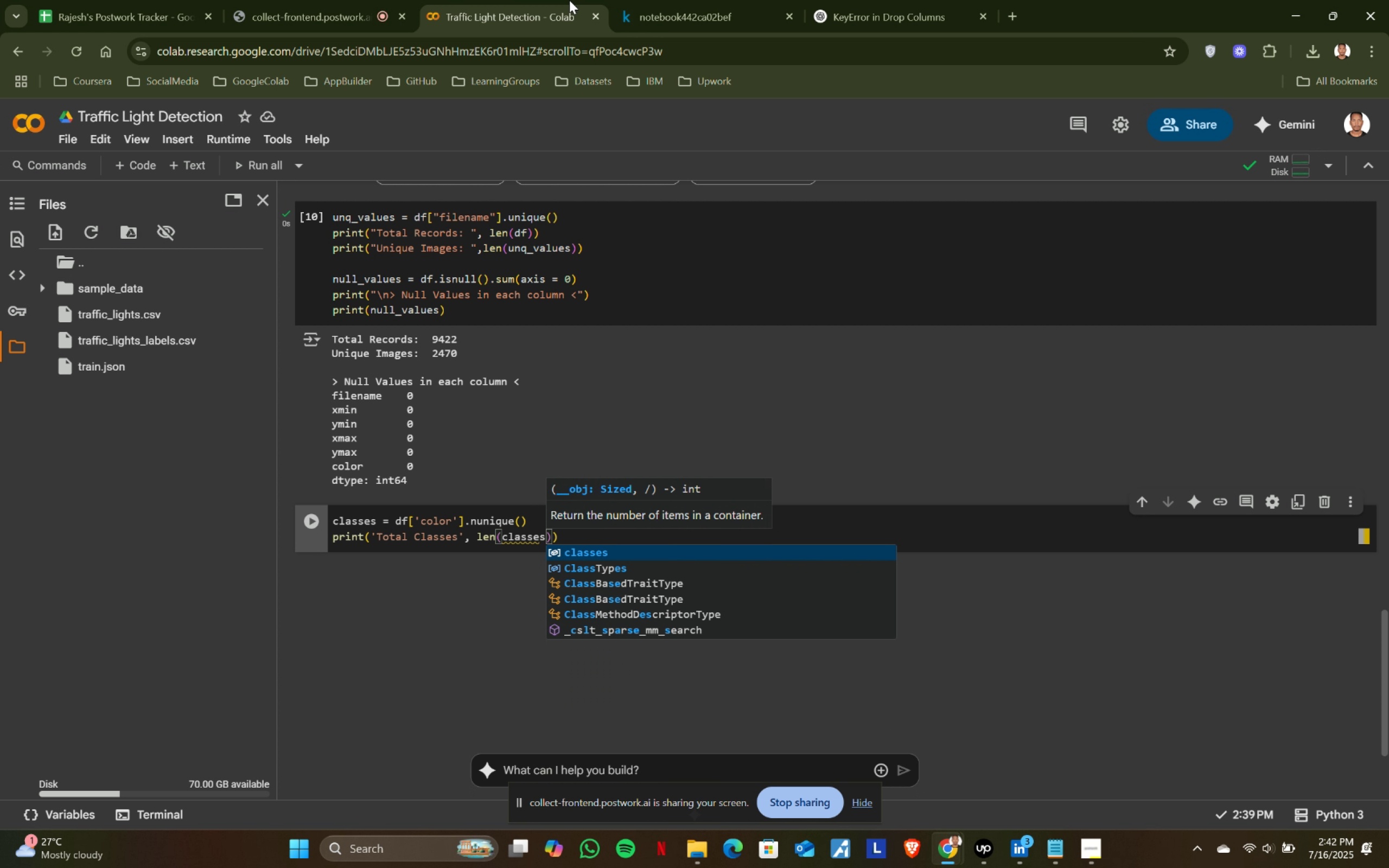 
 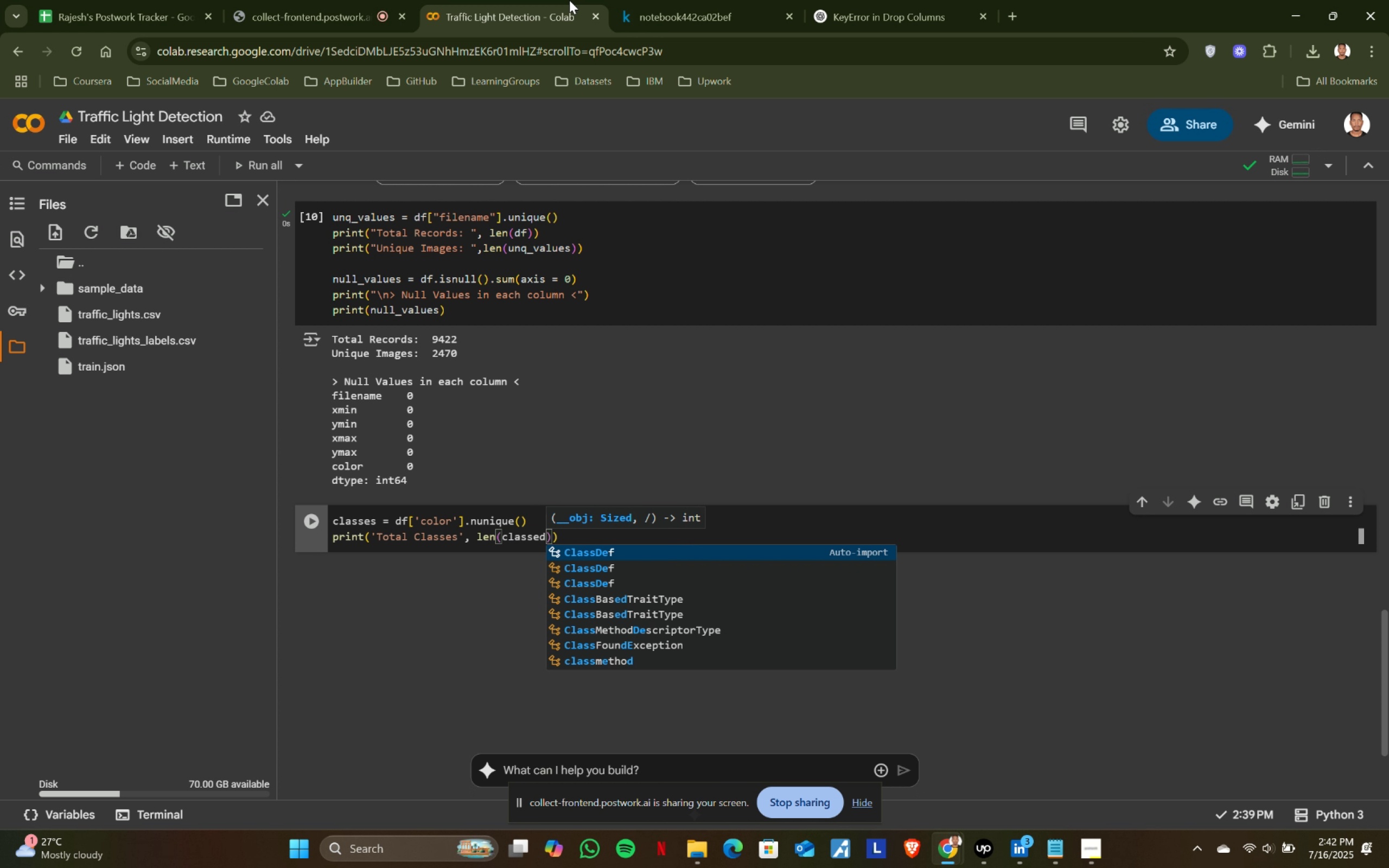 
key(Enter)
 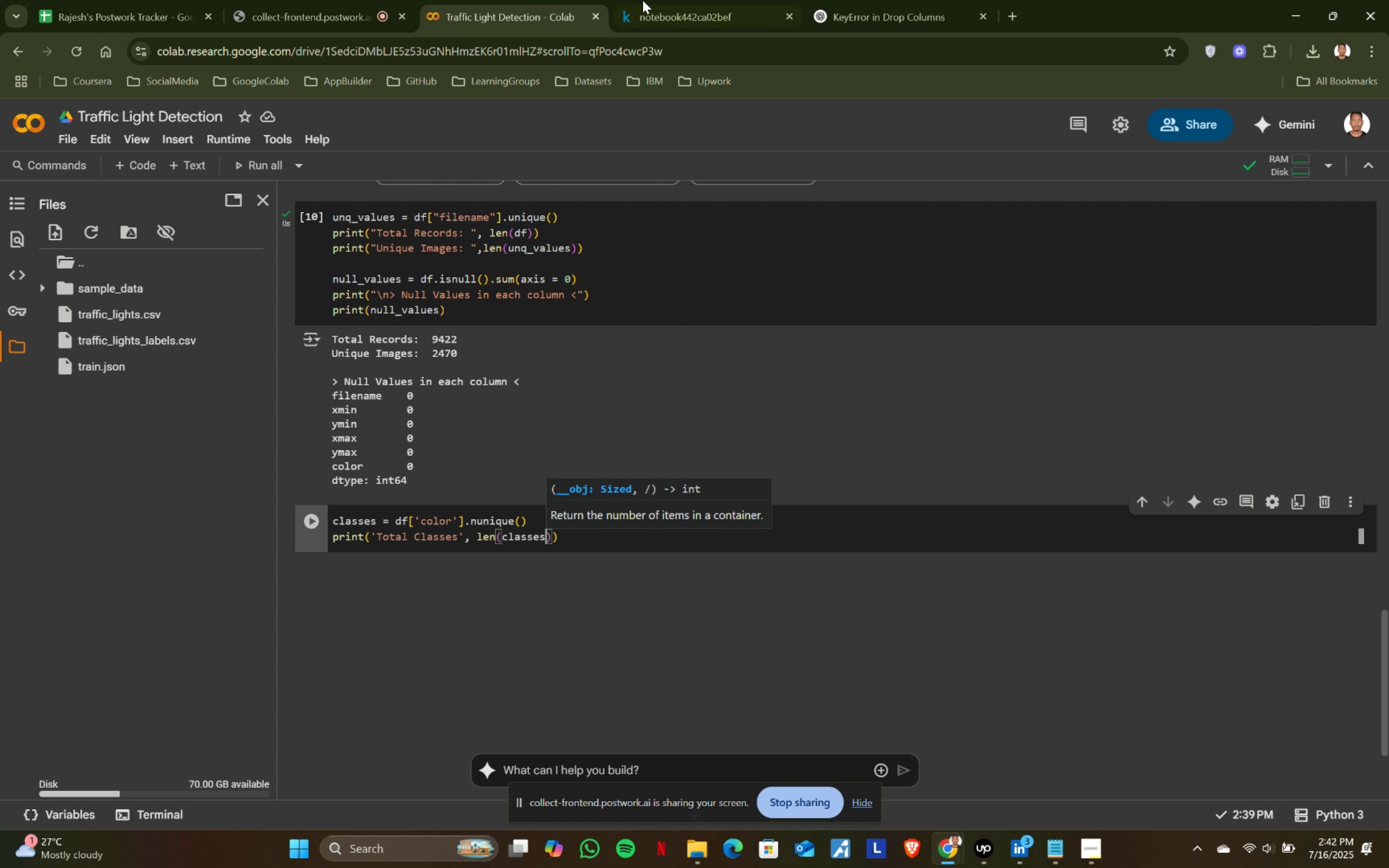 
left_click([640, 0])
 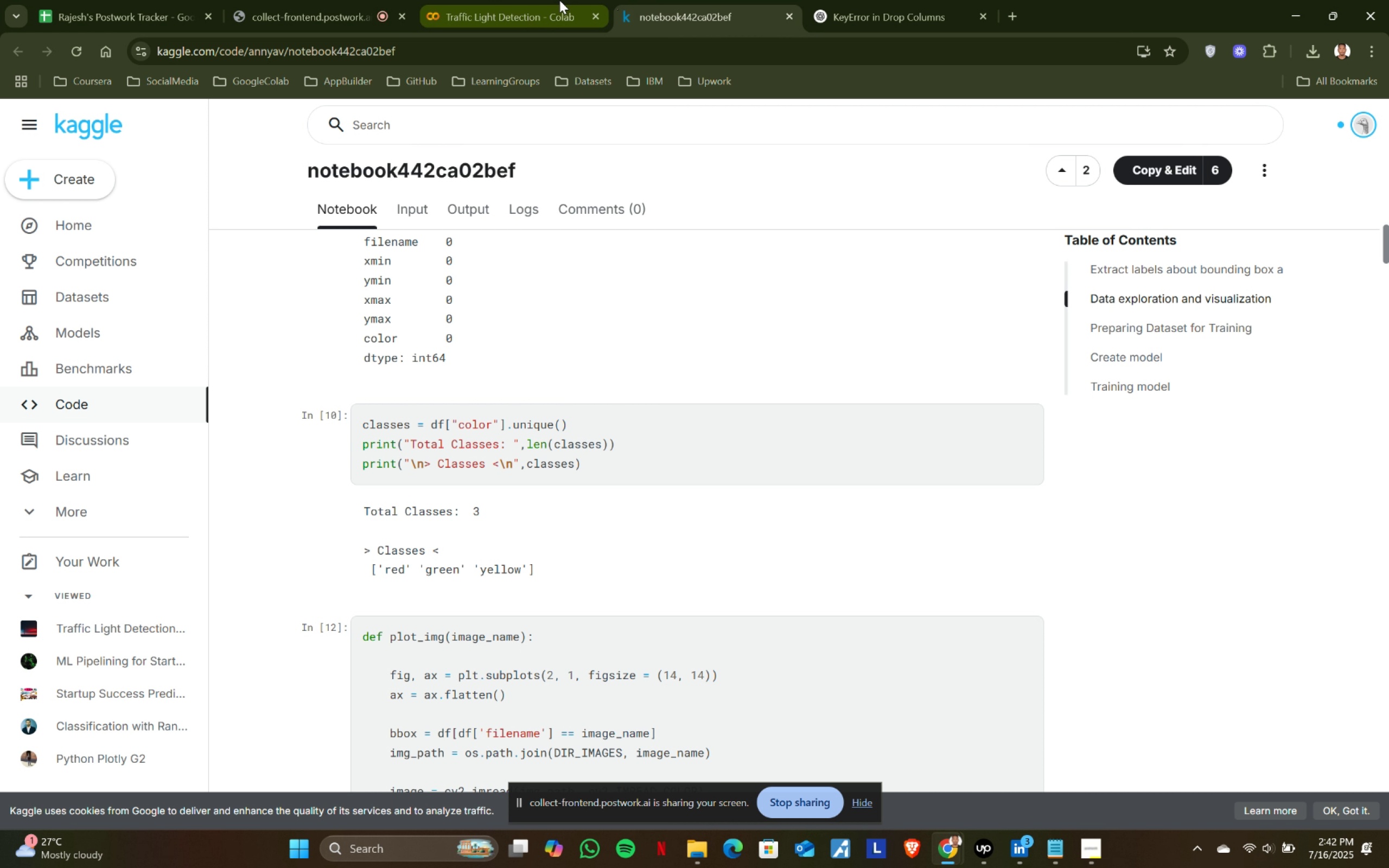 
left_click([559, 0])
 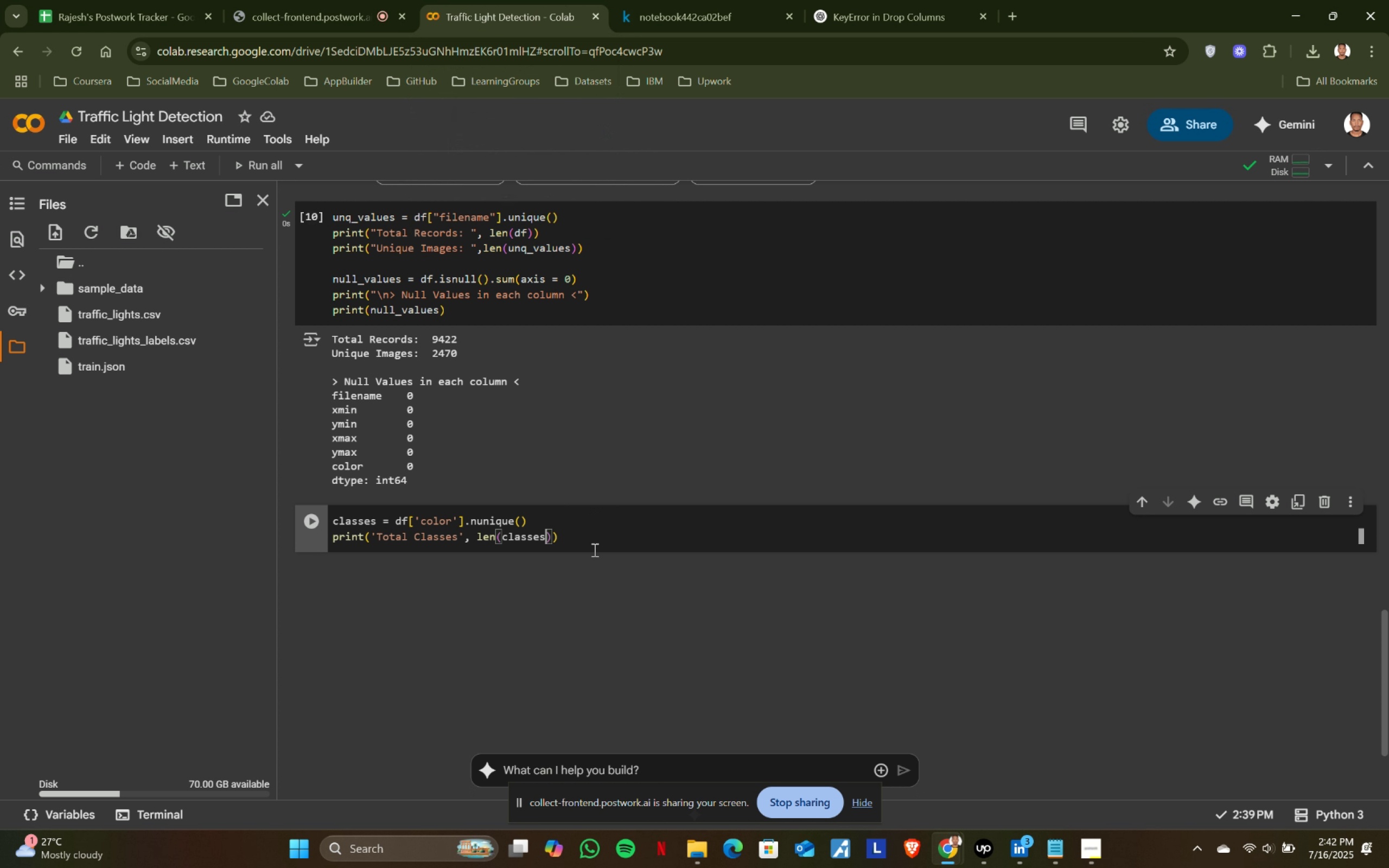 
left_click([608, 542])
 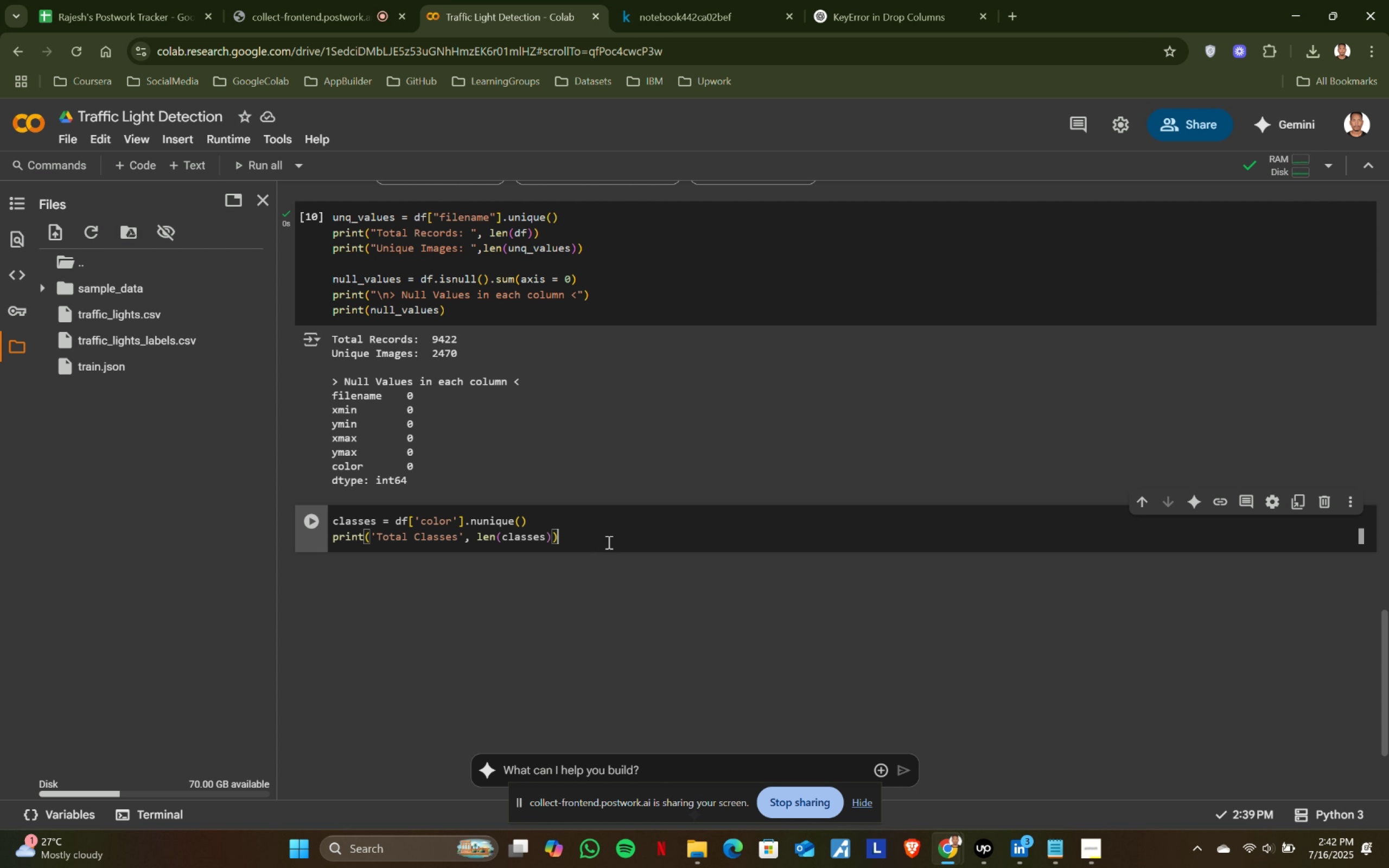 
key(Enter)
 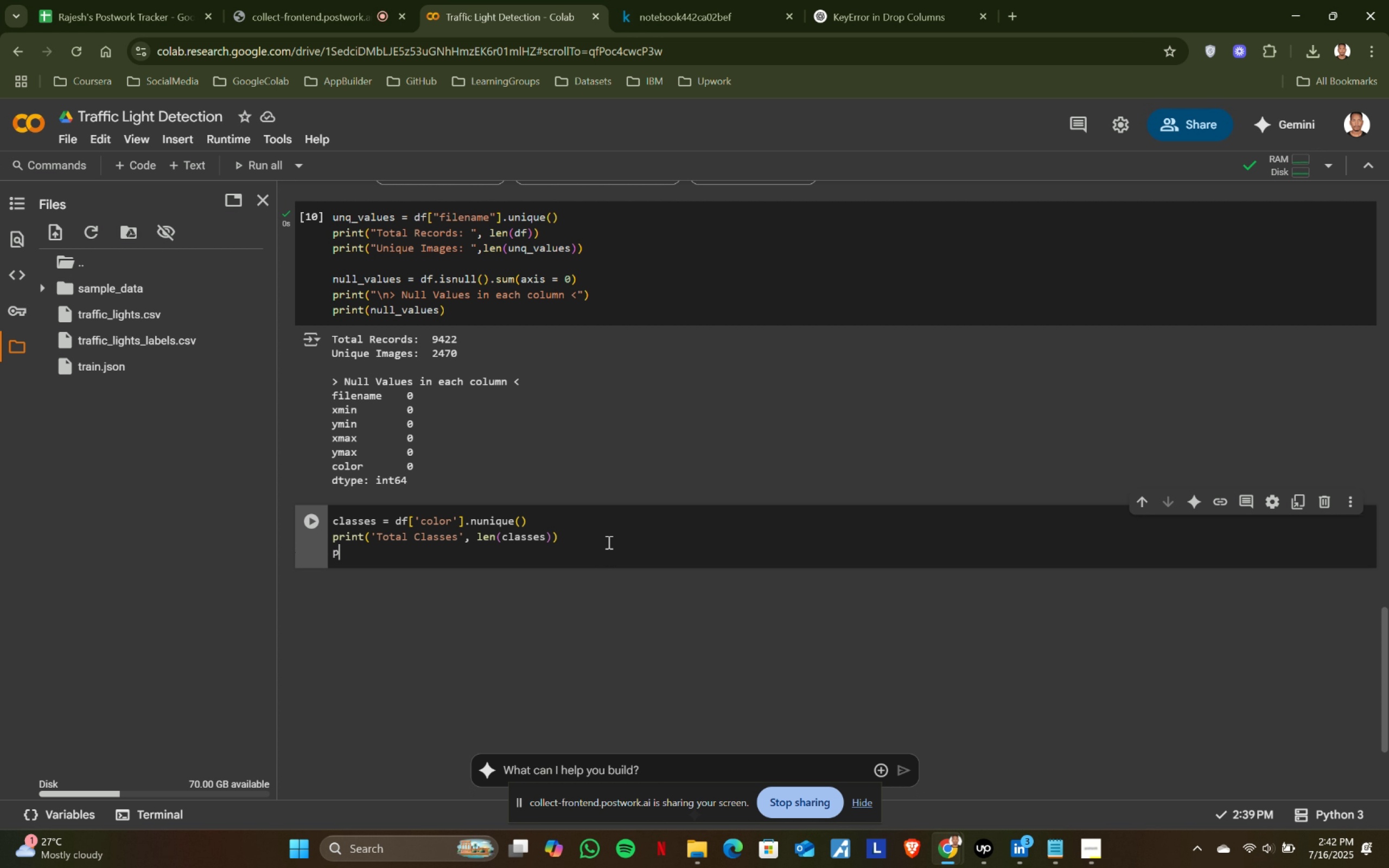 
type(print()
 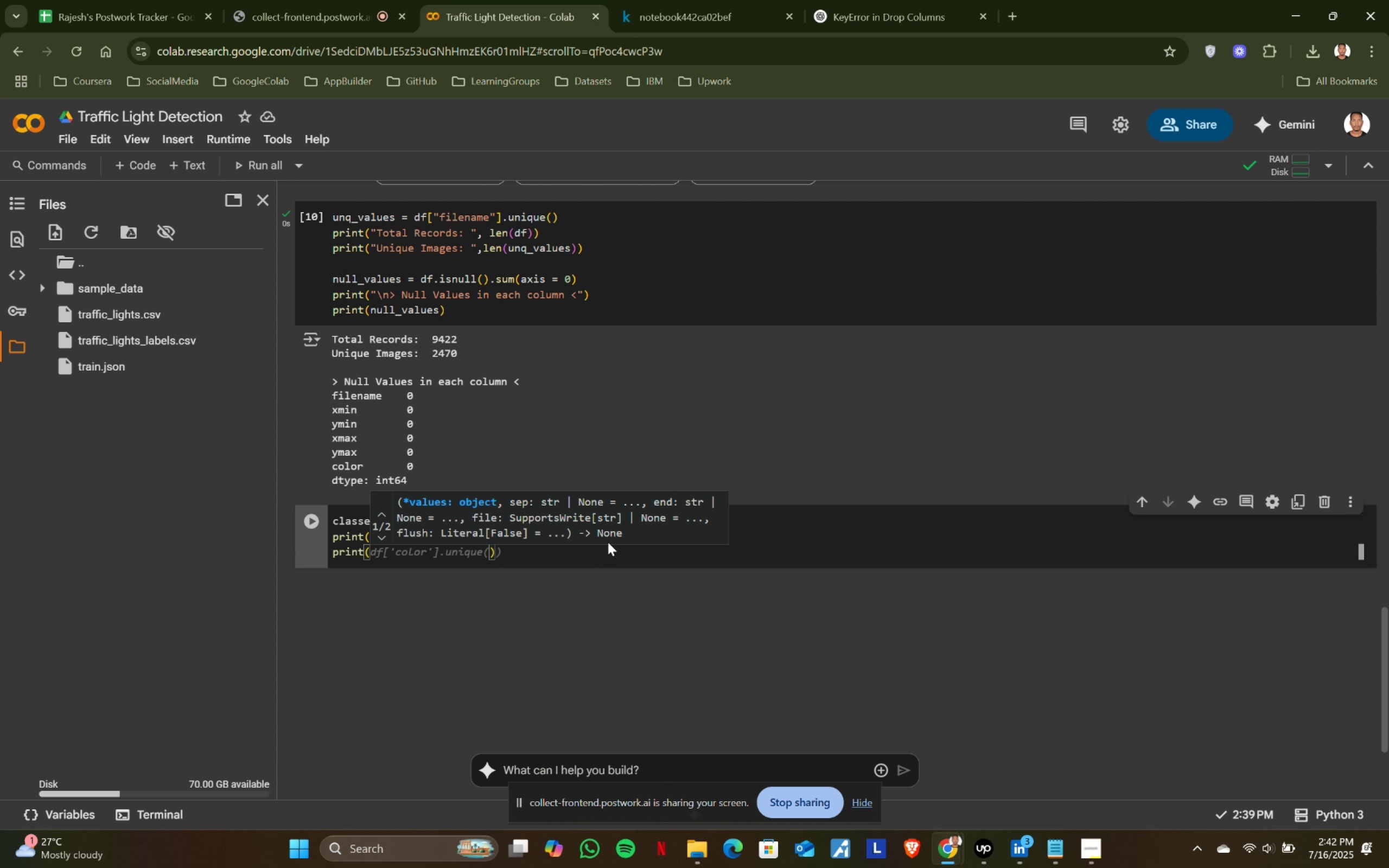 
left_click([627, 0])
 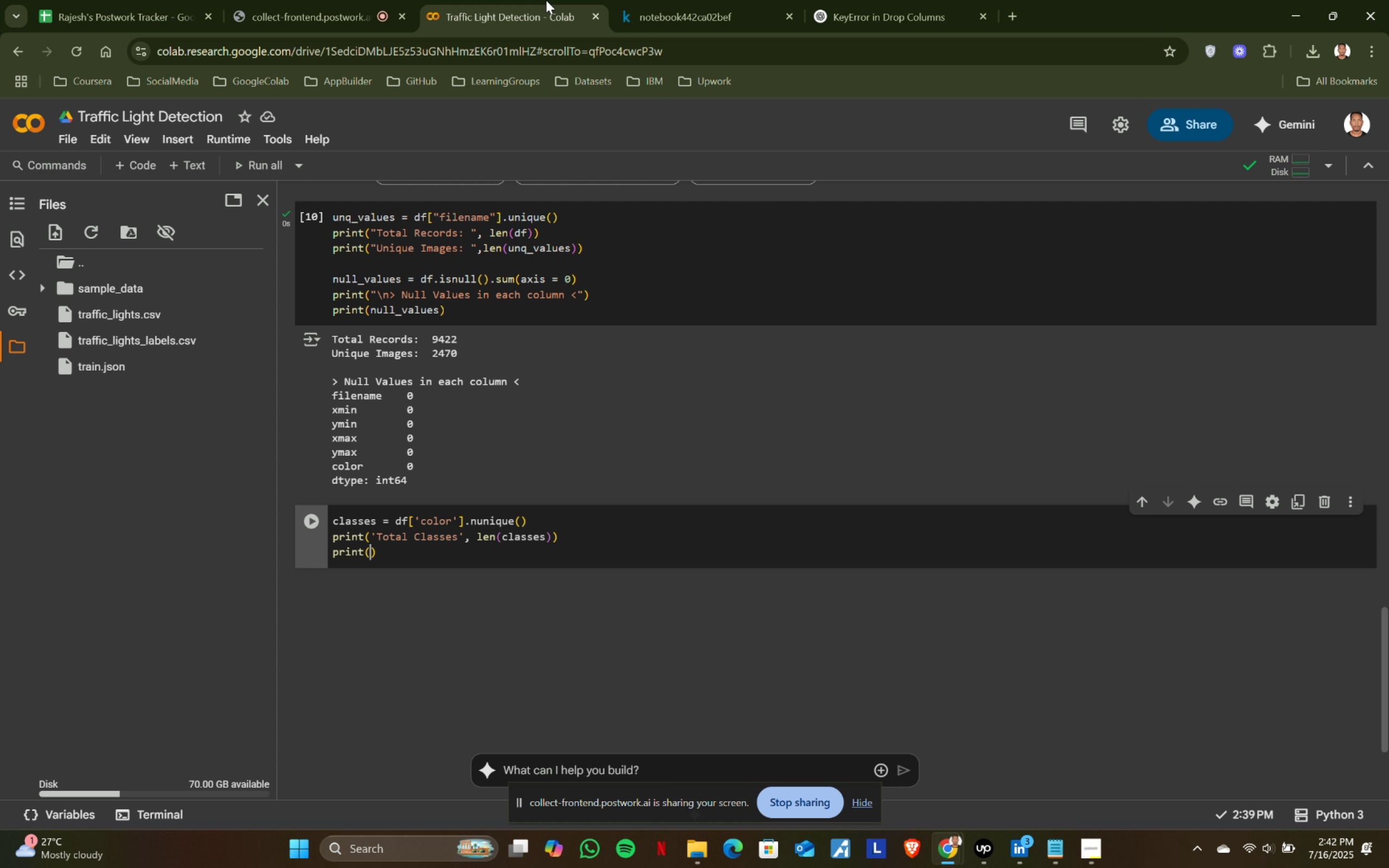 
left_click([546, 0])
 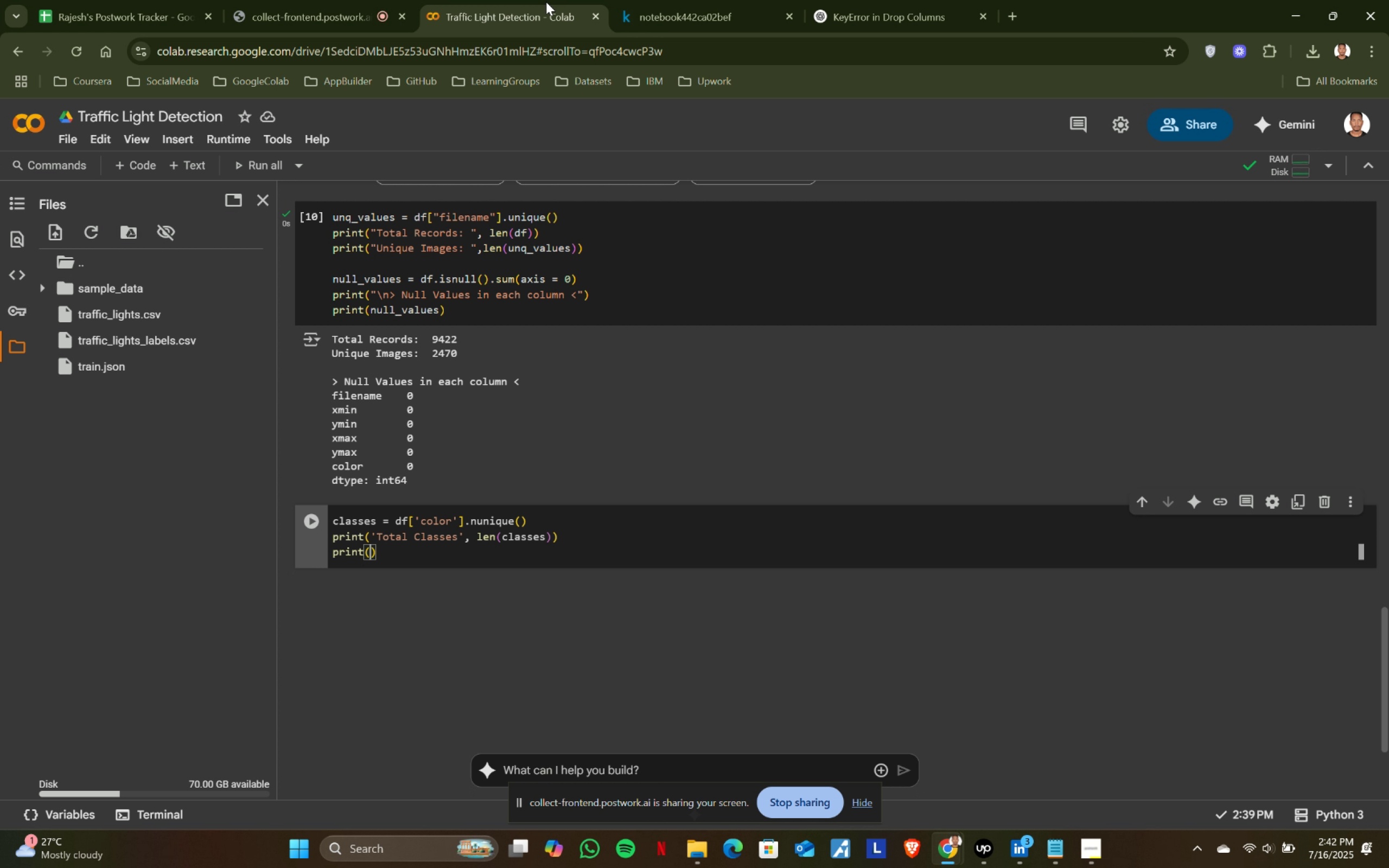 
key(Quote)
 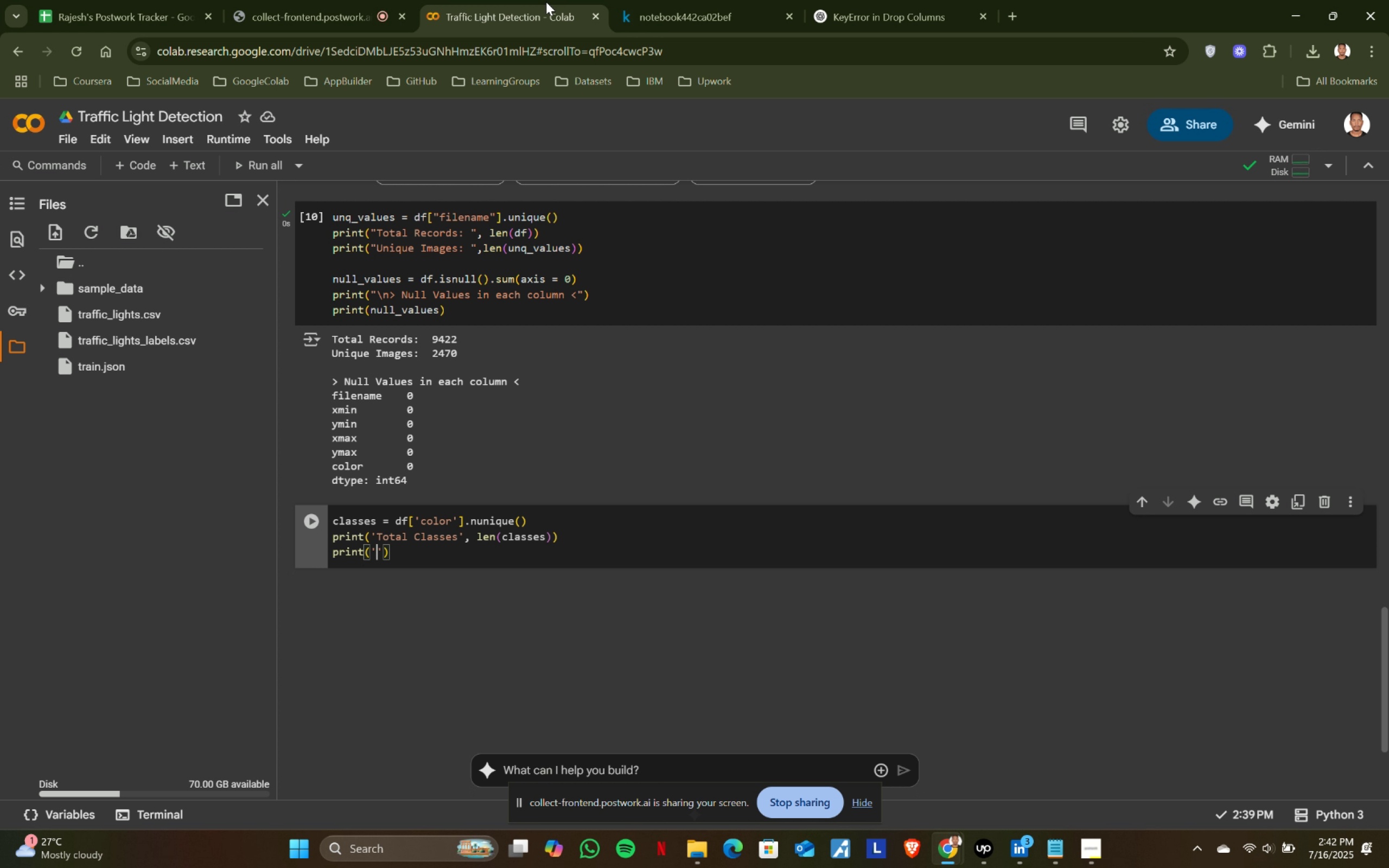 
key(Backslash)
 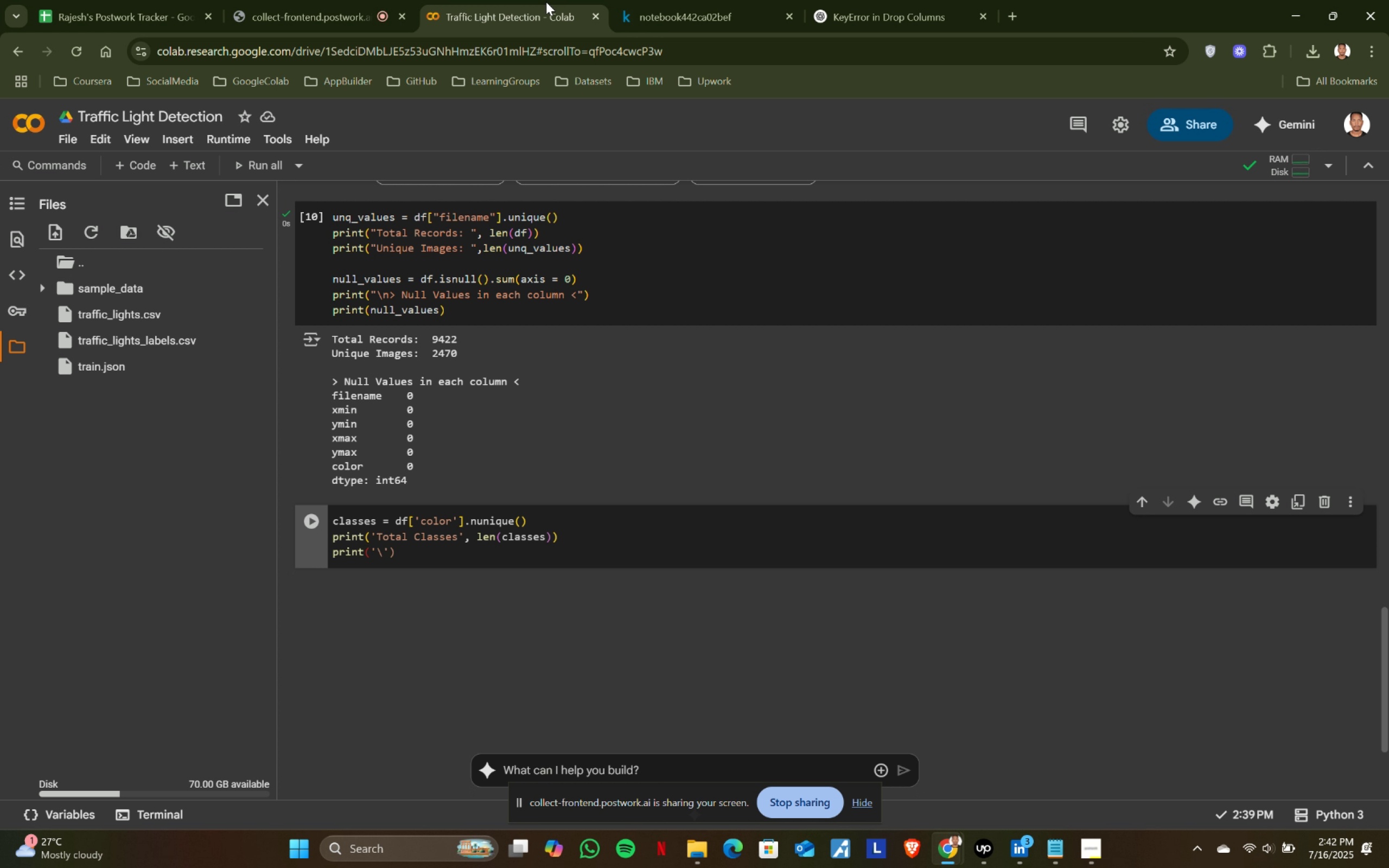 
key(N)
 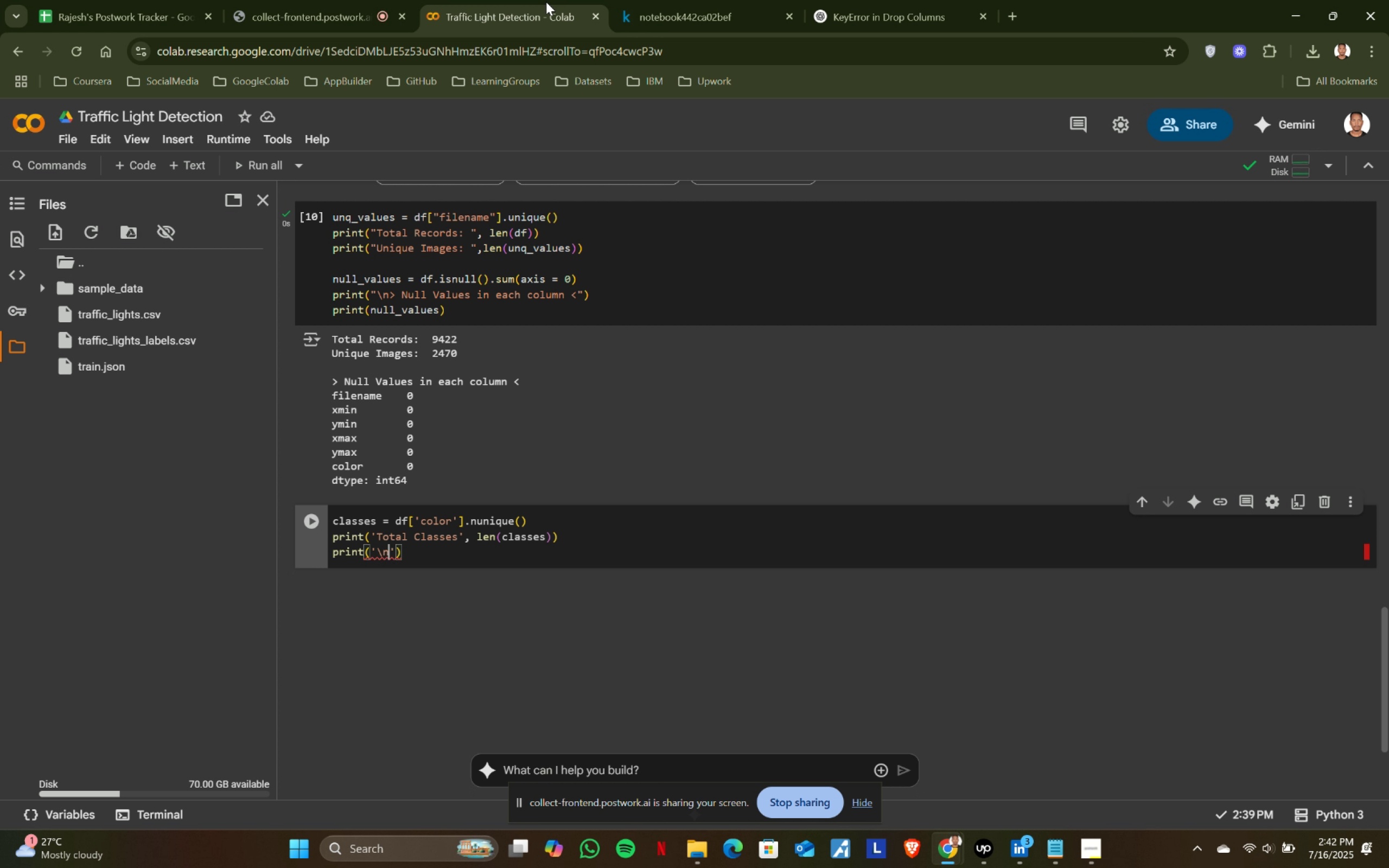 
key(Space)
 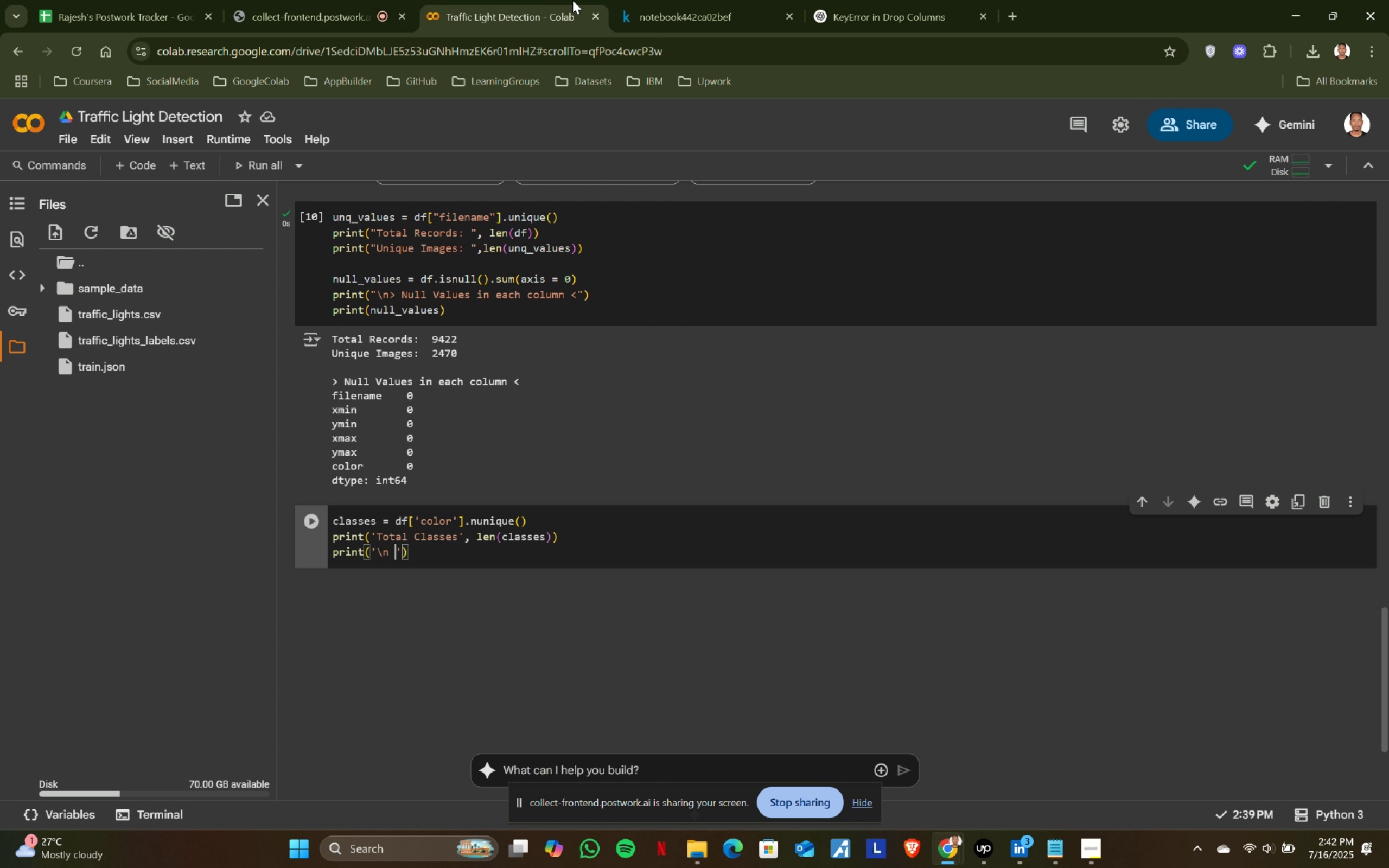 
left_click([699, 0])
 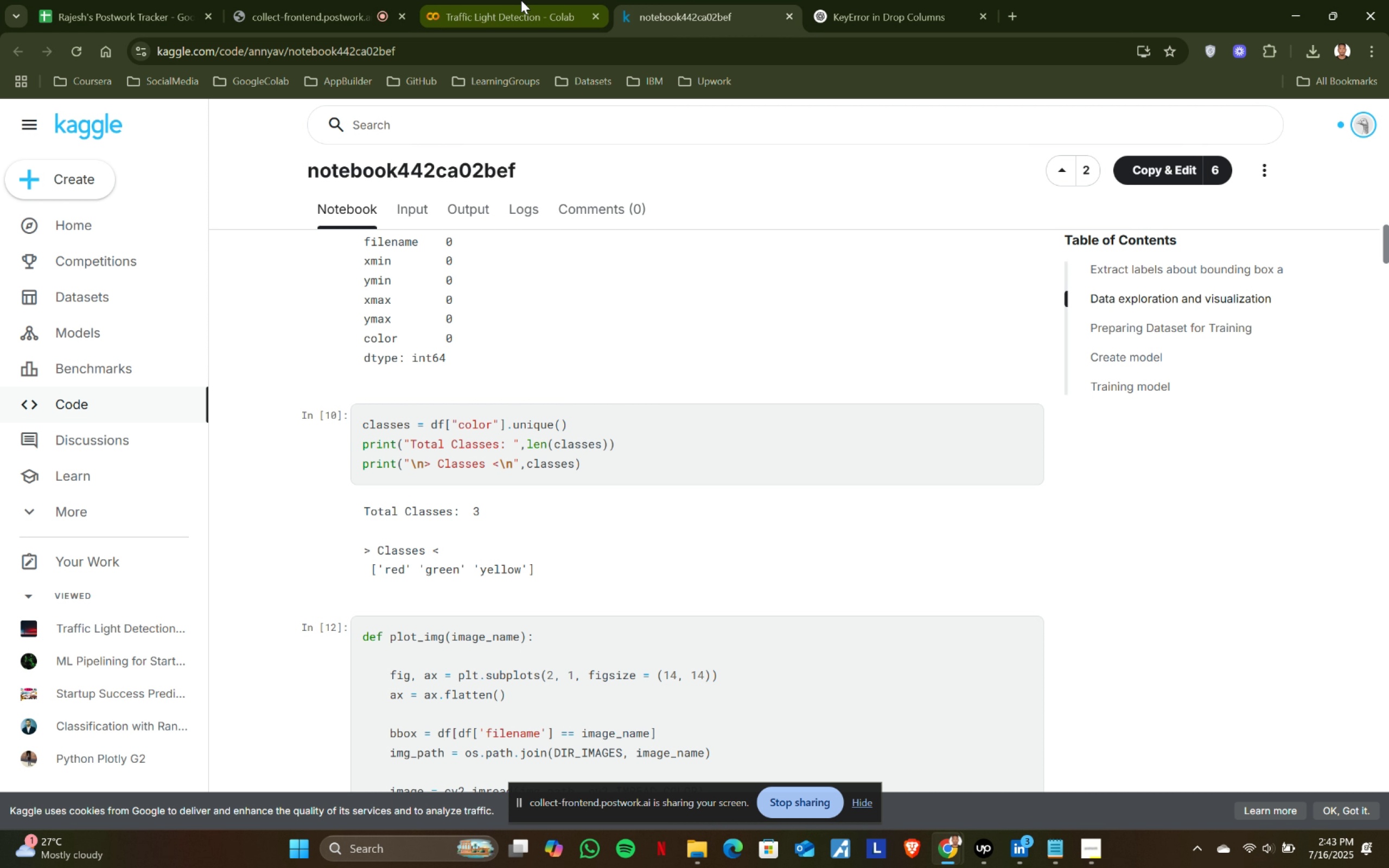 
left_click([521, 0])
 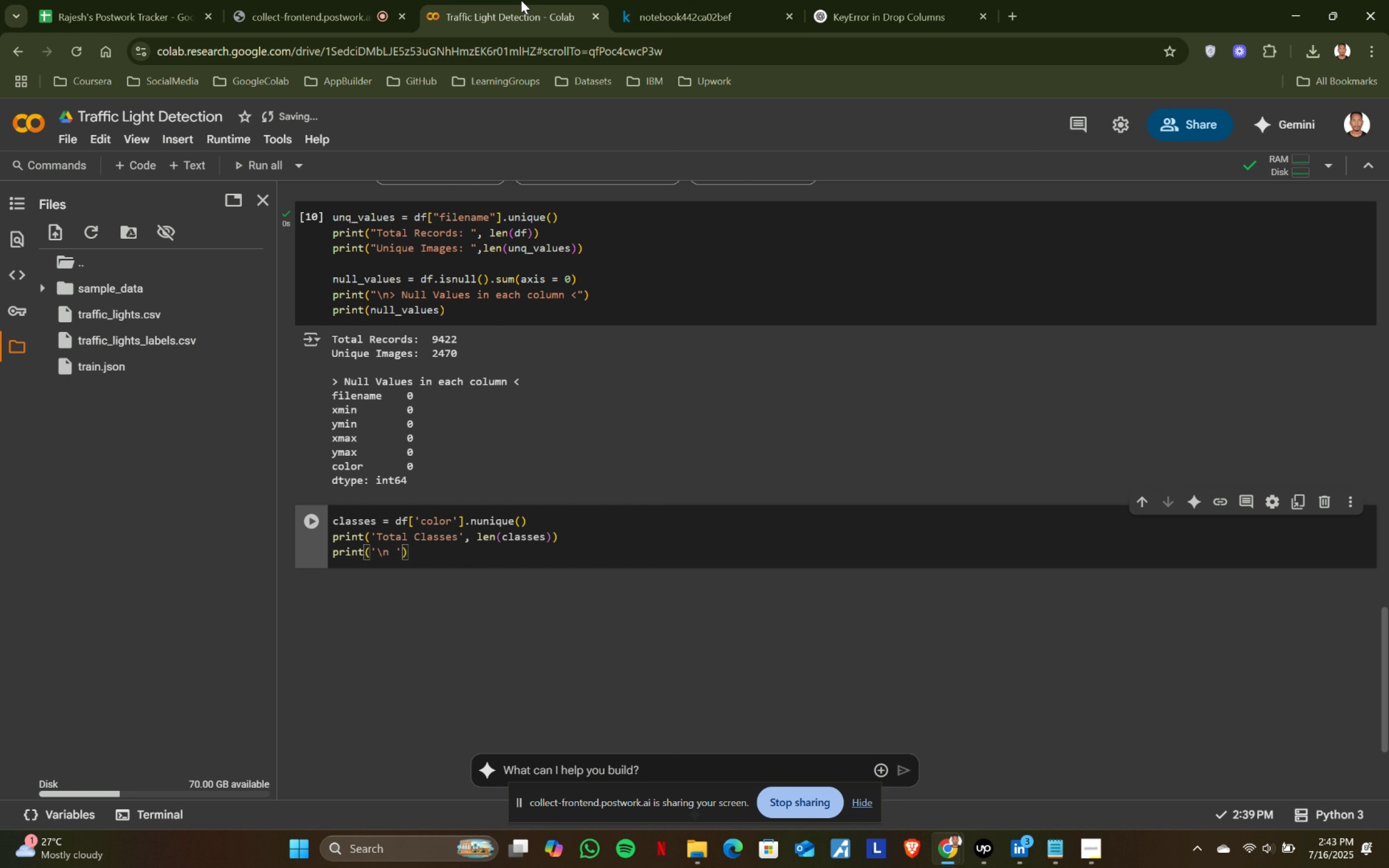 
type(Classes \n)
 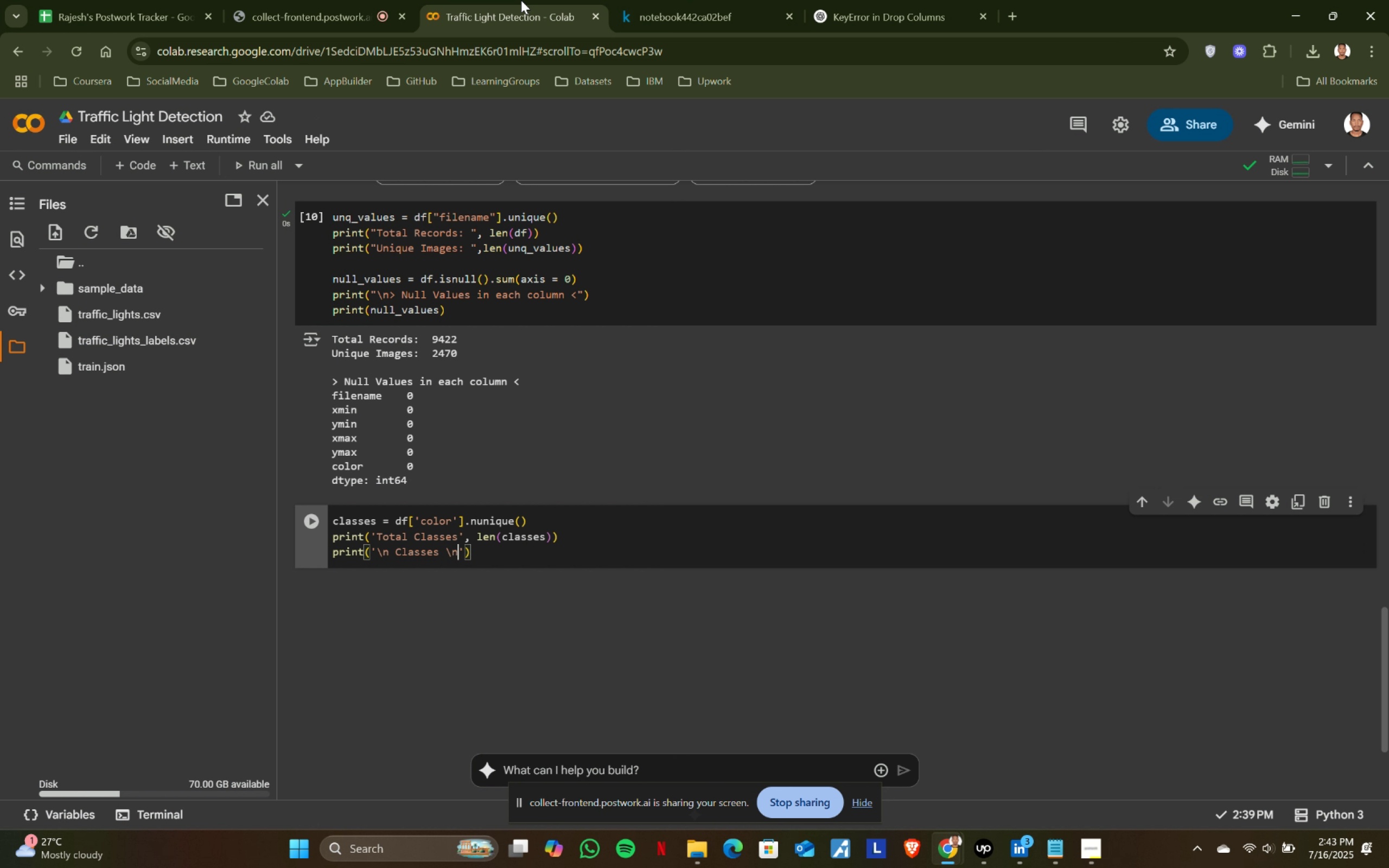 
key(ArrowRight)
 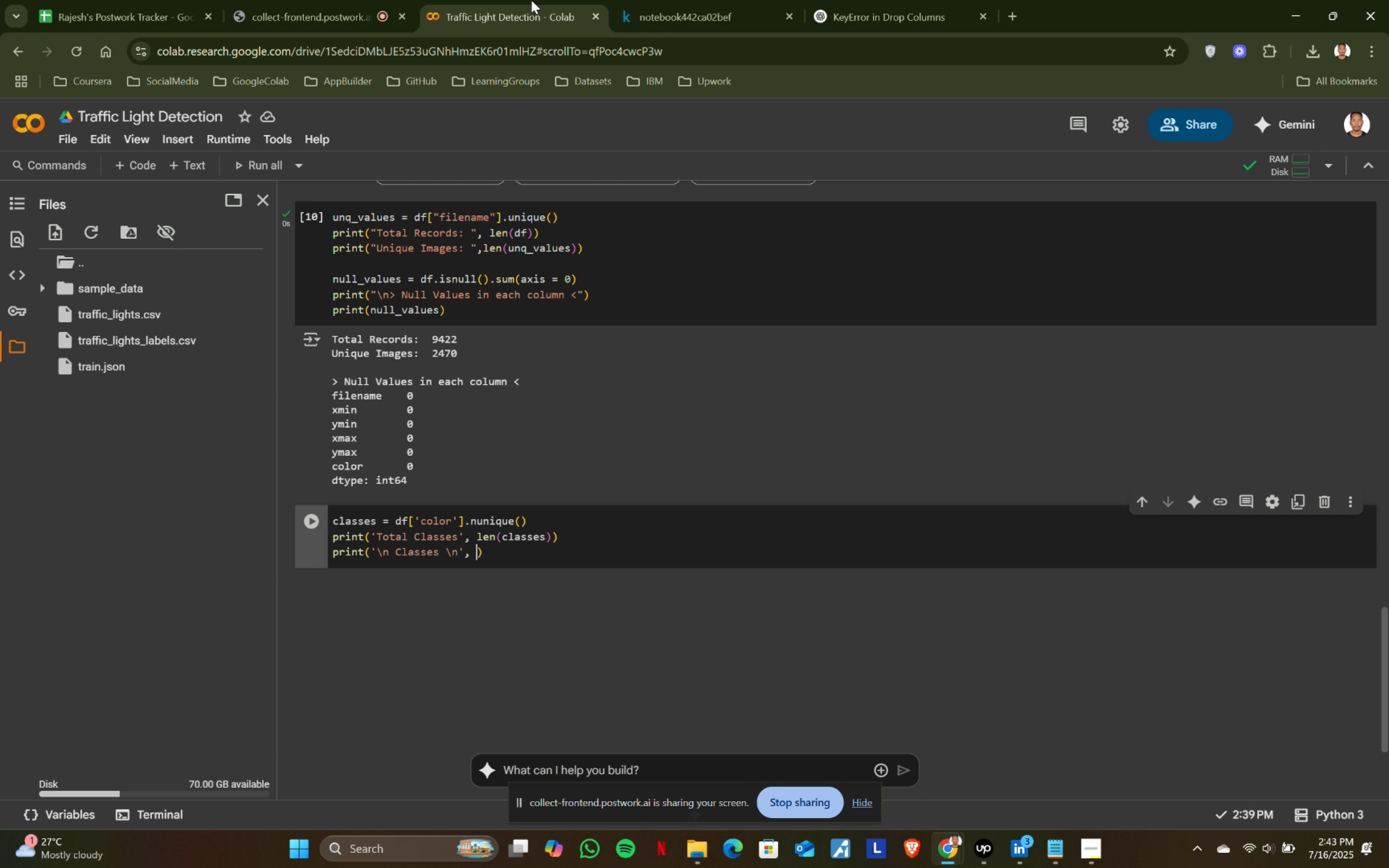 
key(Comma)
 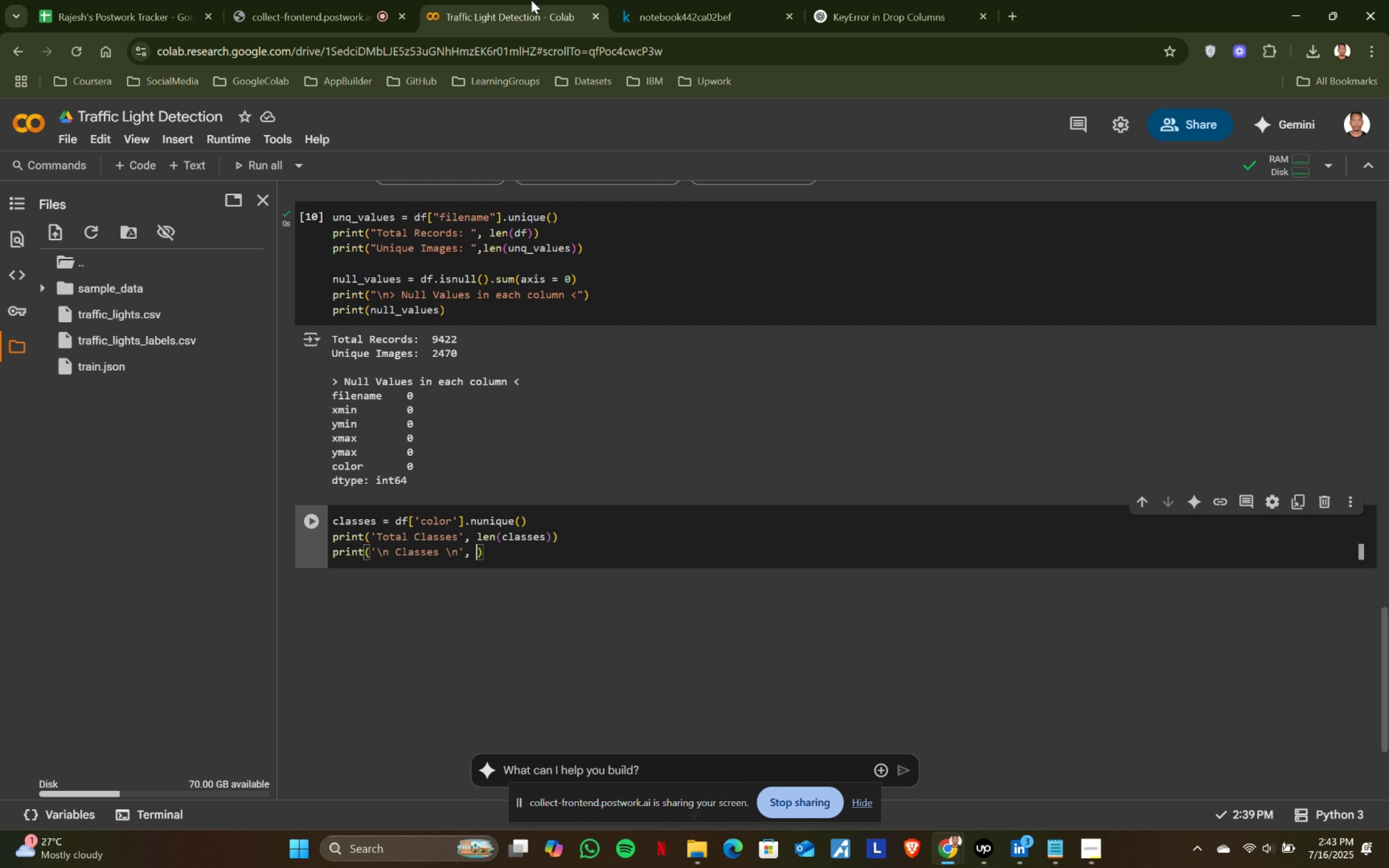 
key(Space)
 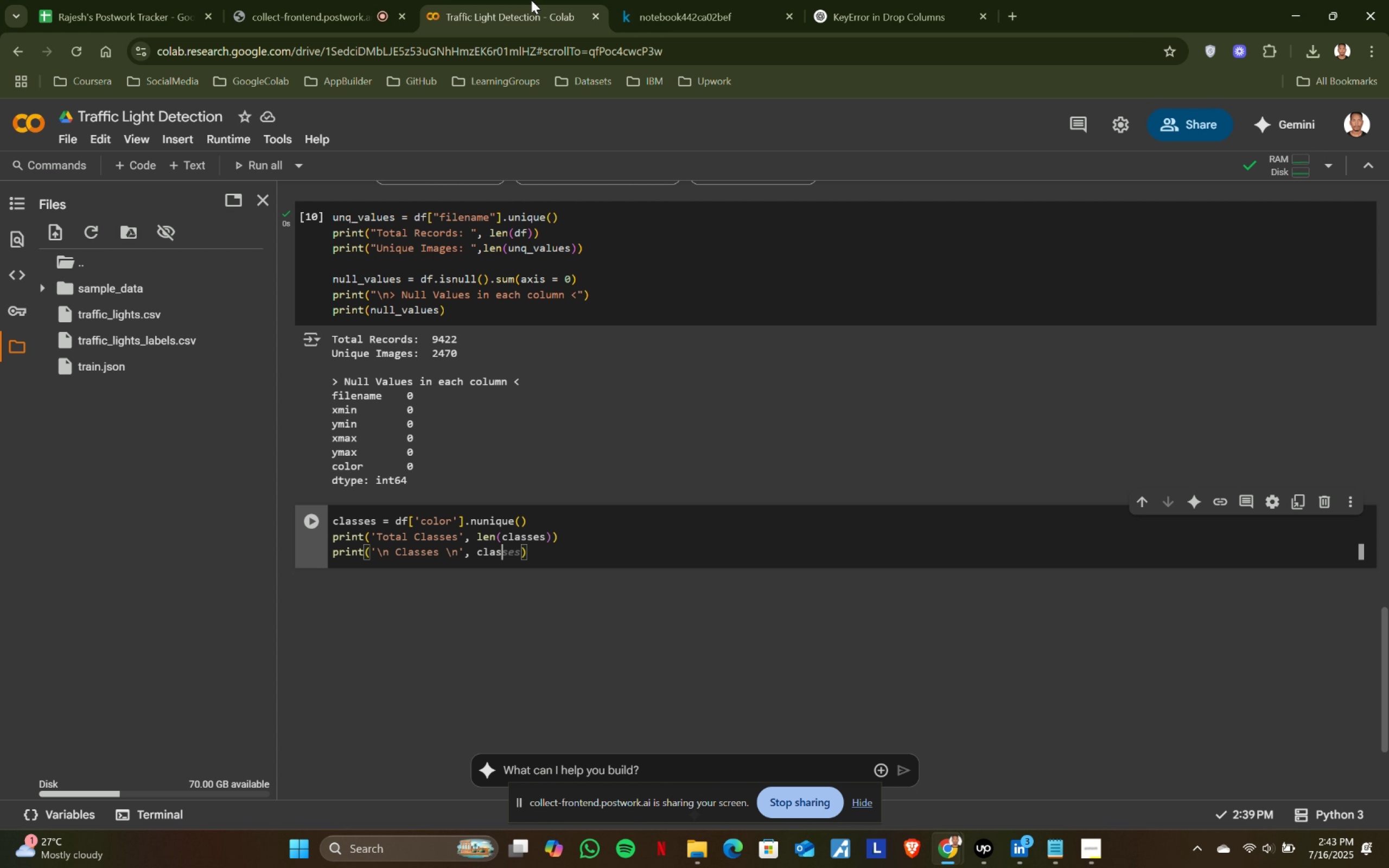 
left_click([649, 0])
 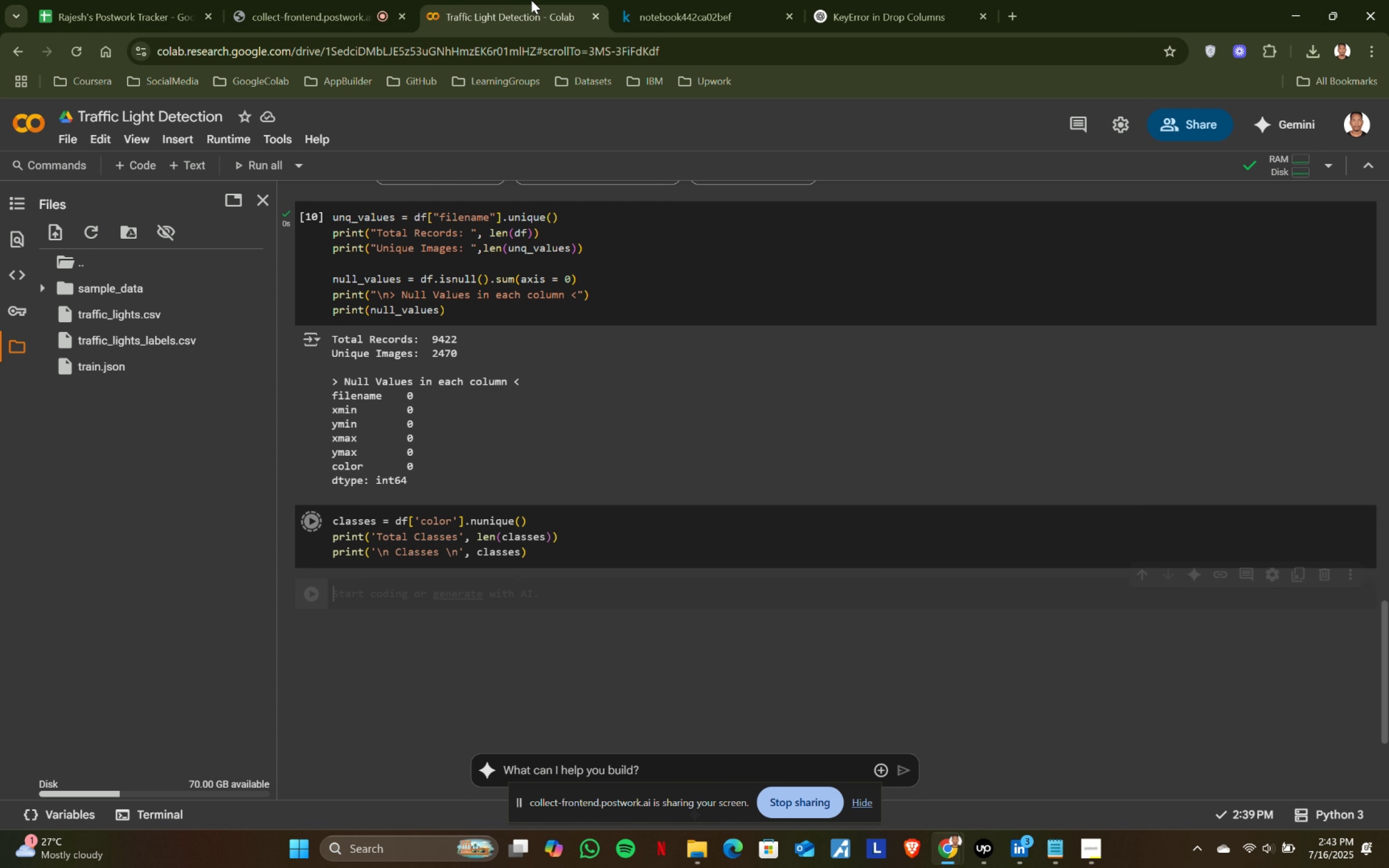 
left_click([531, 0])
 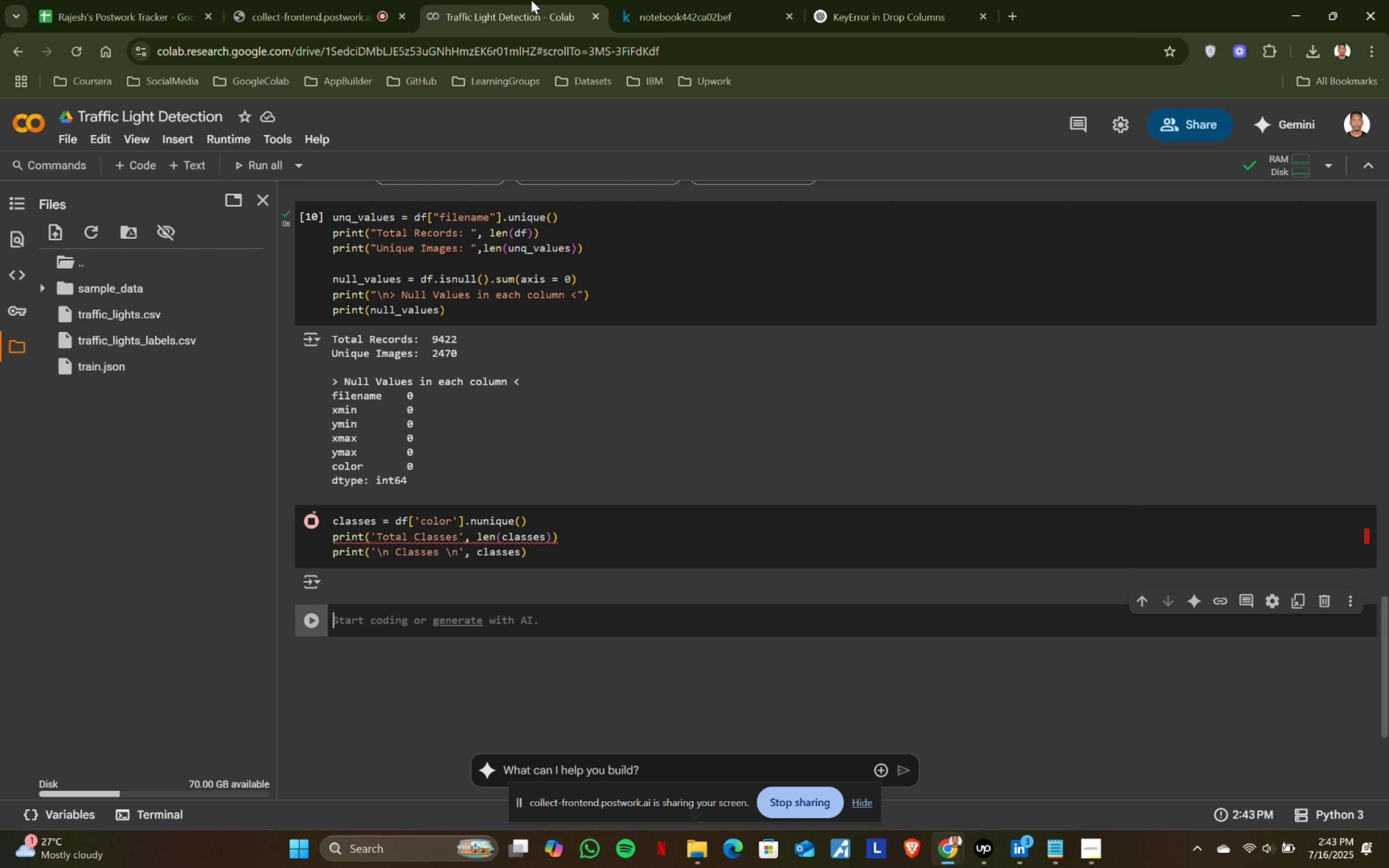 
type(classes)
 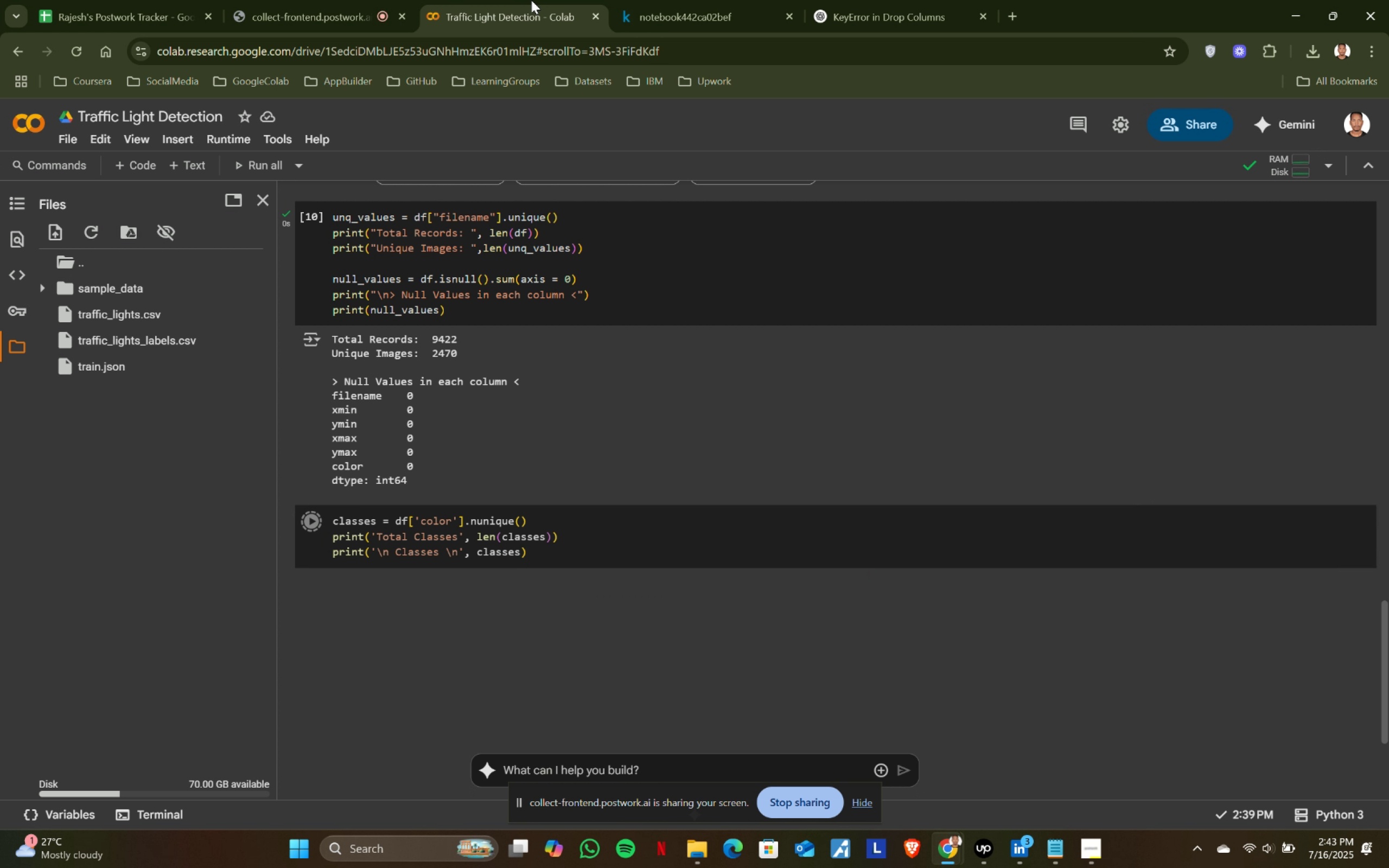 
key(Shift+Enter)
 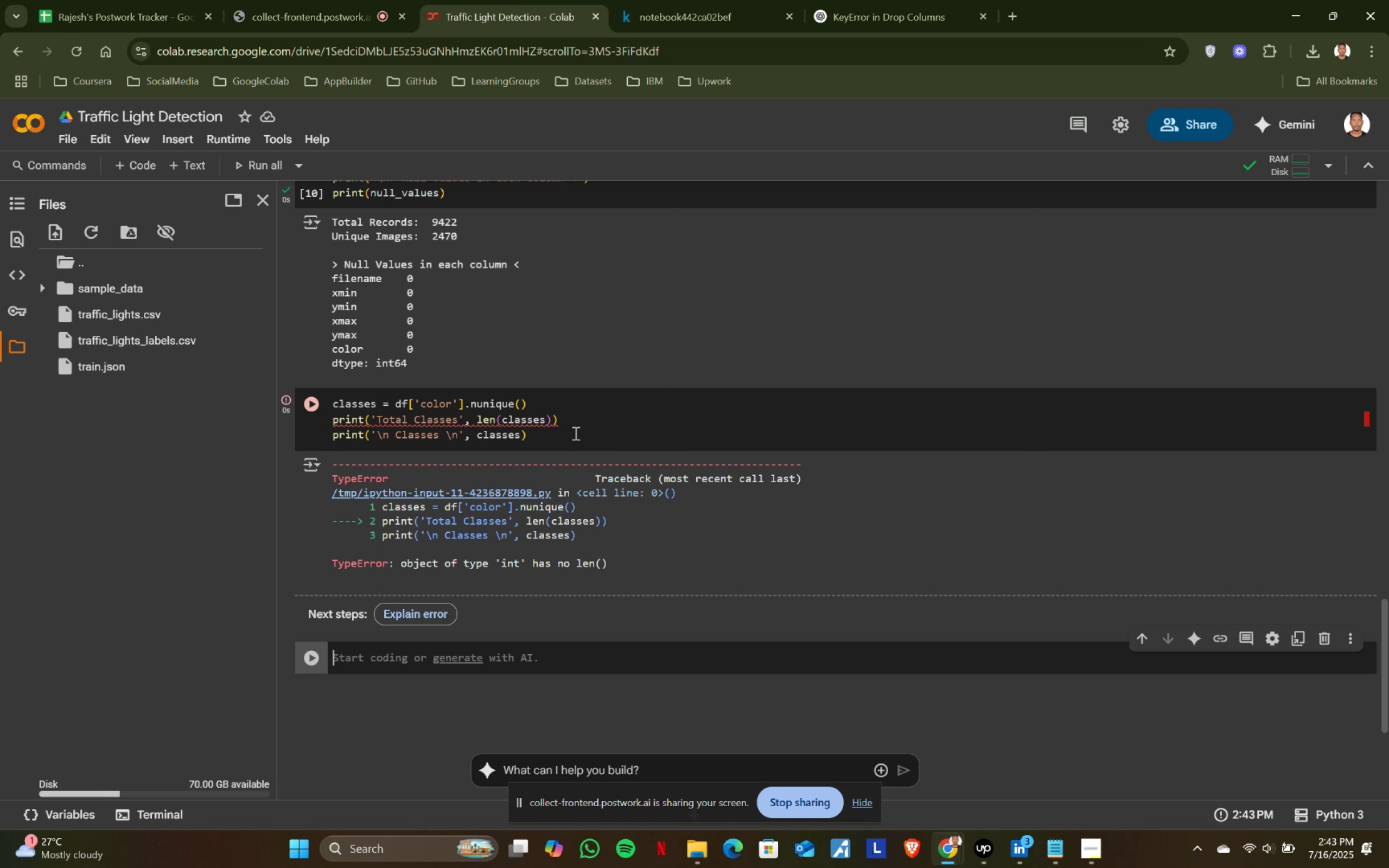 
left_click([668, 0])
 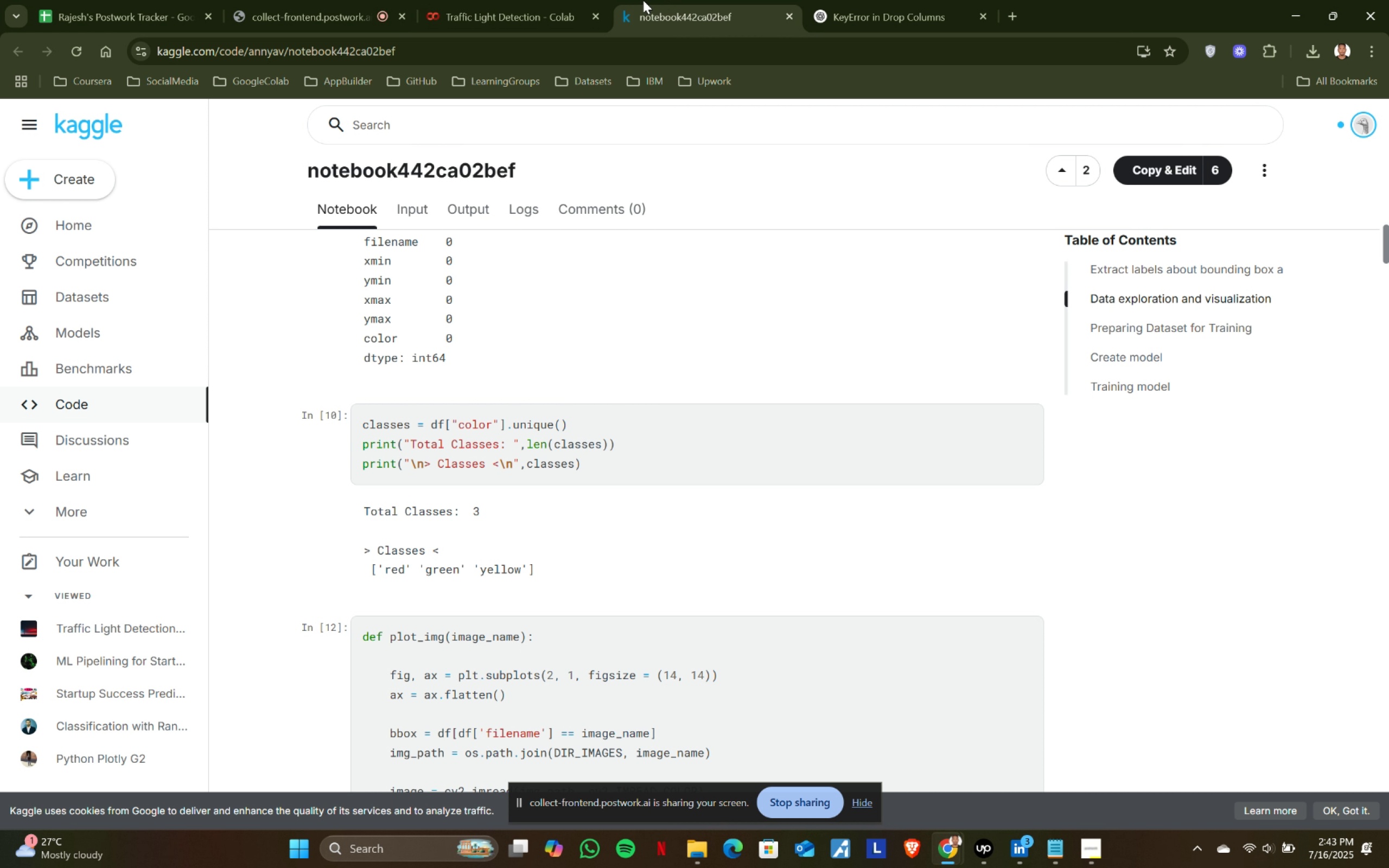 
left_click([539, 0])
 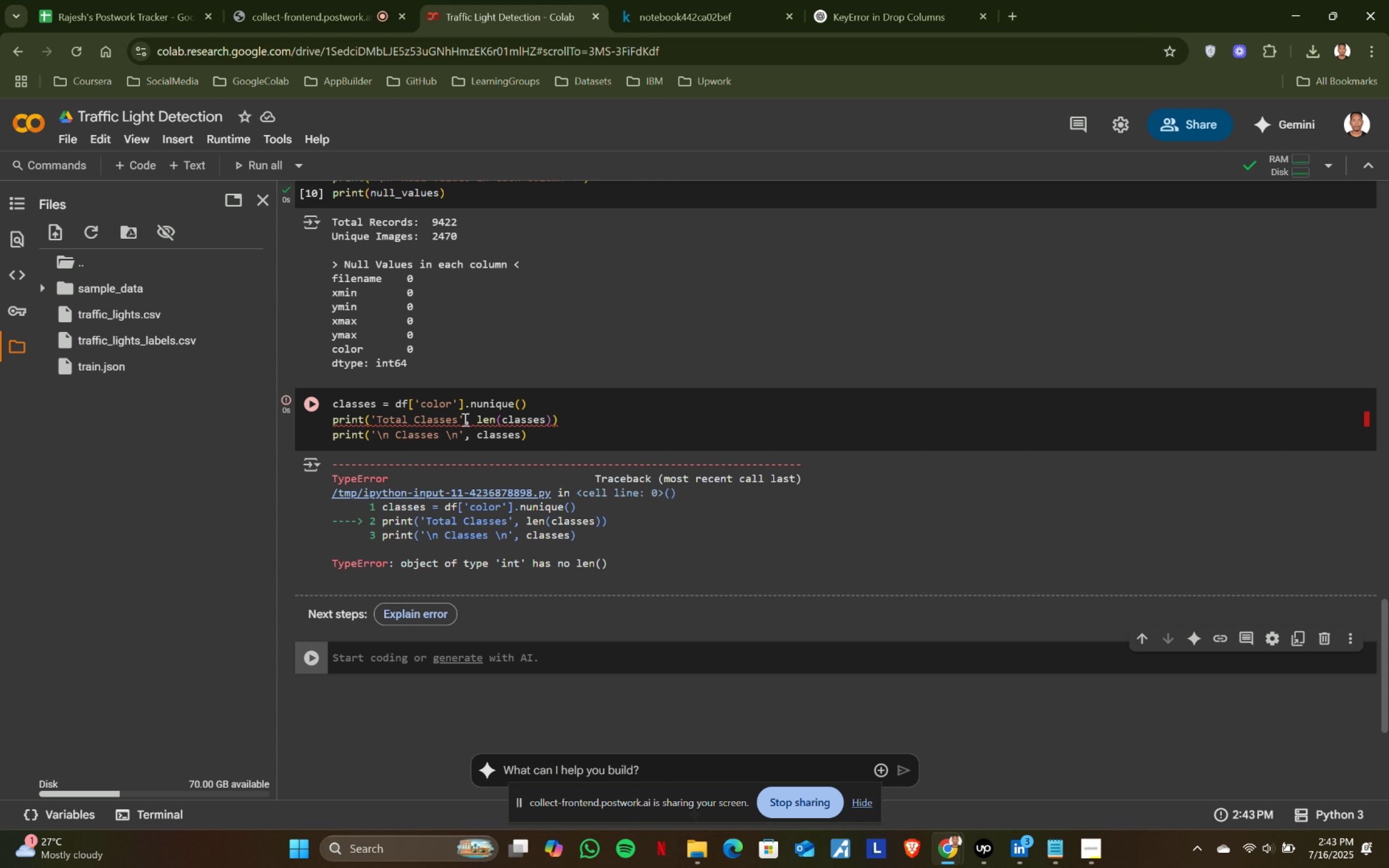 
left_click([458, 416])
 